 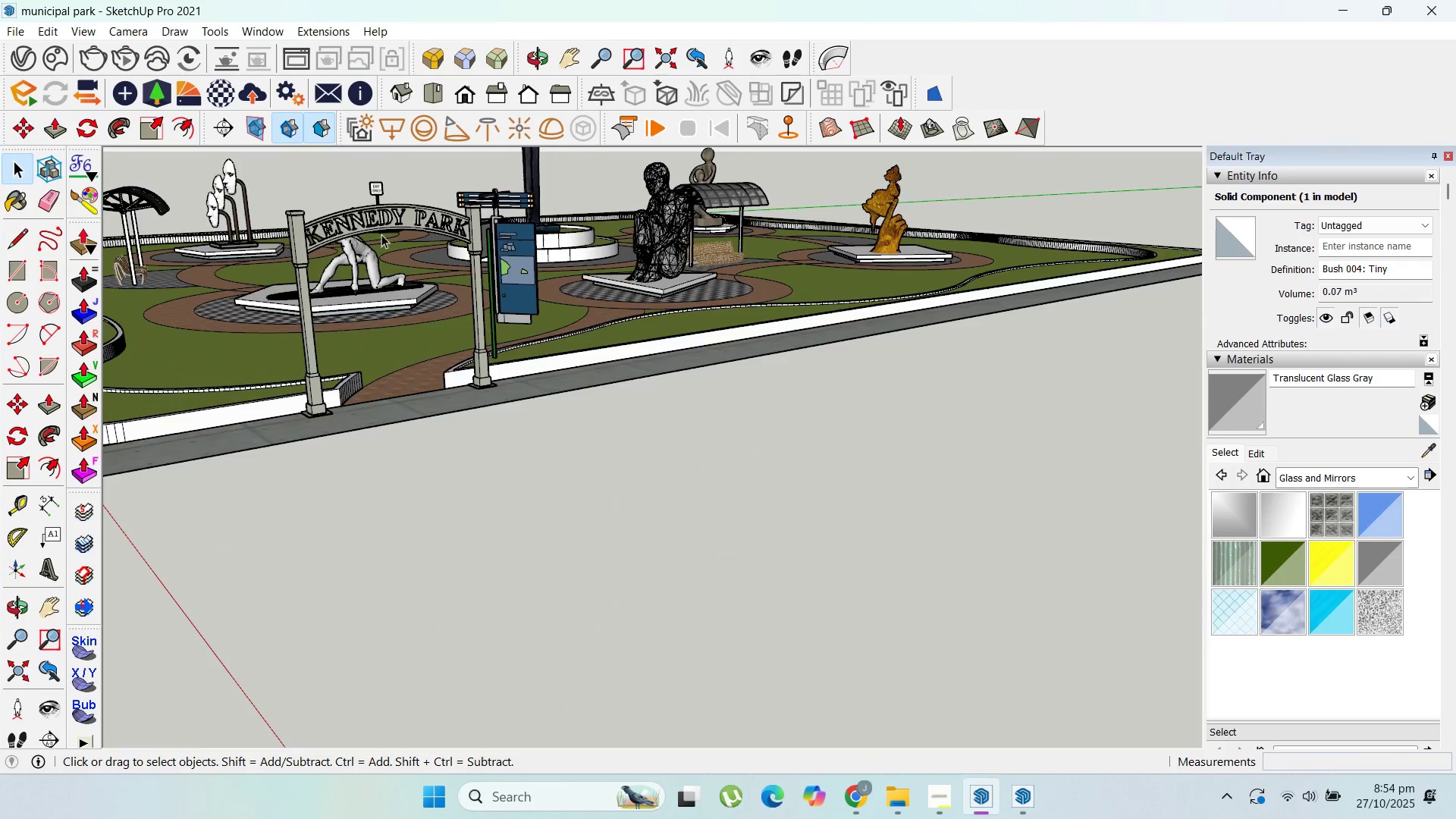 
scroll: coordinate [439, 220], scroll_direction: up, amount: 3.0
 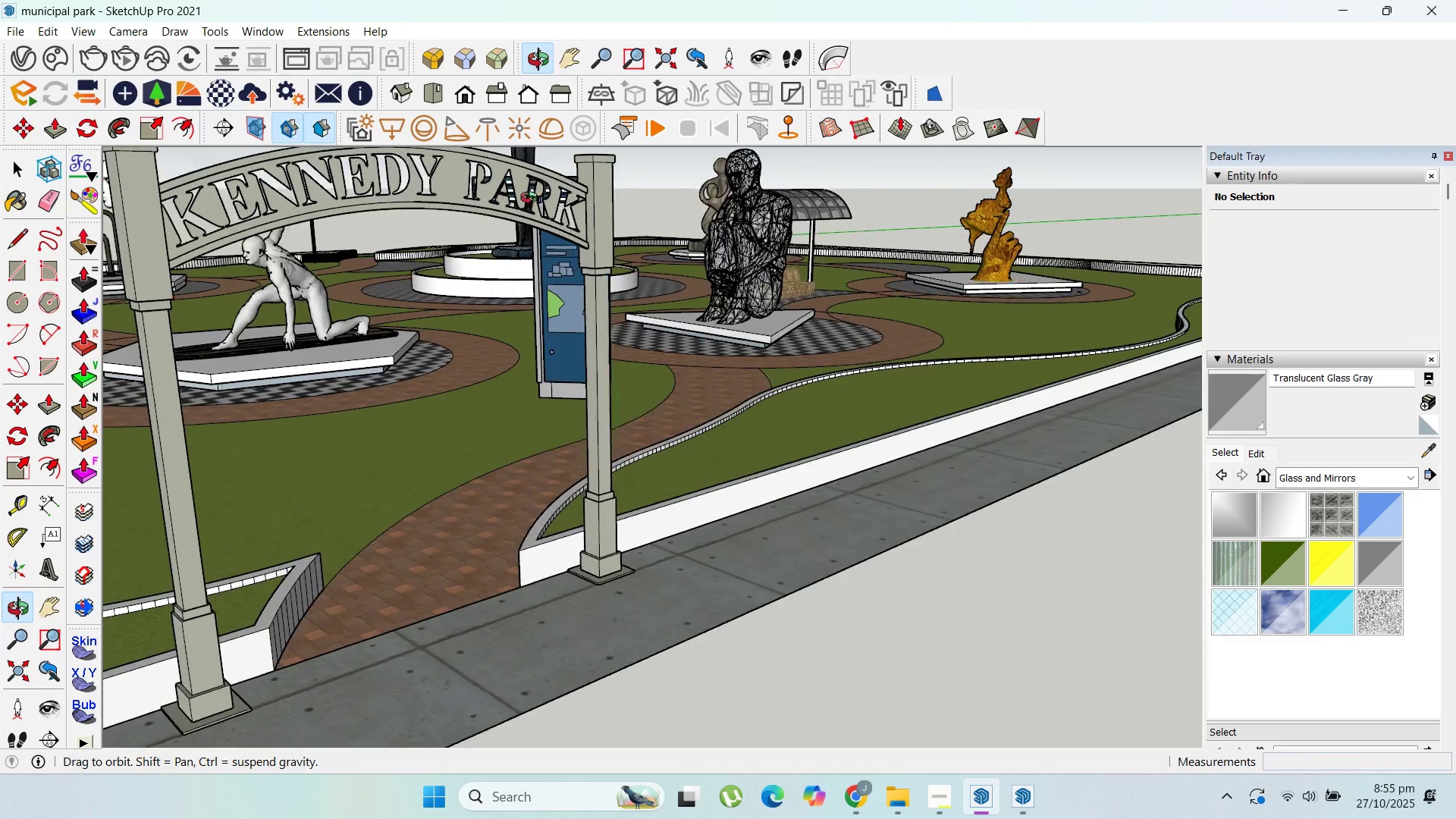 
scroll: coordinate [826, 458], scroll_direction: down, amount: 14.0
 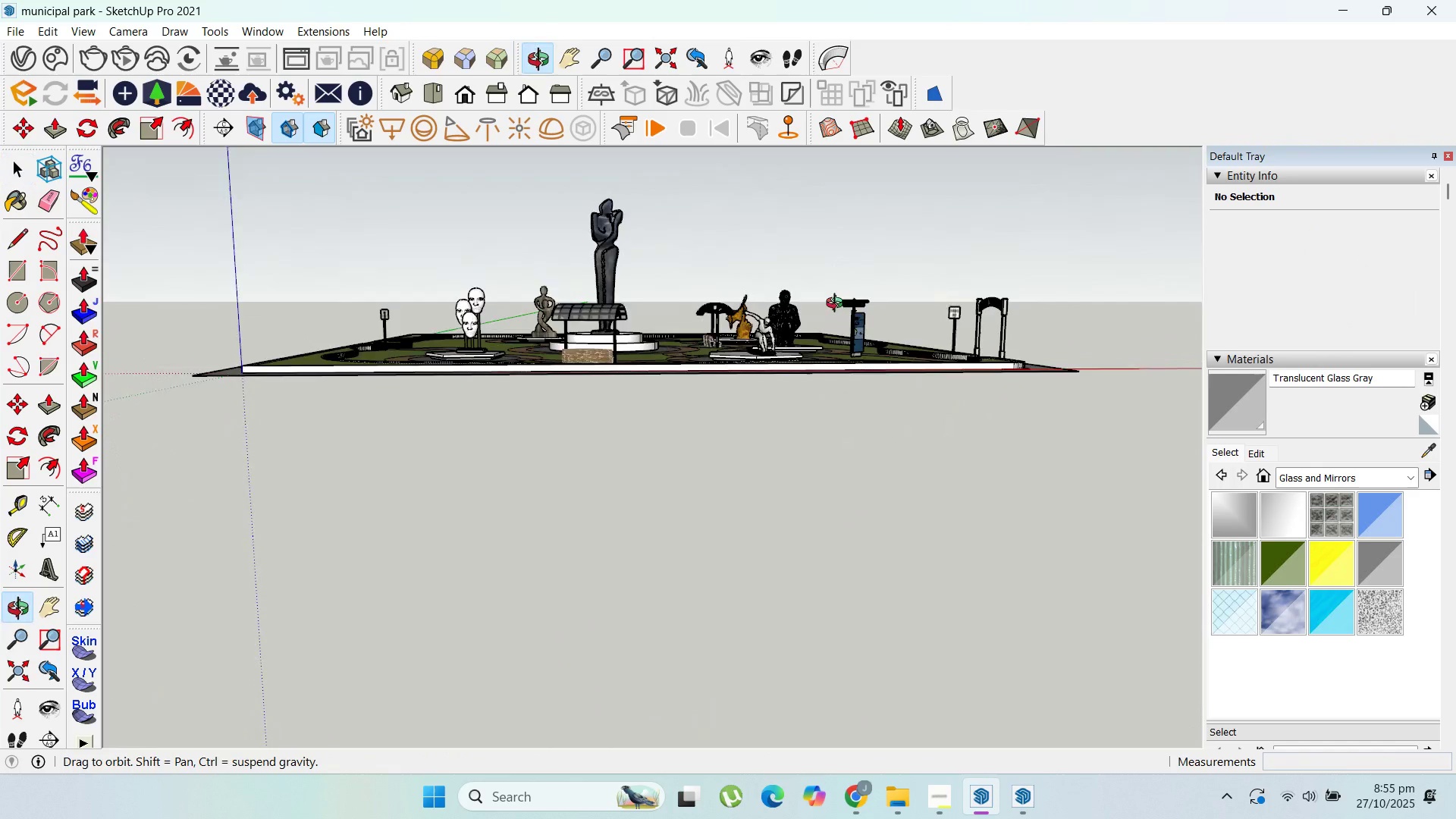 
scroll: coordinate [726, 345], scroll_direction: up, amount: 7.0
 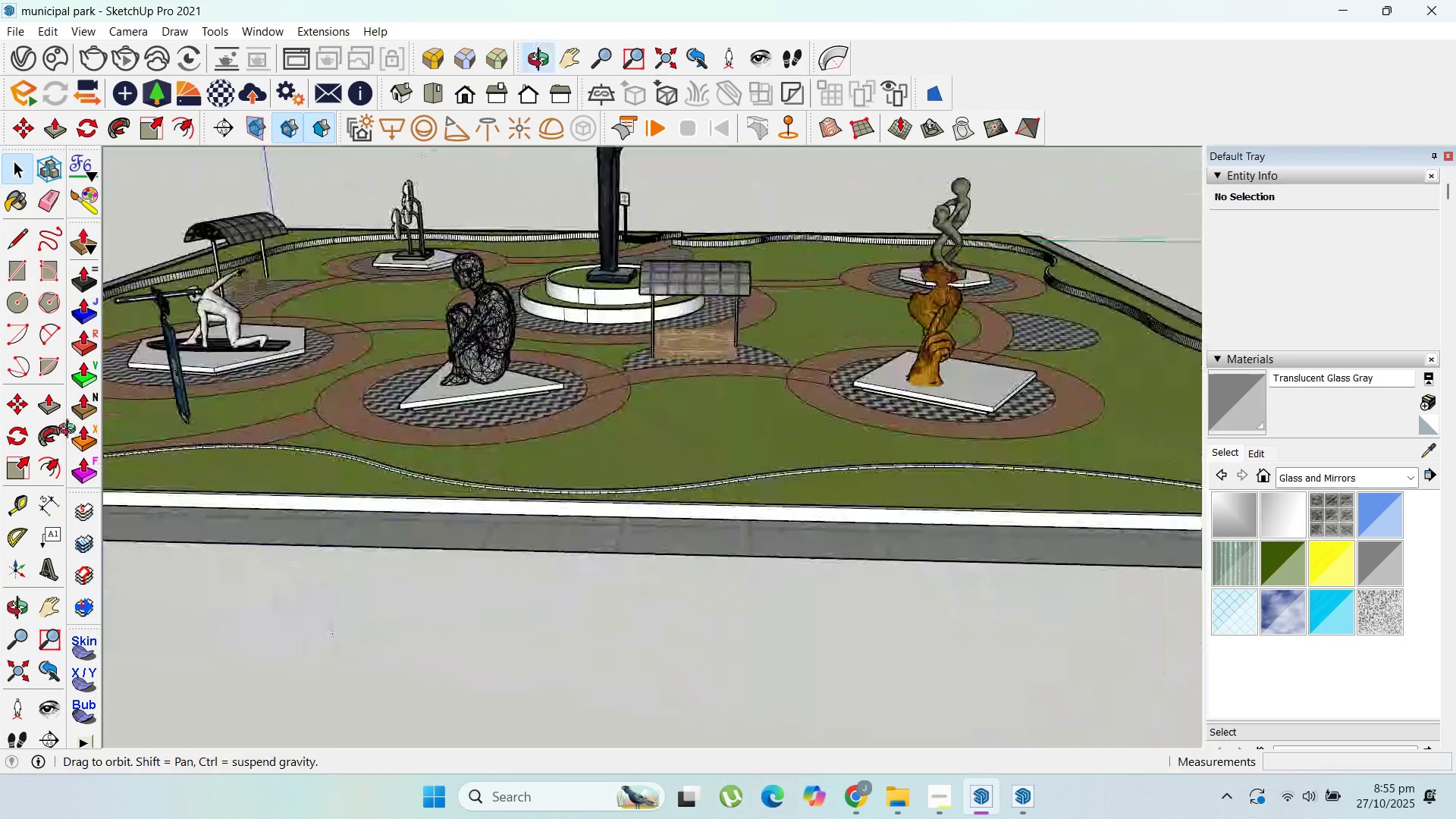 
scroll: coordinate [797, 246], scroll_direction: down, amount: 7.0
 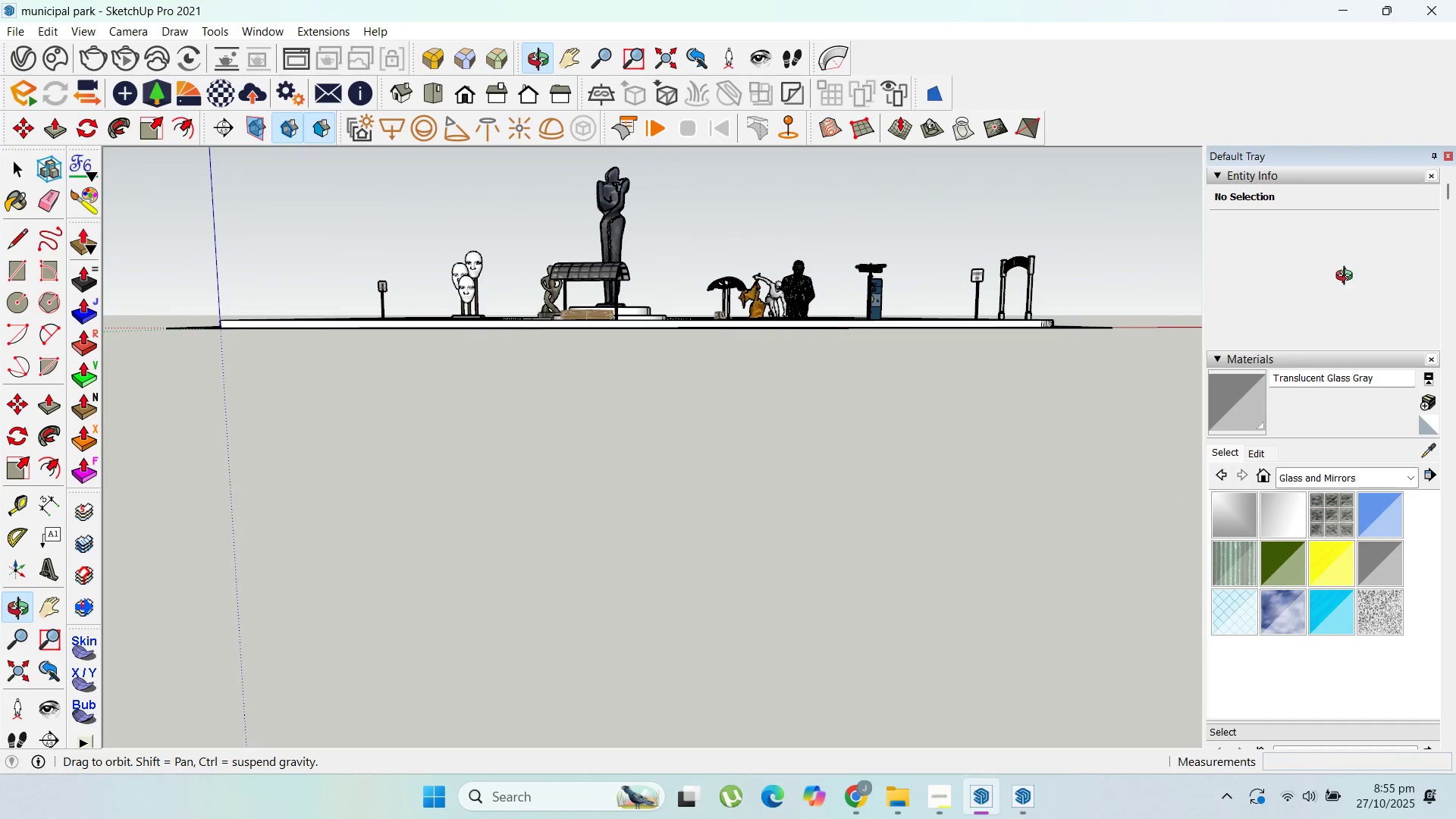 
wait(6.16)
 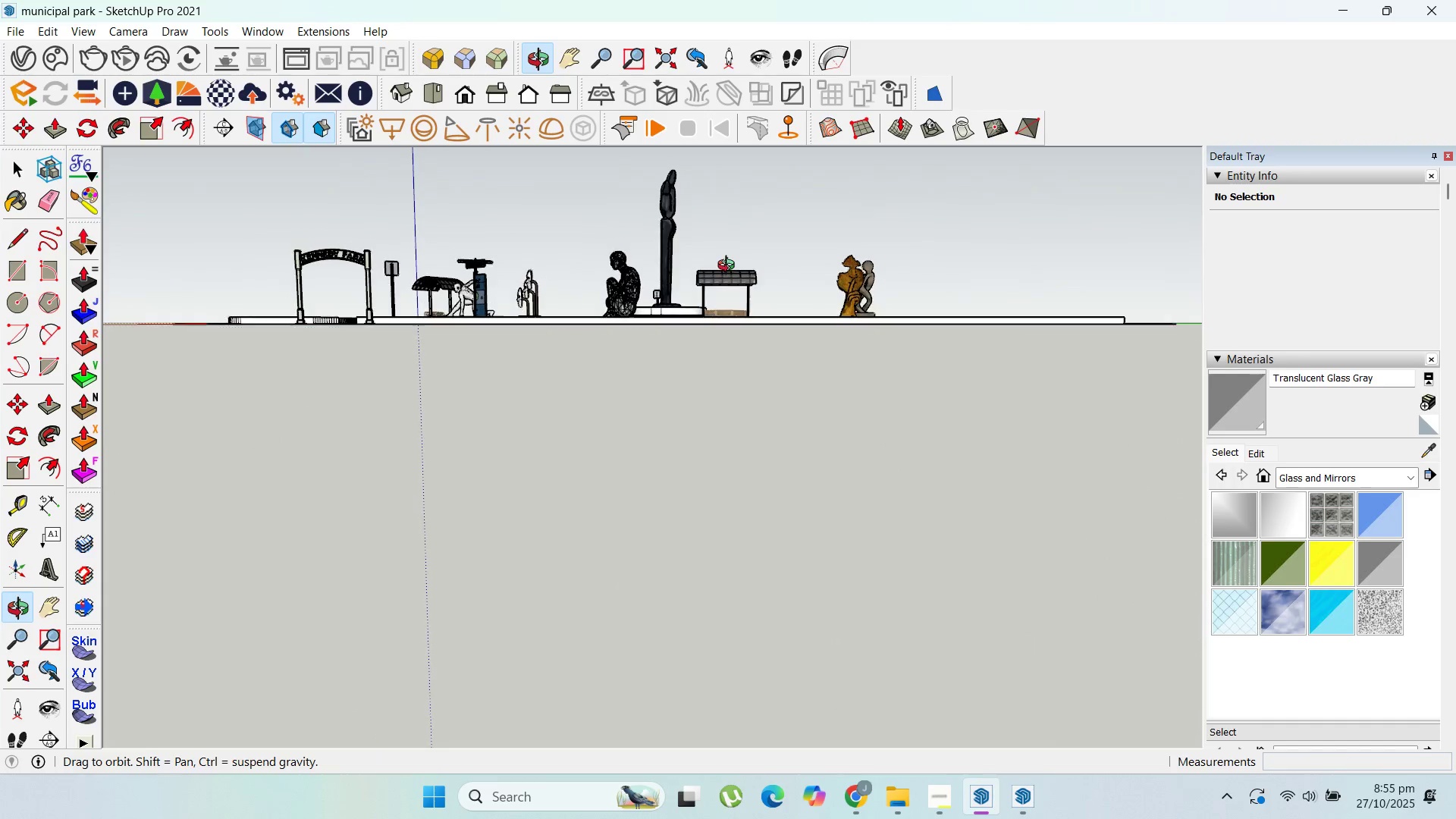 
scroll: coordinate [719, 472], scroll_direction: up, amount: 11.0
 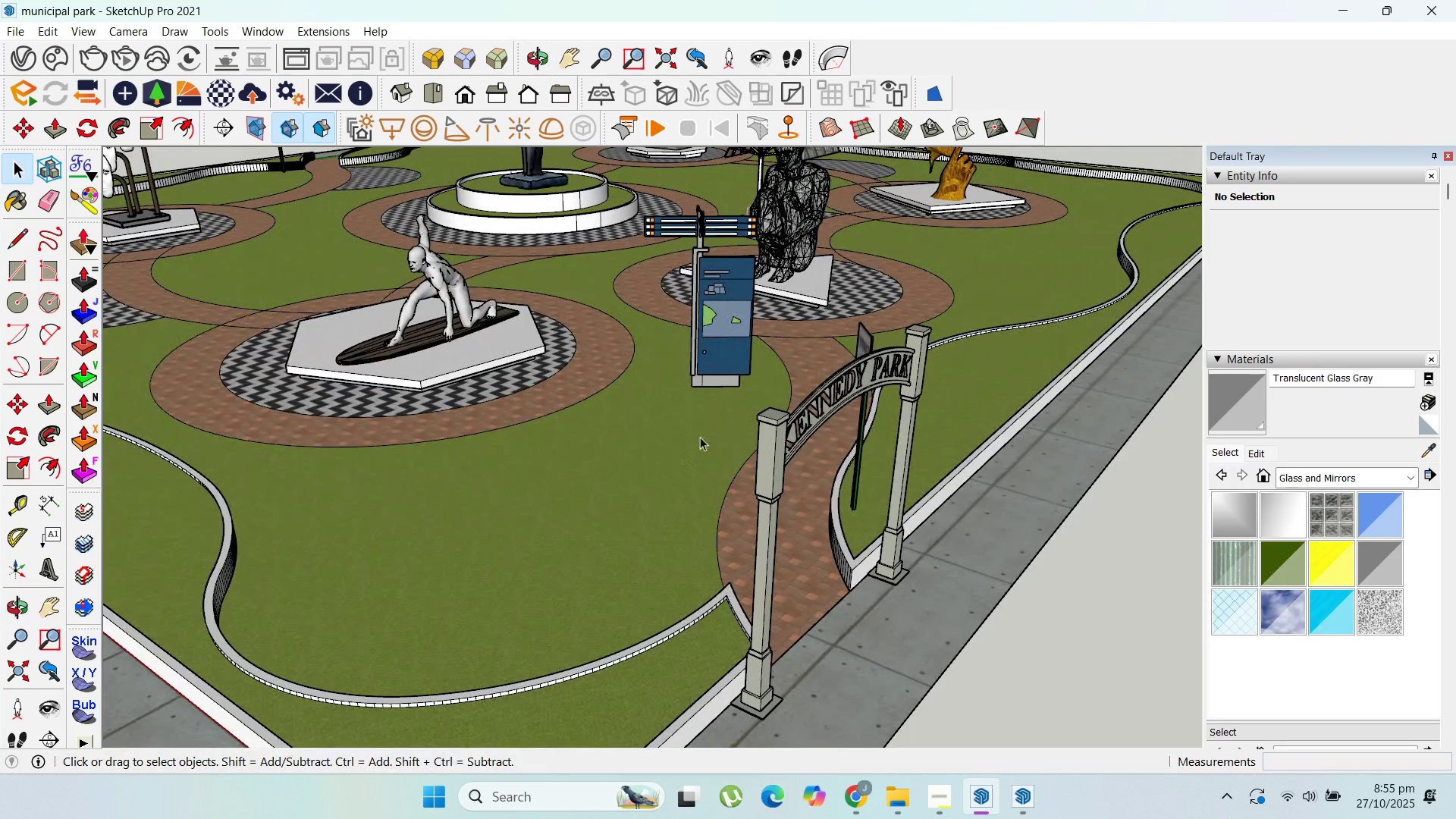 
scroll: coordinate [717, 416], scroll_direction: down, amount: 3.0
 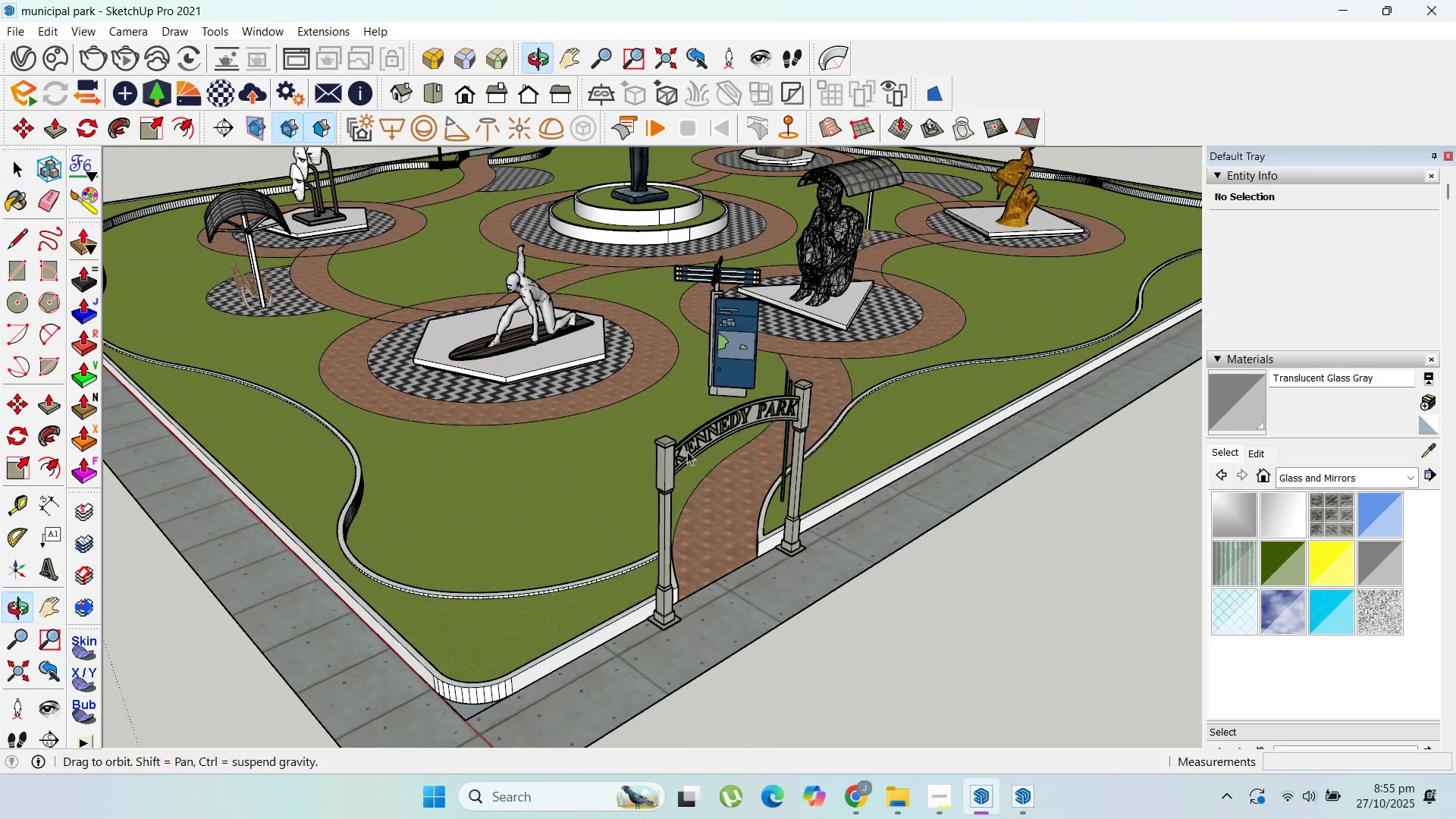 
scroll: coordinate [718, 432], scroll_direction: up, amount: 7.0
 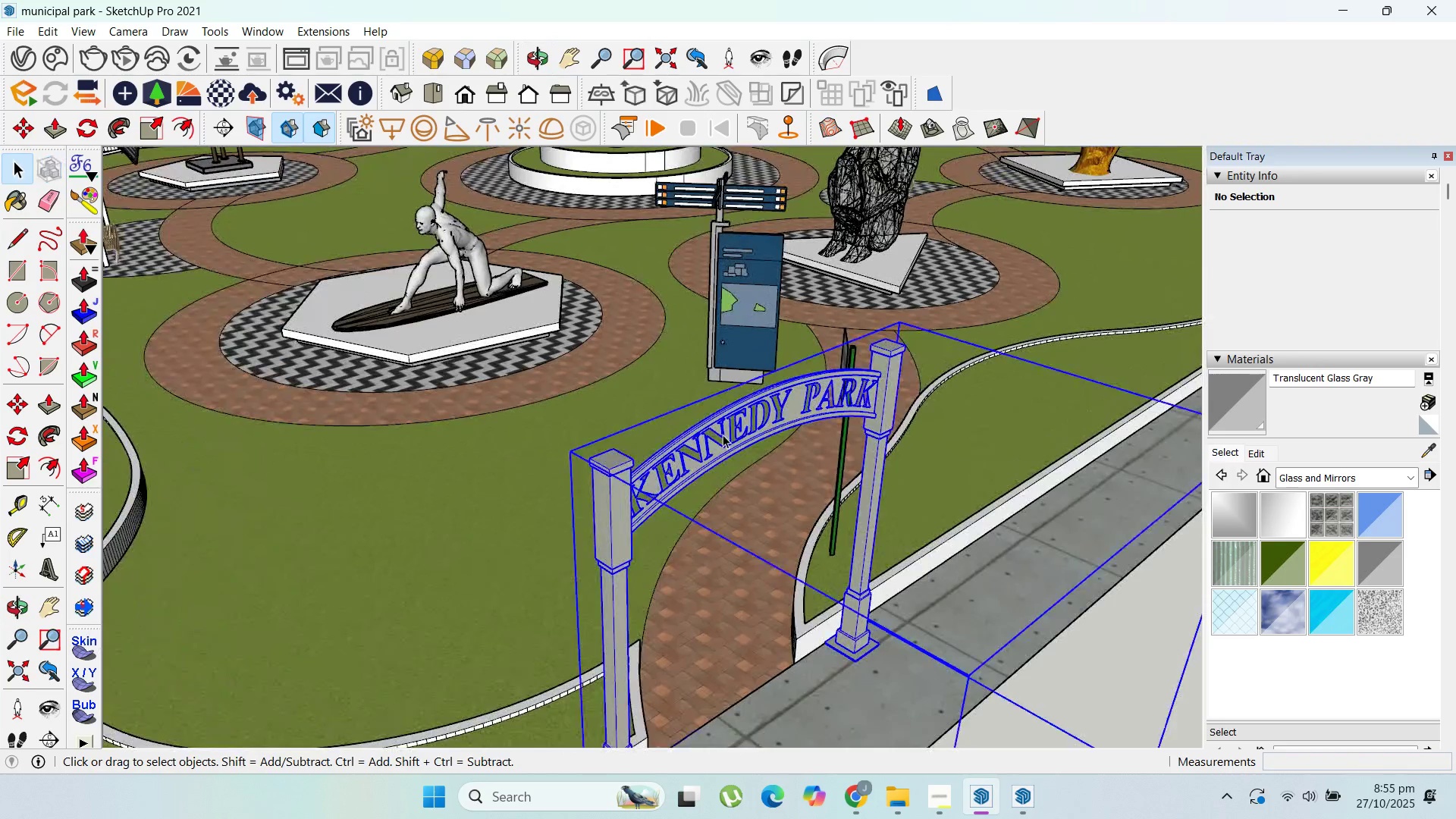 
double_click([723, 435])
 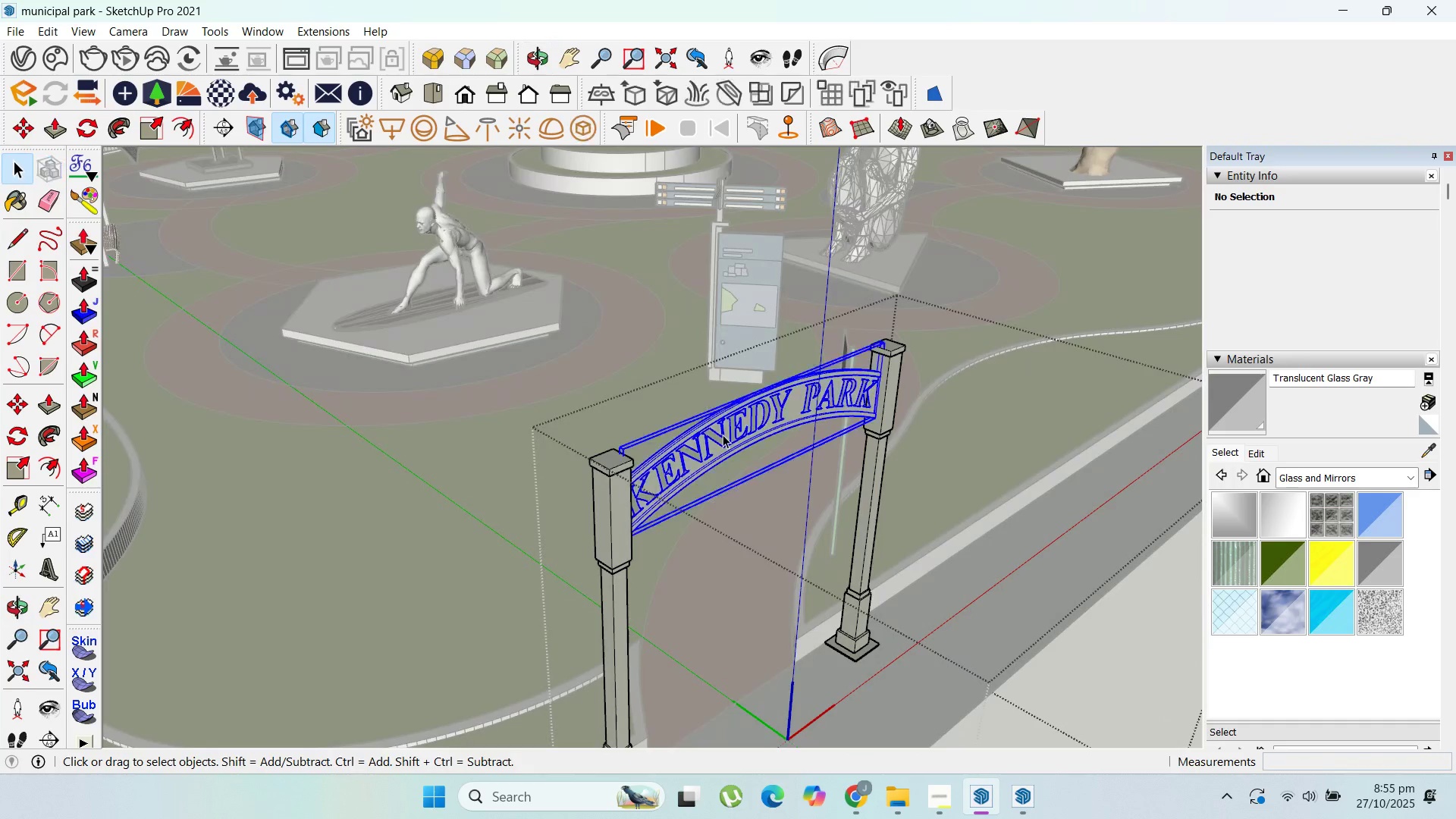 
triple_click([723, 435])
 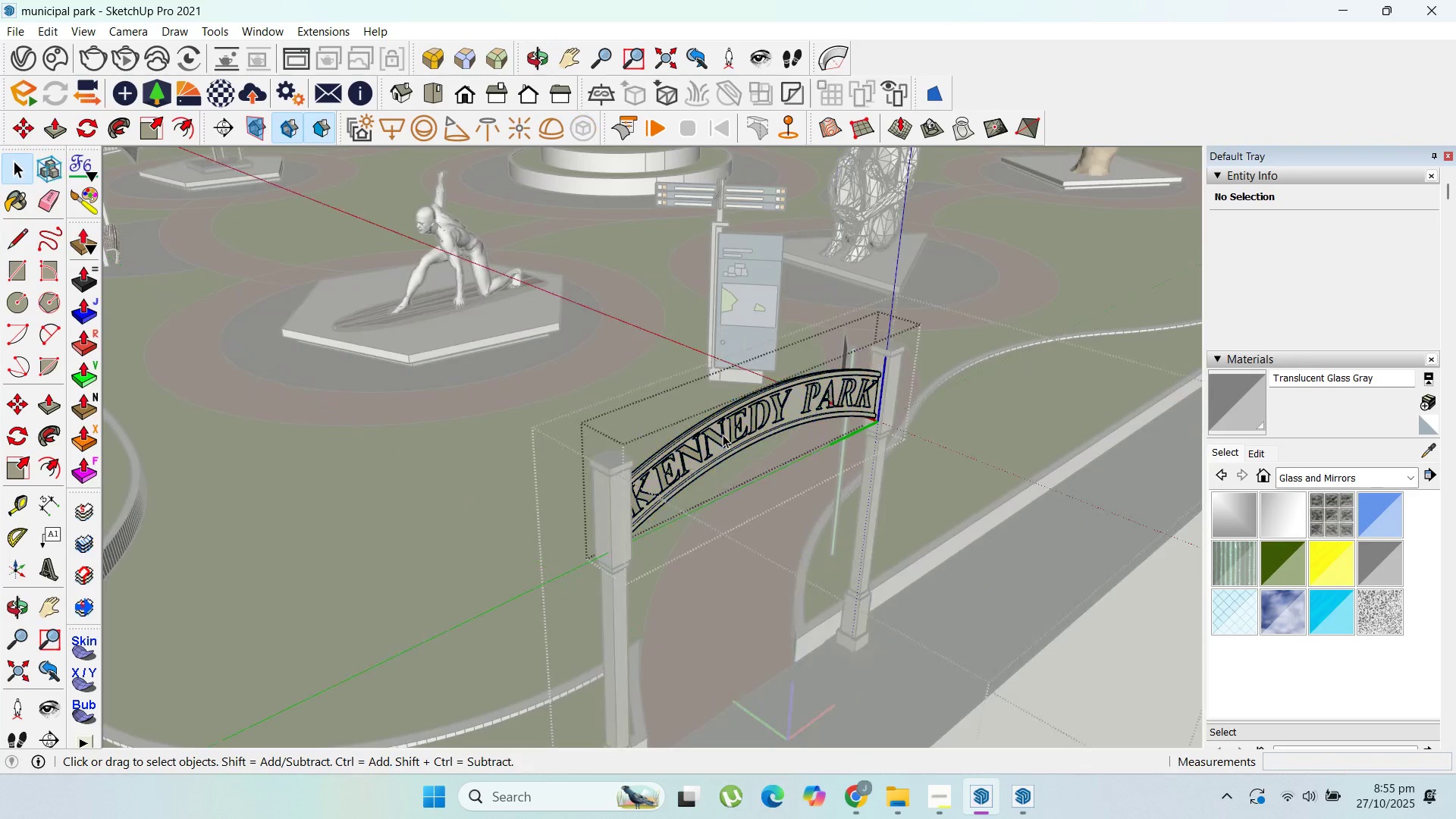 
triple_click([723, 435])
 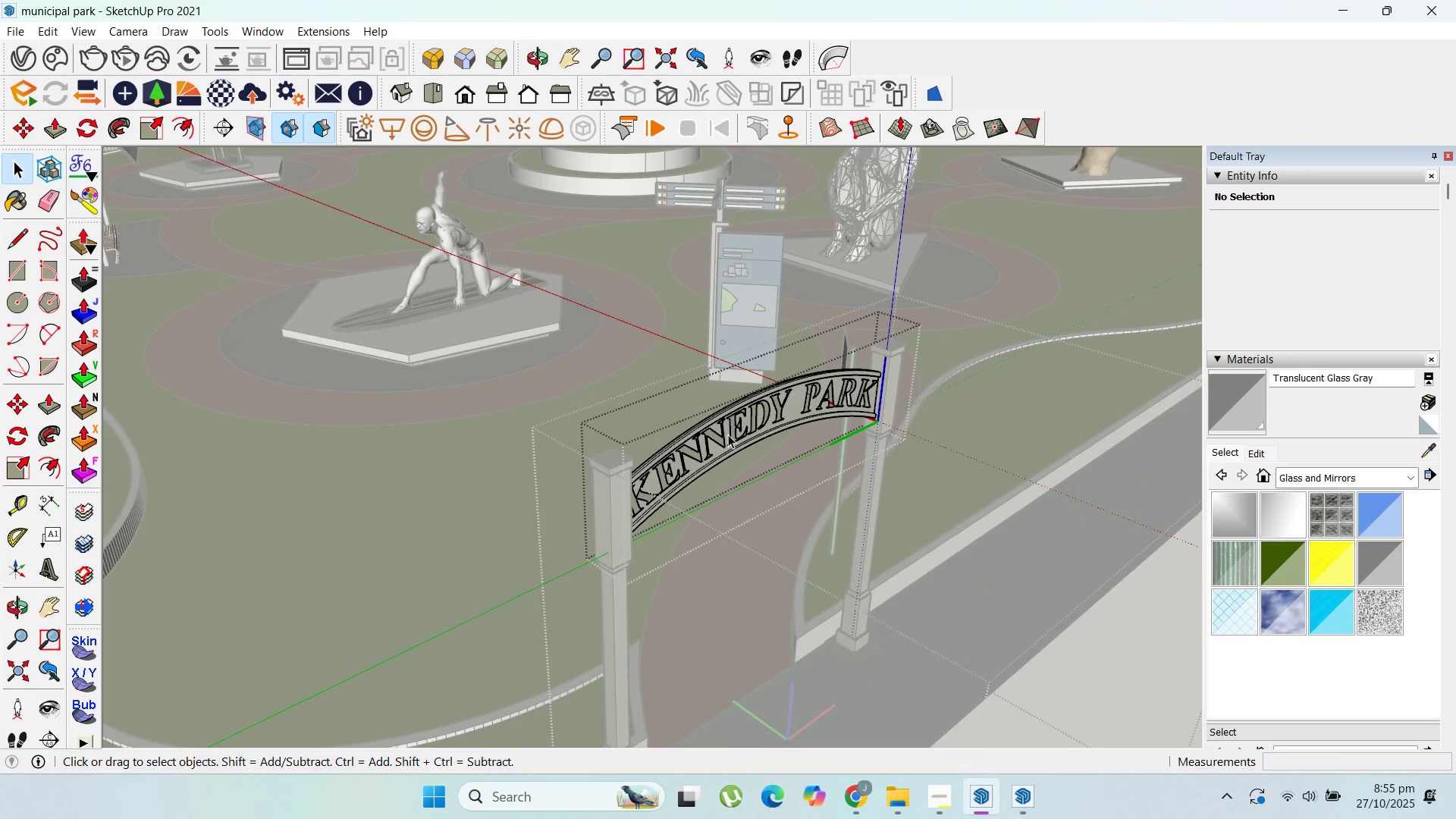 
scroll: coordinate [728, 435], scroll_direction: up, amount: 2.0
 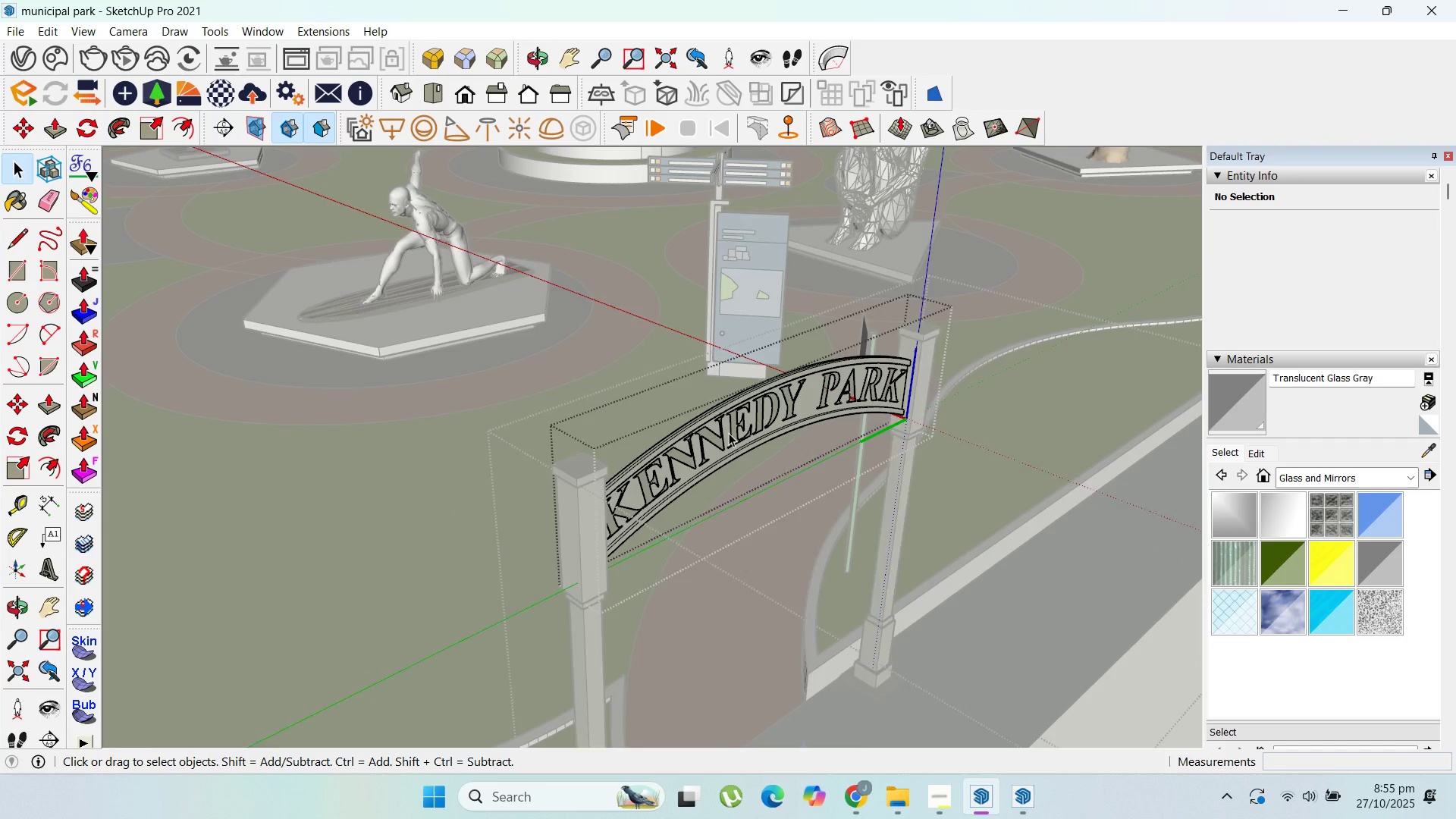 
key(Escape)
 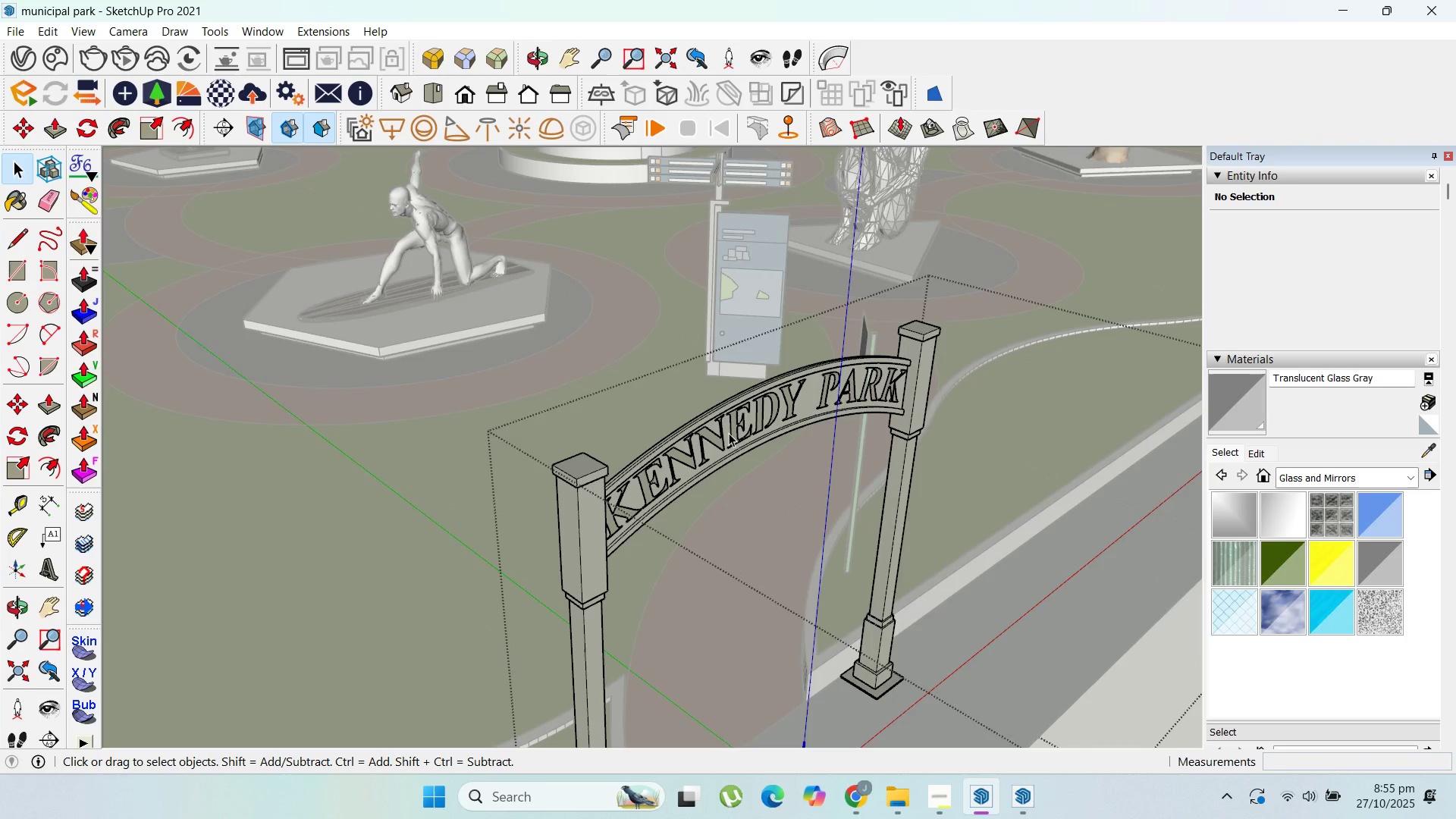 
key(Escape)
 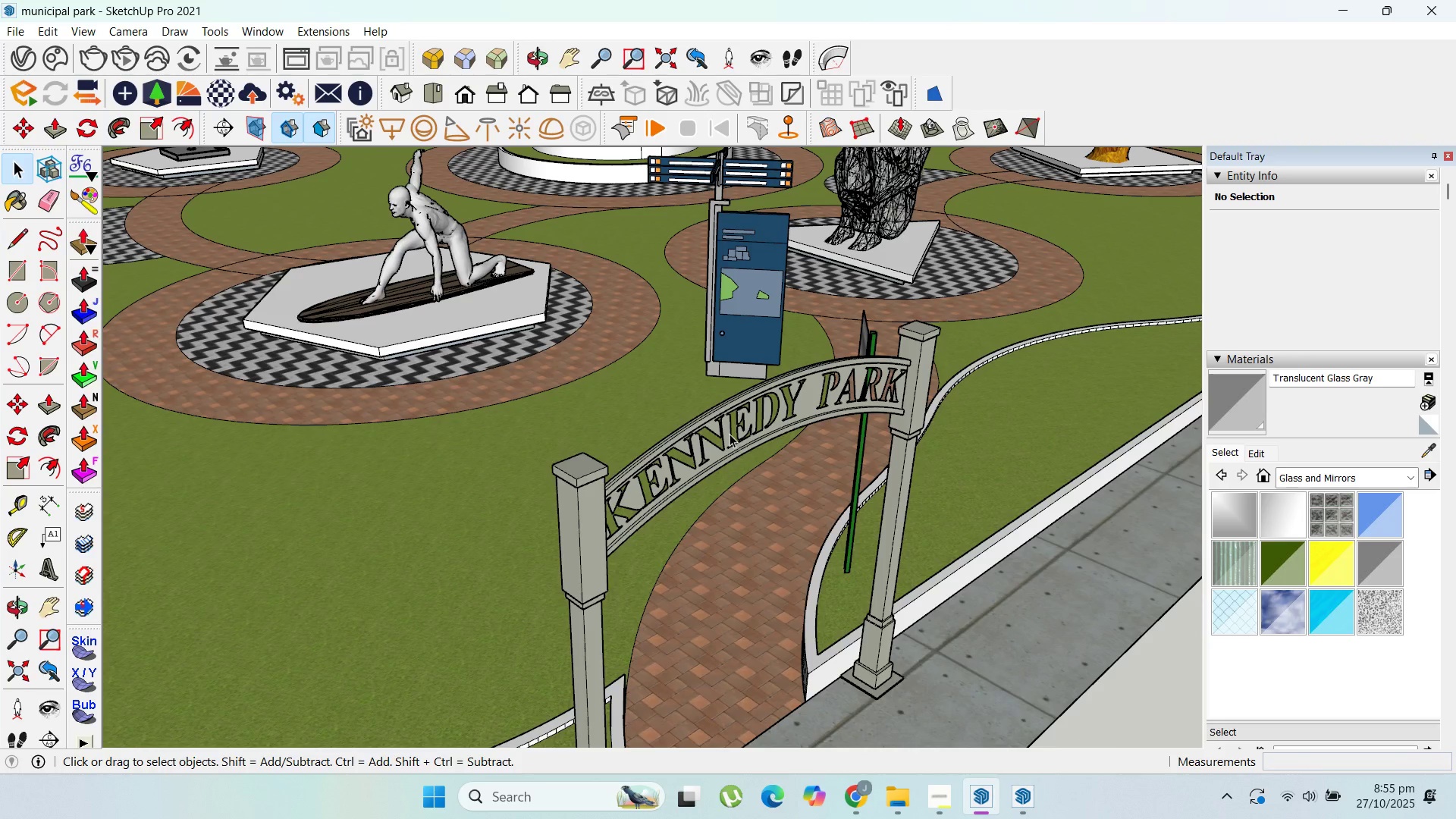 
left_click([730, 434])
 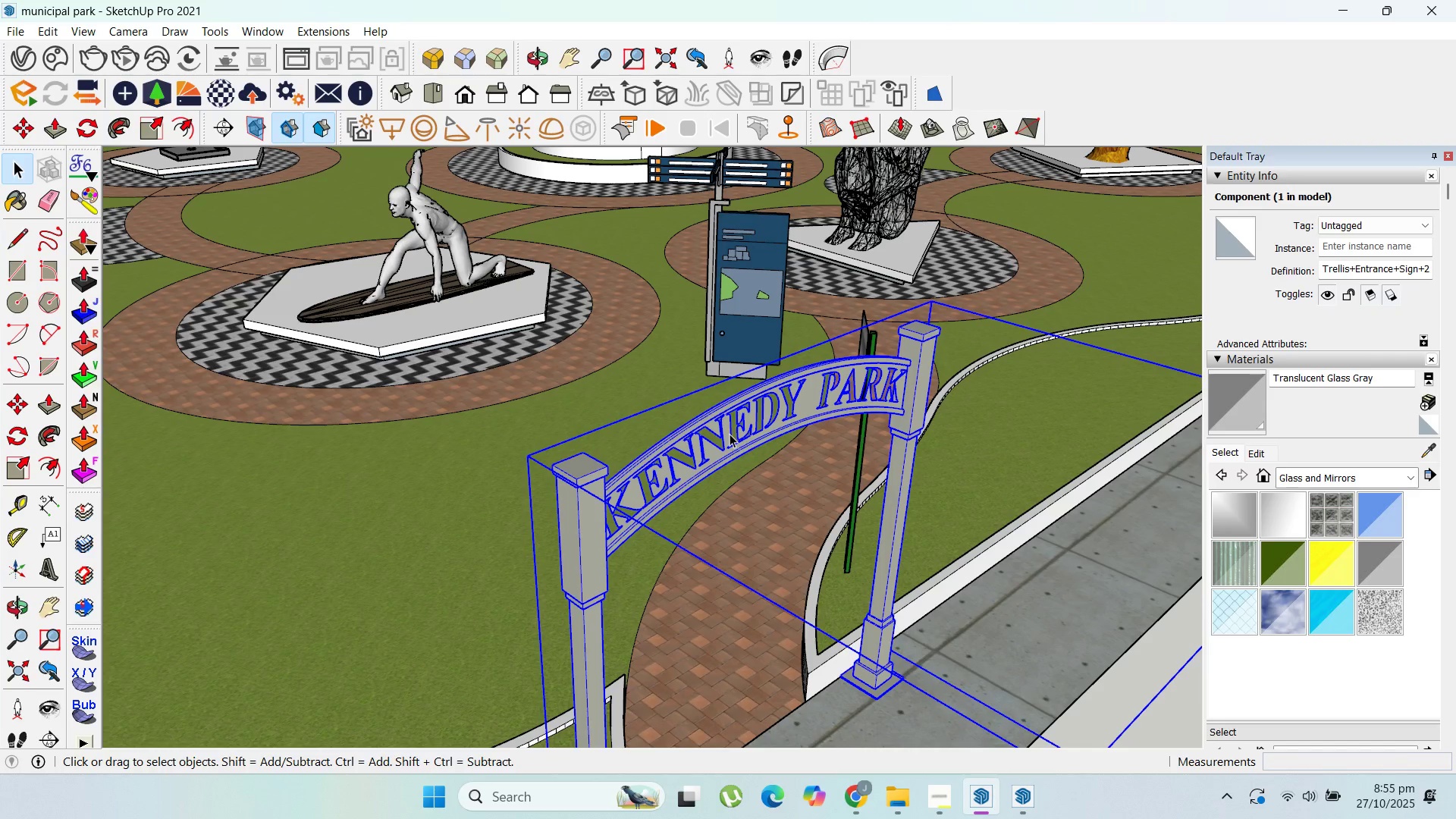 
left_click([730, 434])
 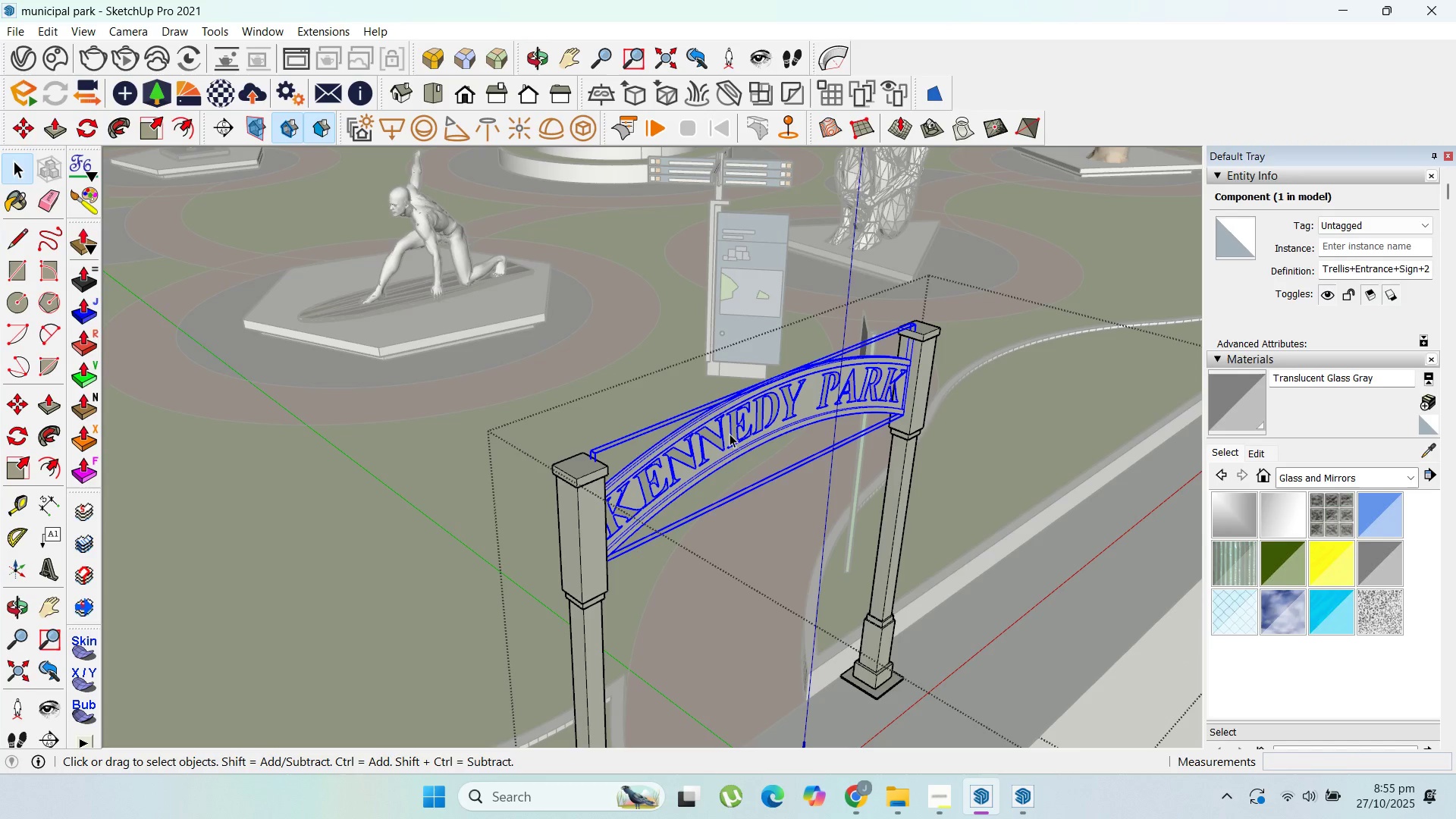 
double_click([730, 434])
 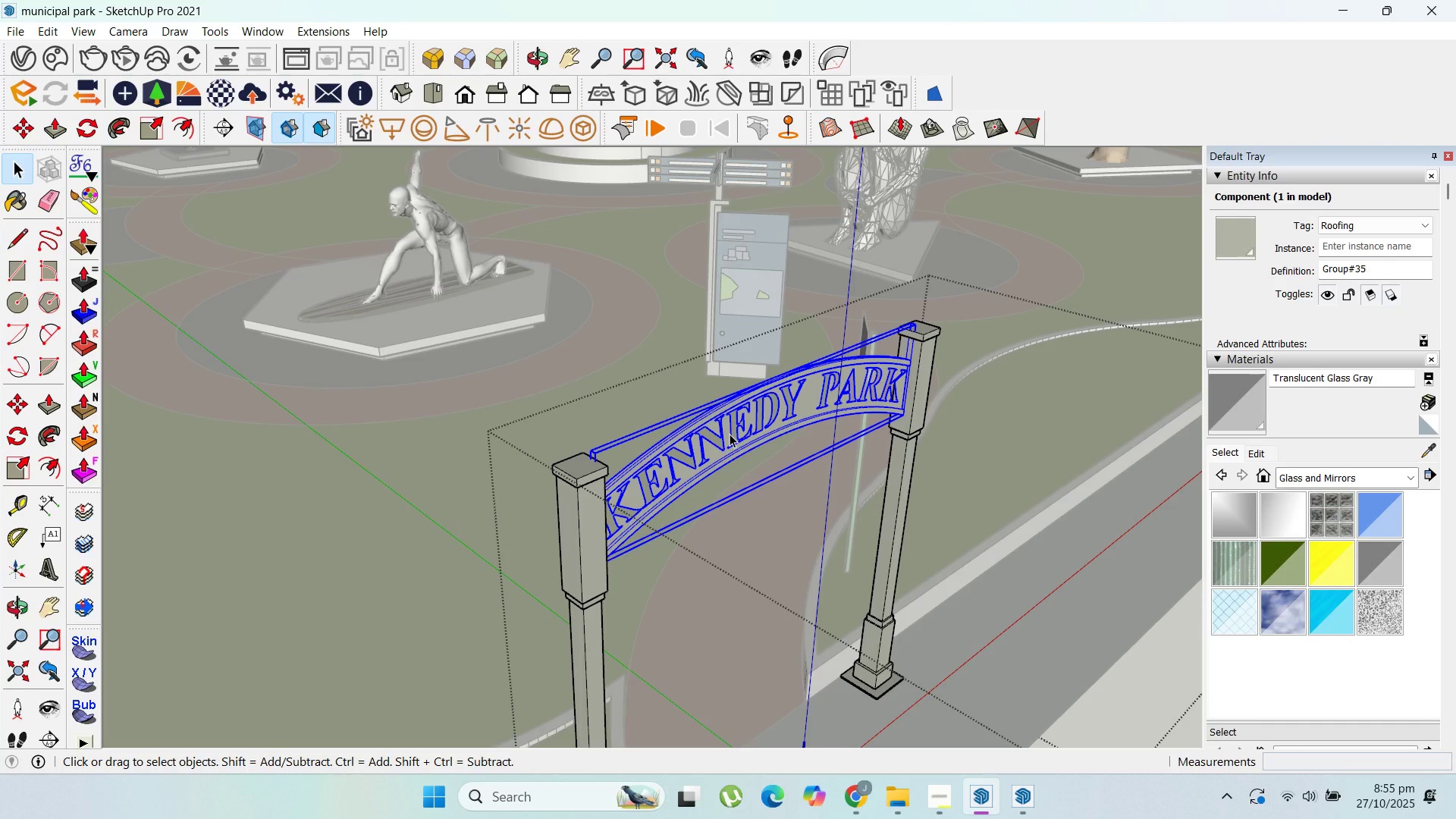 
key(Delete)
 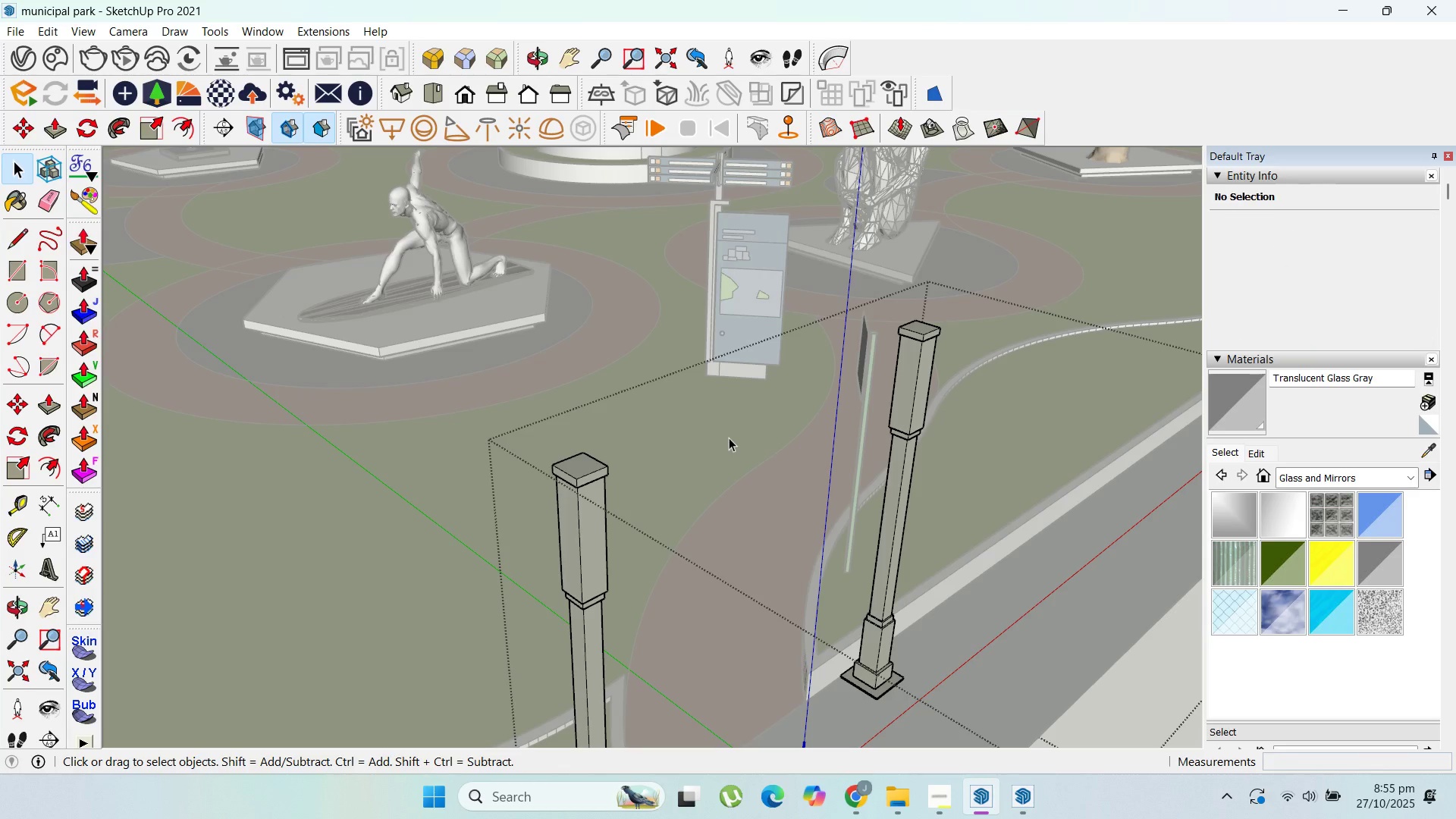 
scroll: coordinate [729, 438], scroll_direction: down, amount: 1.0
 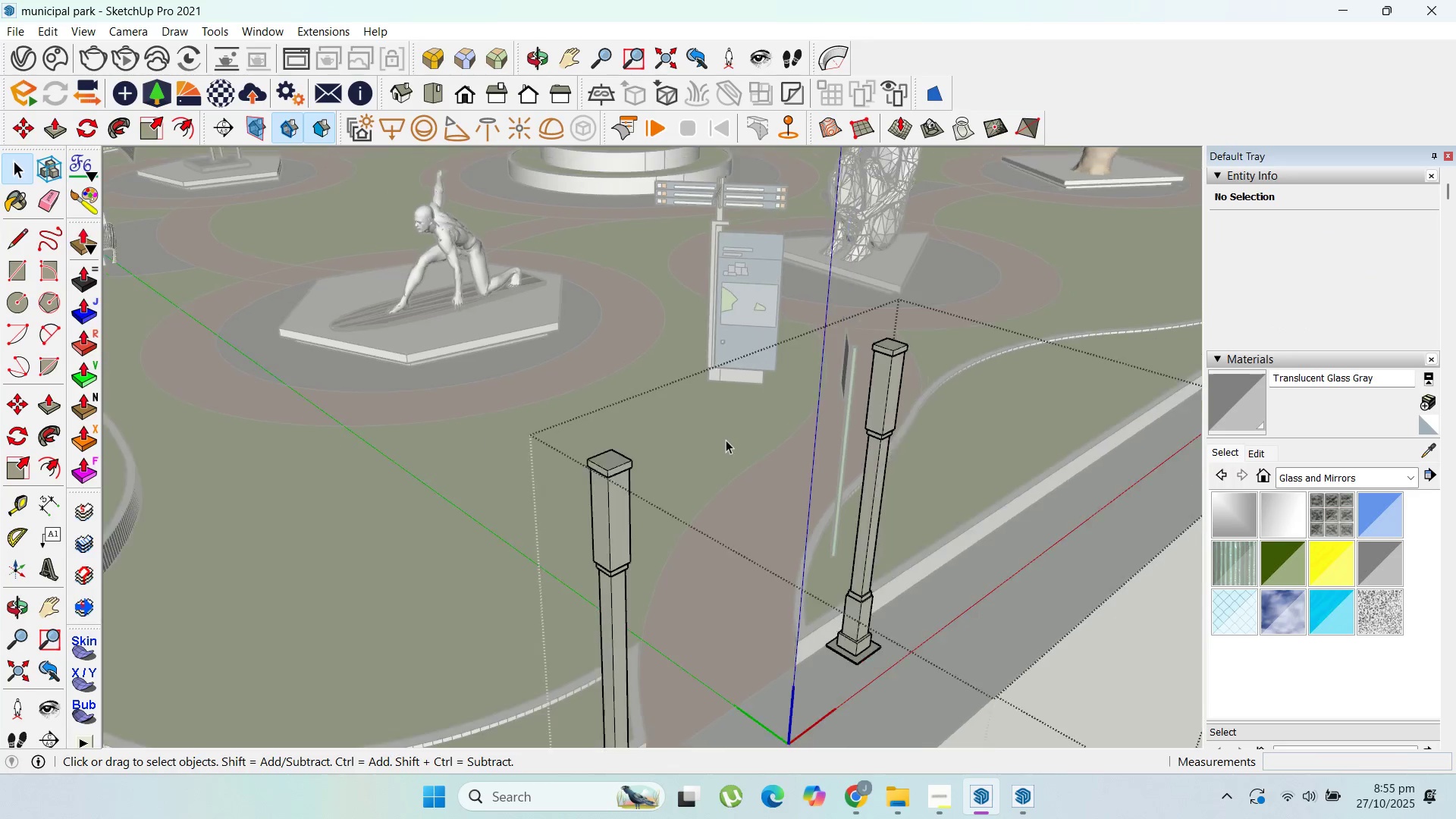 
key(Escape)
 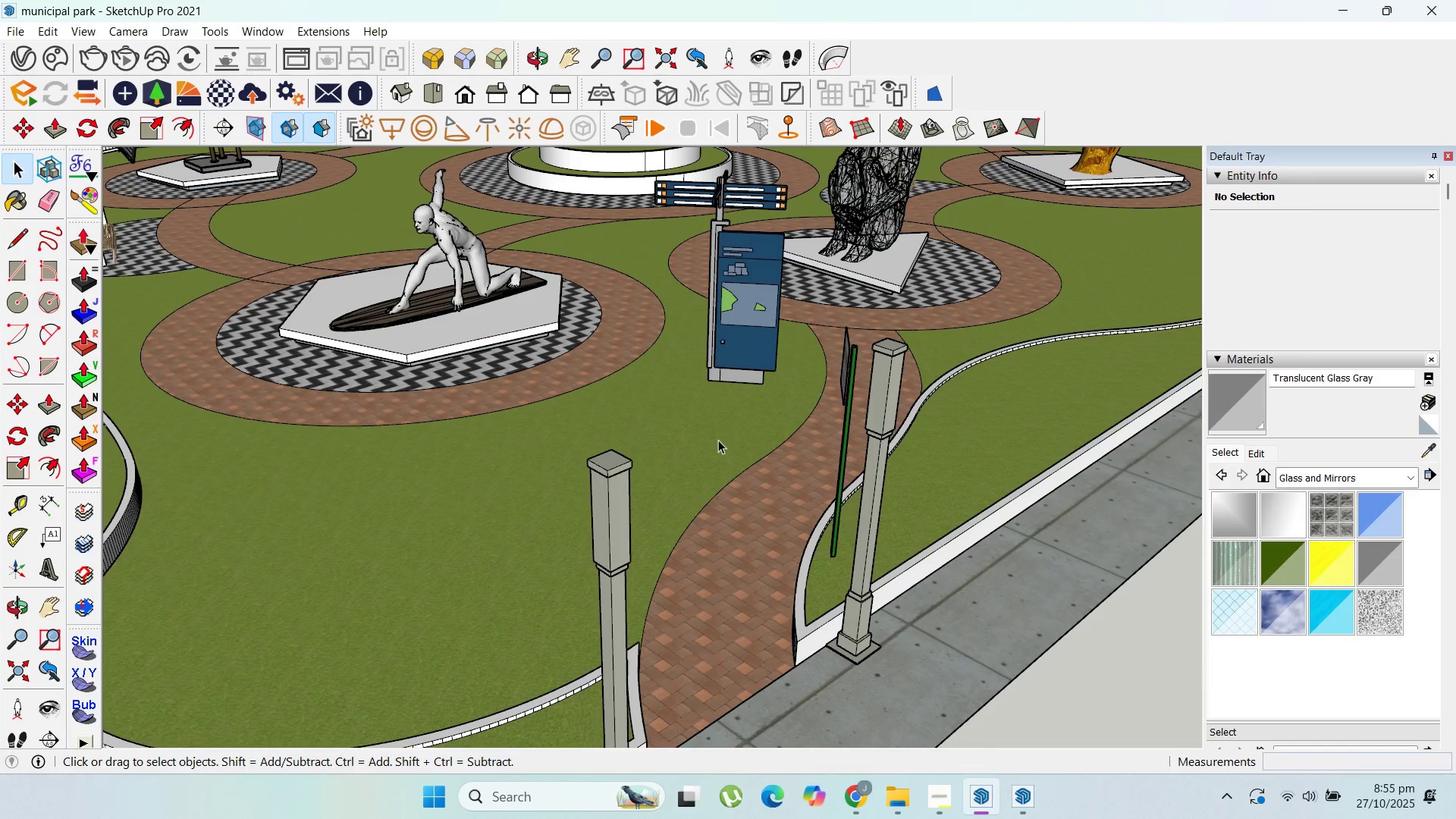 
key(Escape)
 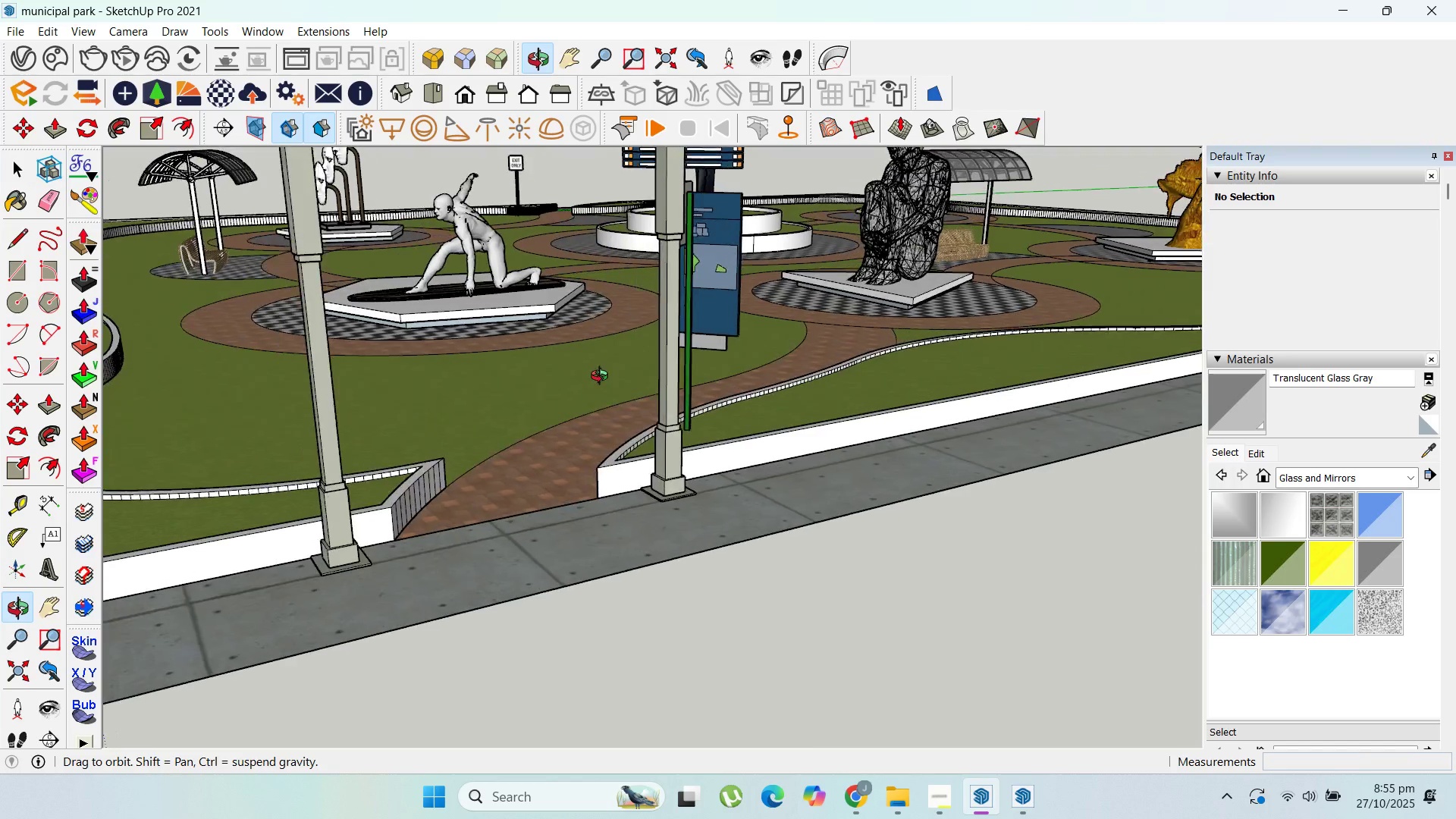 
scroll: coordinate [655, 454], scroll_direction: down, amount: 3.0
 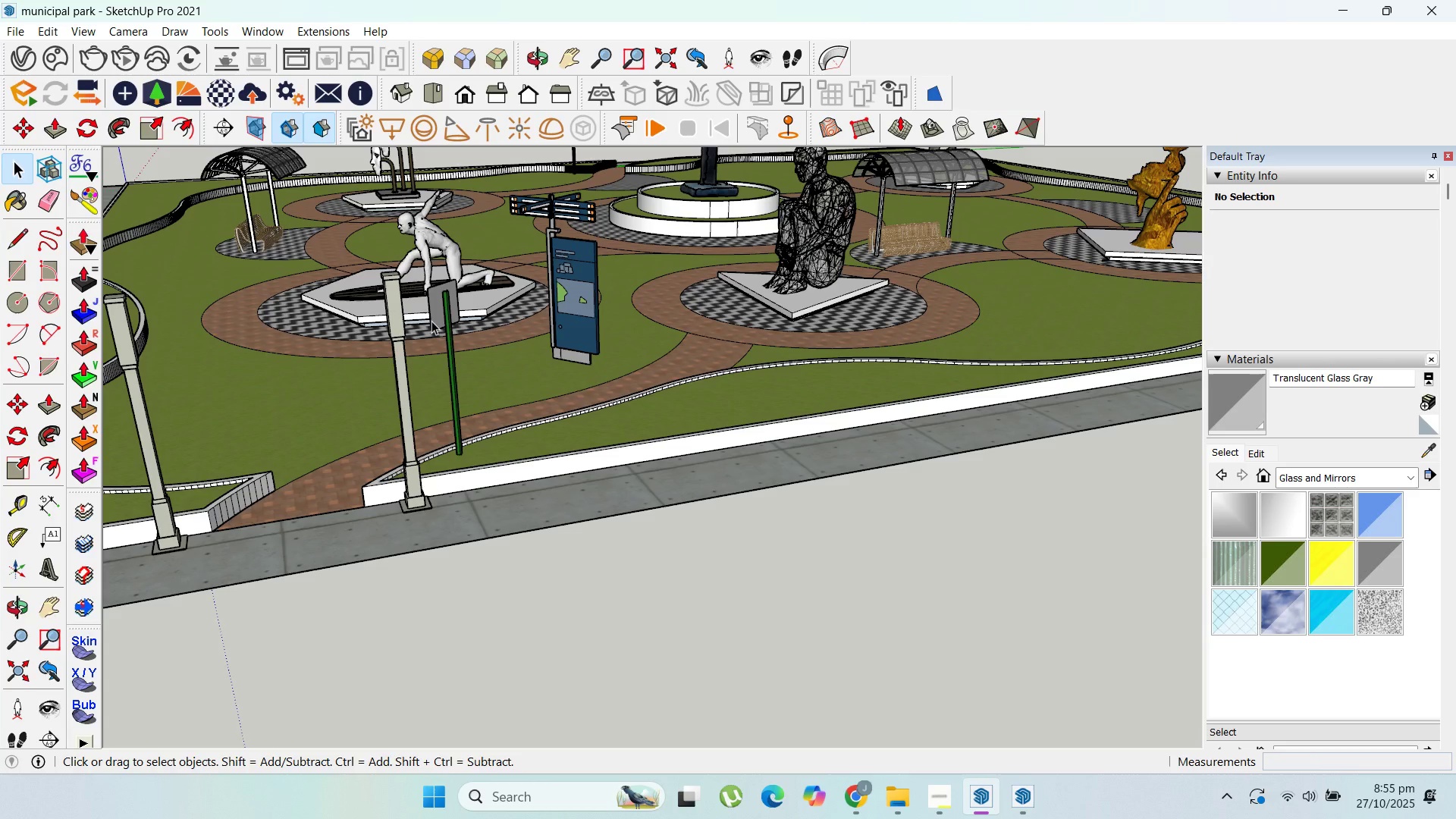 
wait(21.85)
 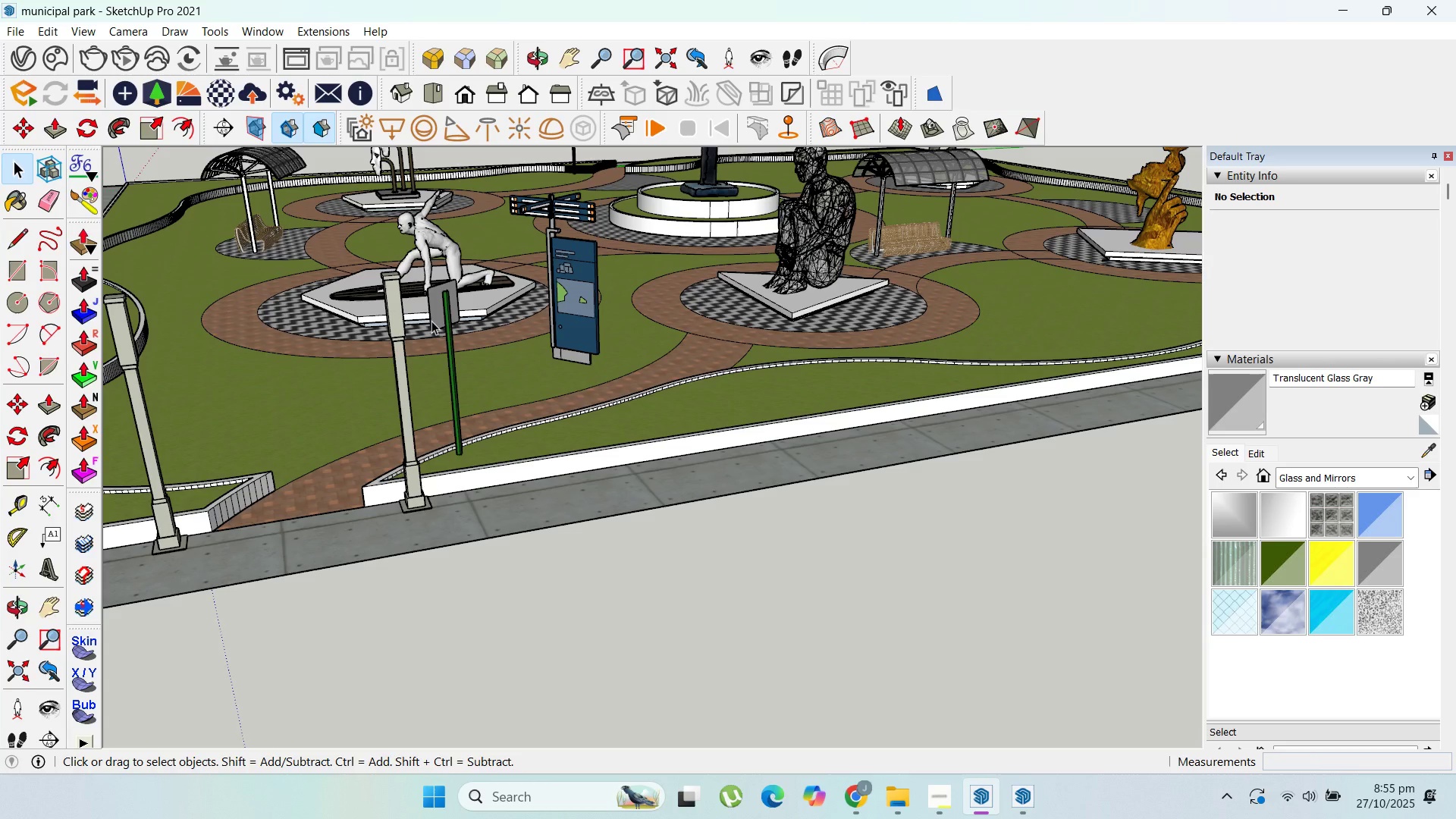 
scroll: coordinate [441, 573], scroll_direction: down, amount: 3.0
 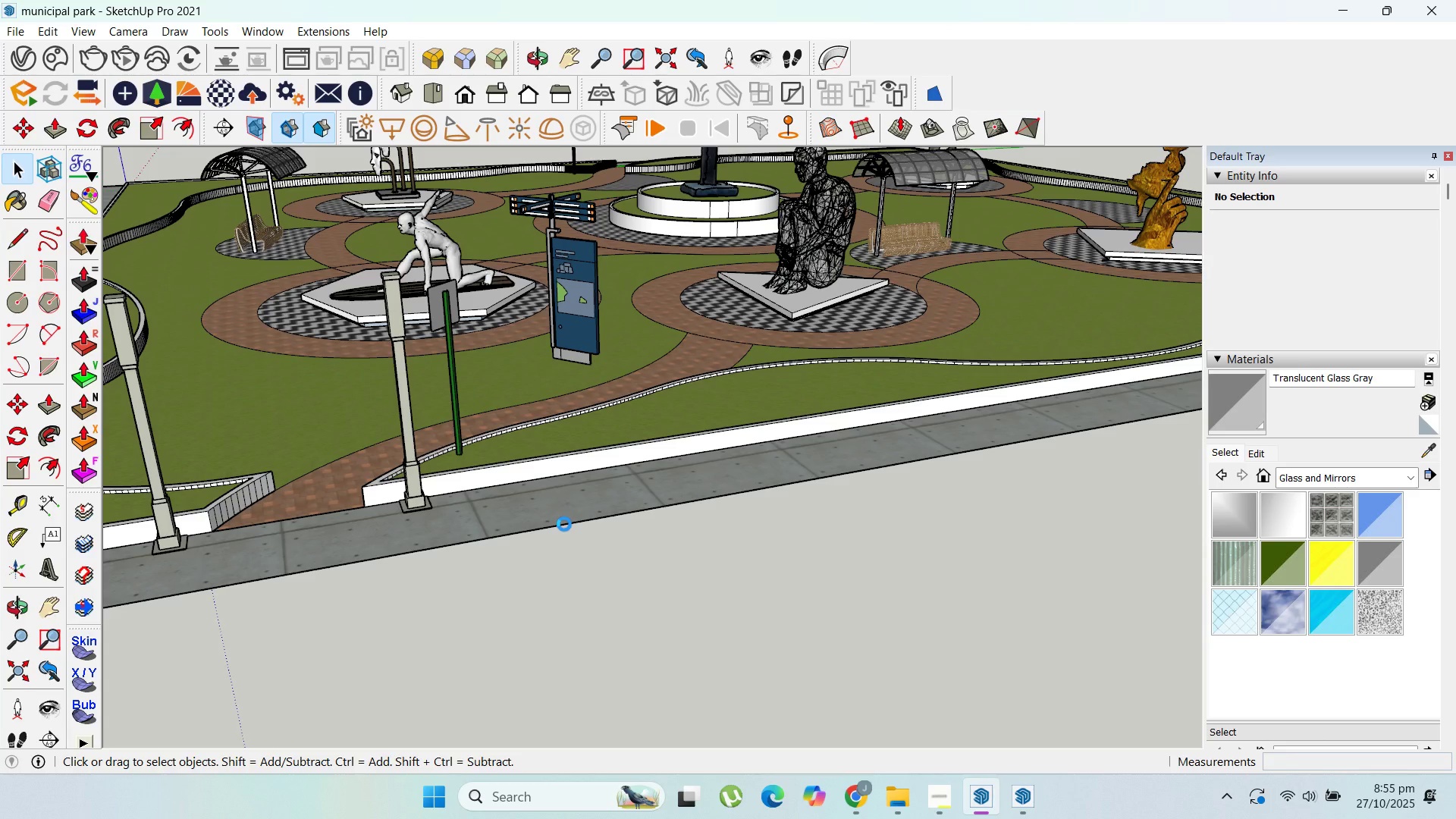 
left_click([564, 524])
 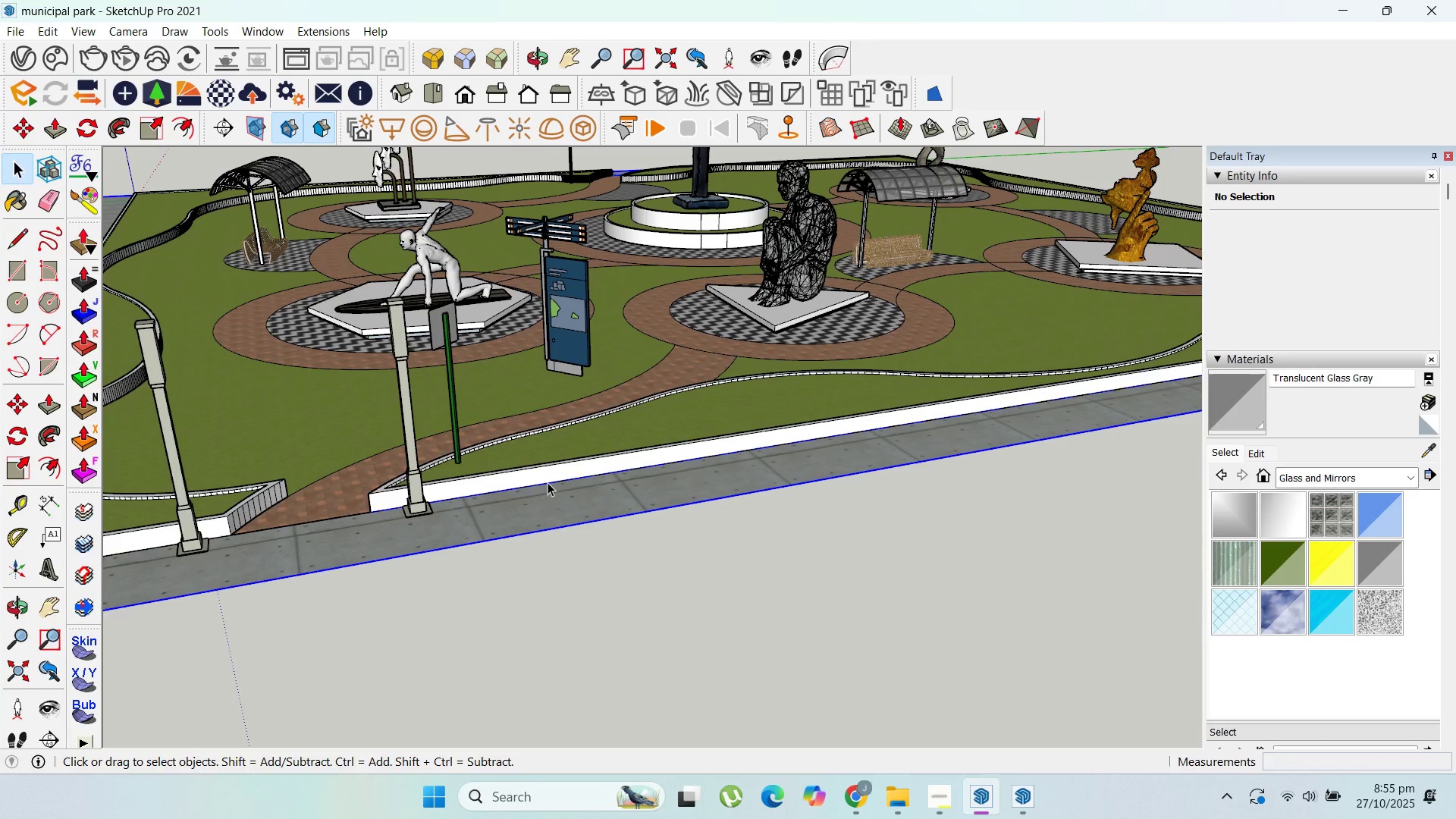 
wait(7.3)
 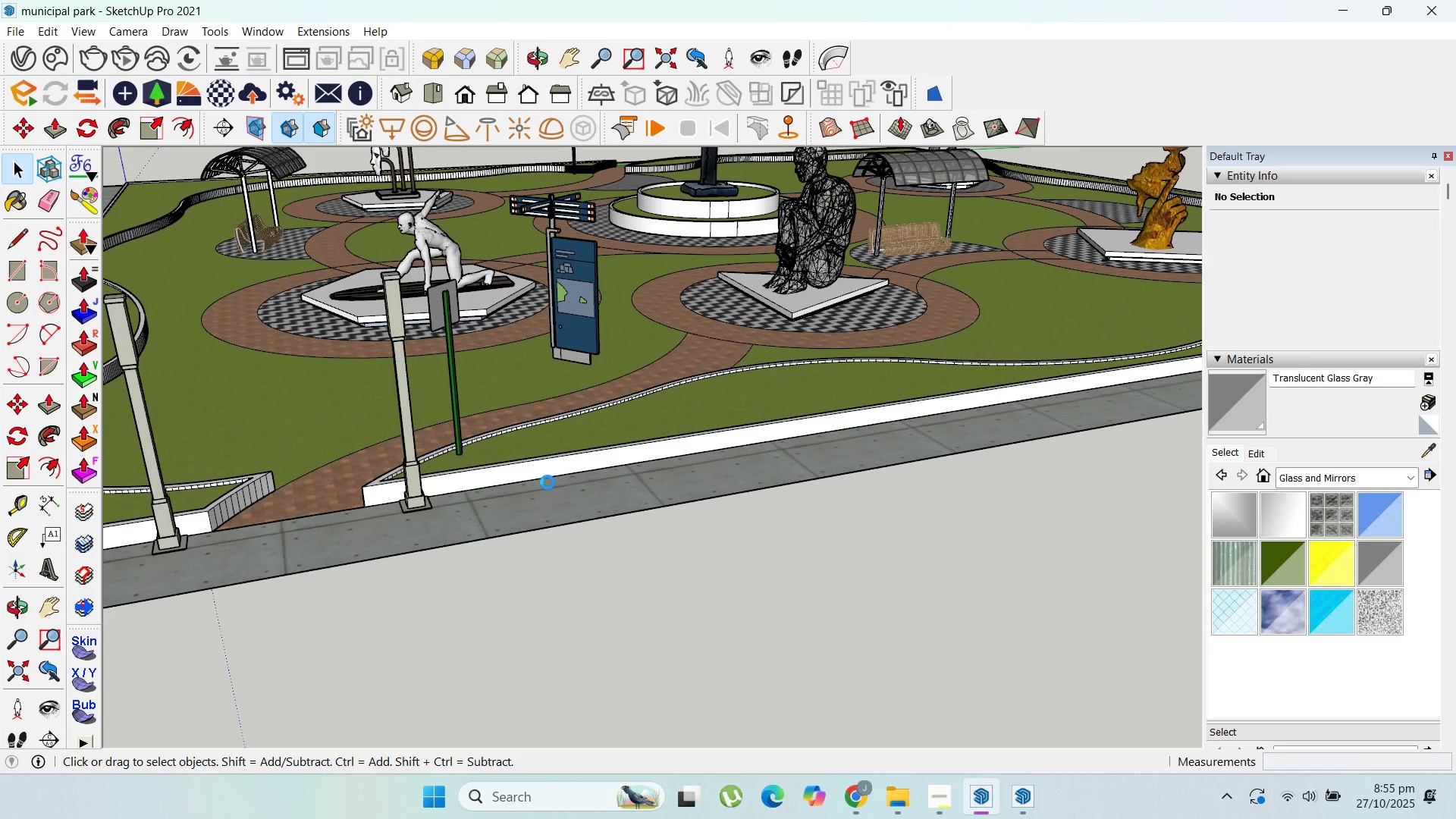 
scroll: coordinate [659, 358], scroll_direction: up, amount: 6.0
 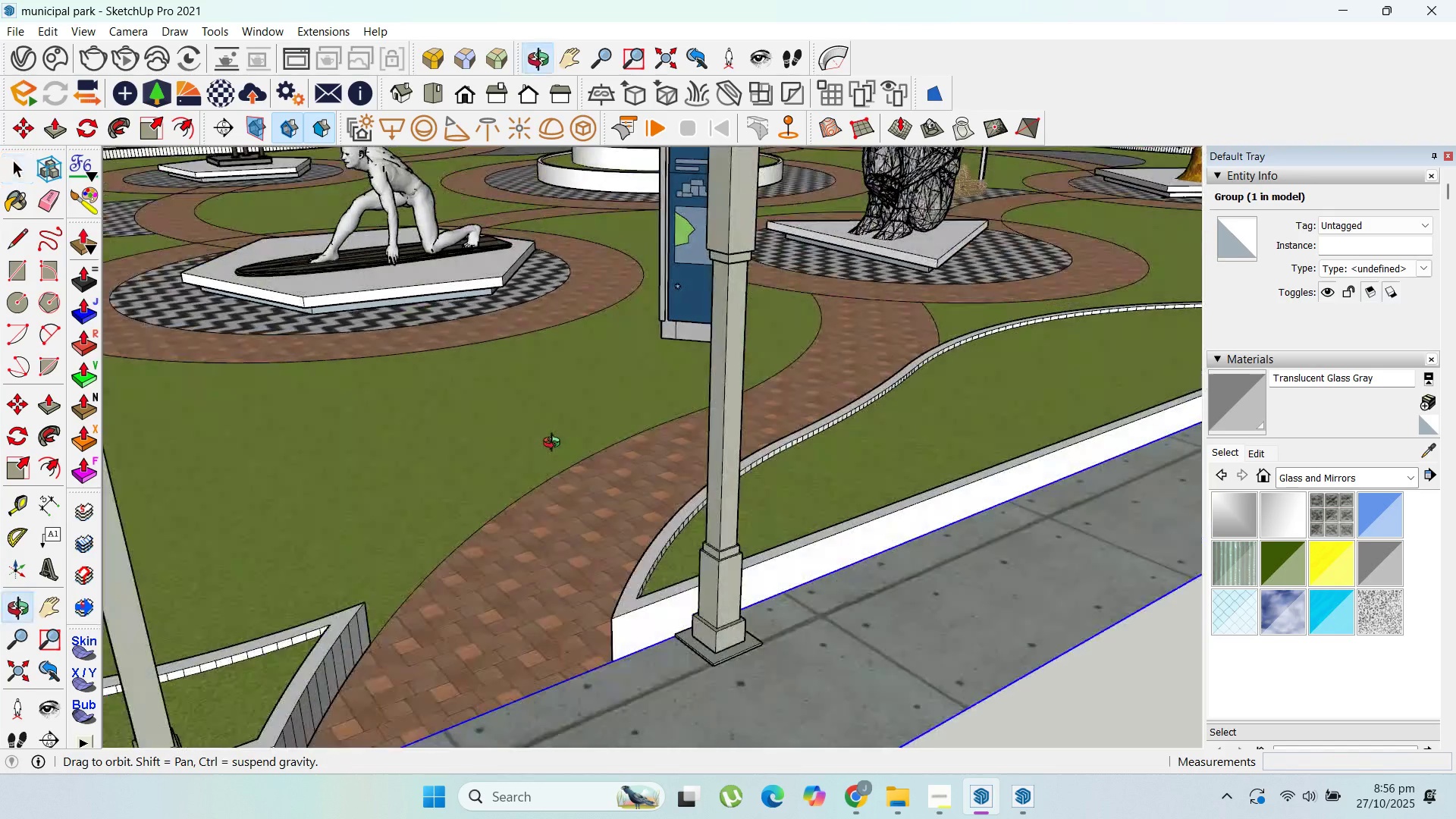 
scroll: coordinate [583, 445], scroll_direction: down, amount: 7.0
 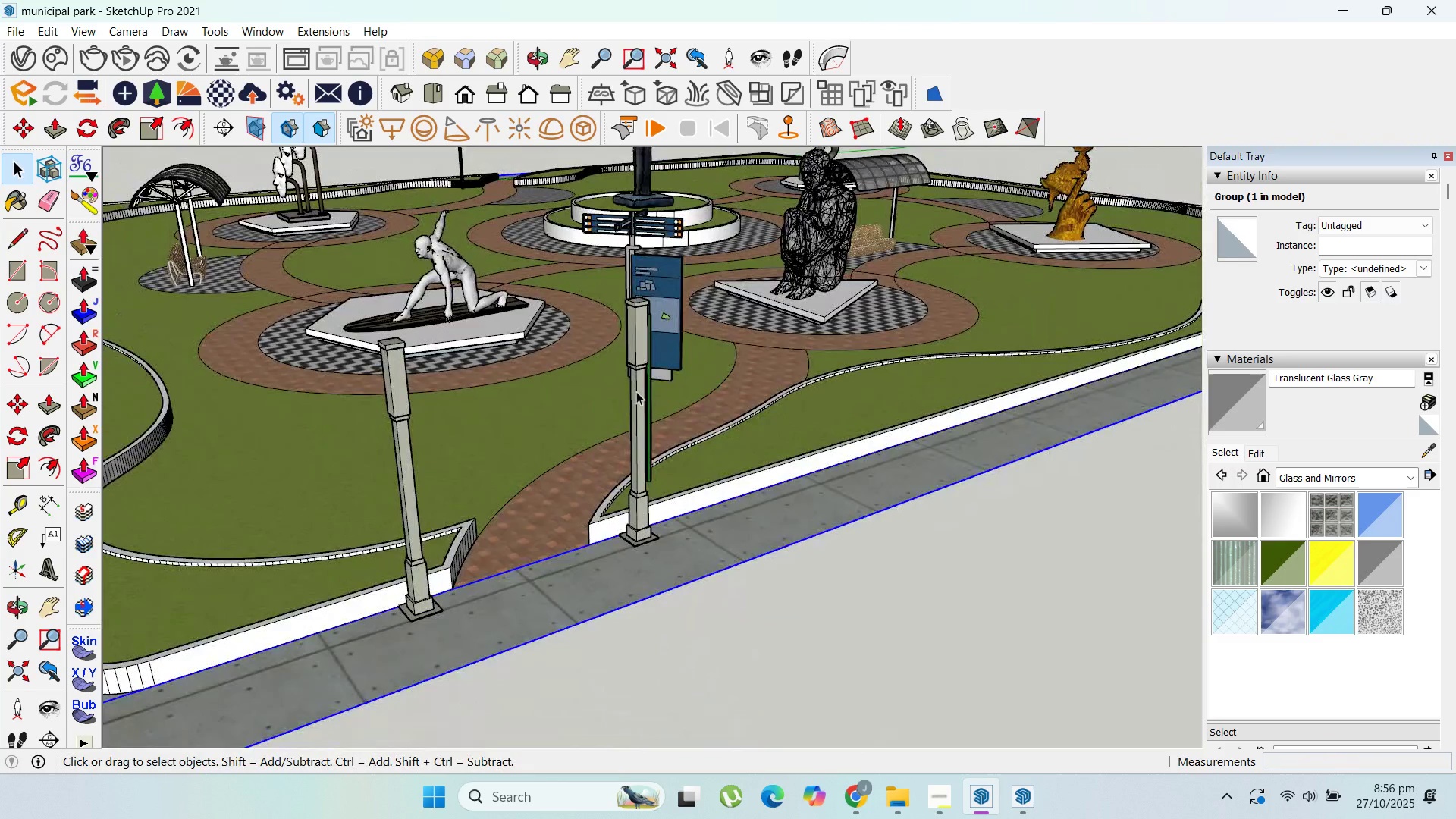 
scroll: coordinate [635, 391], scroll_direction: up, amount: 4.0
 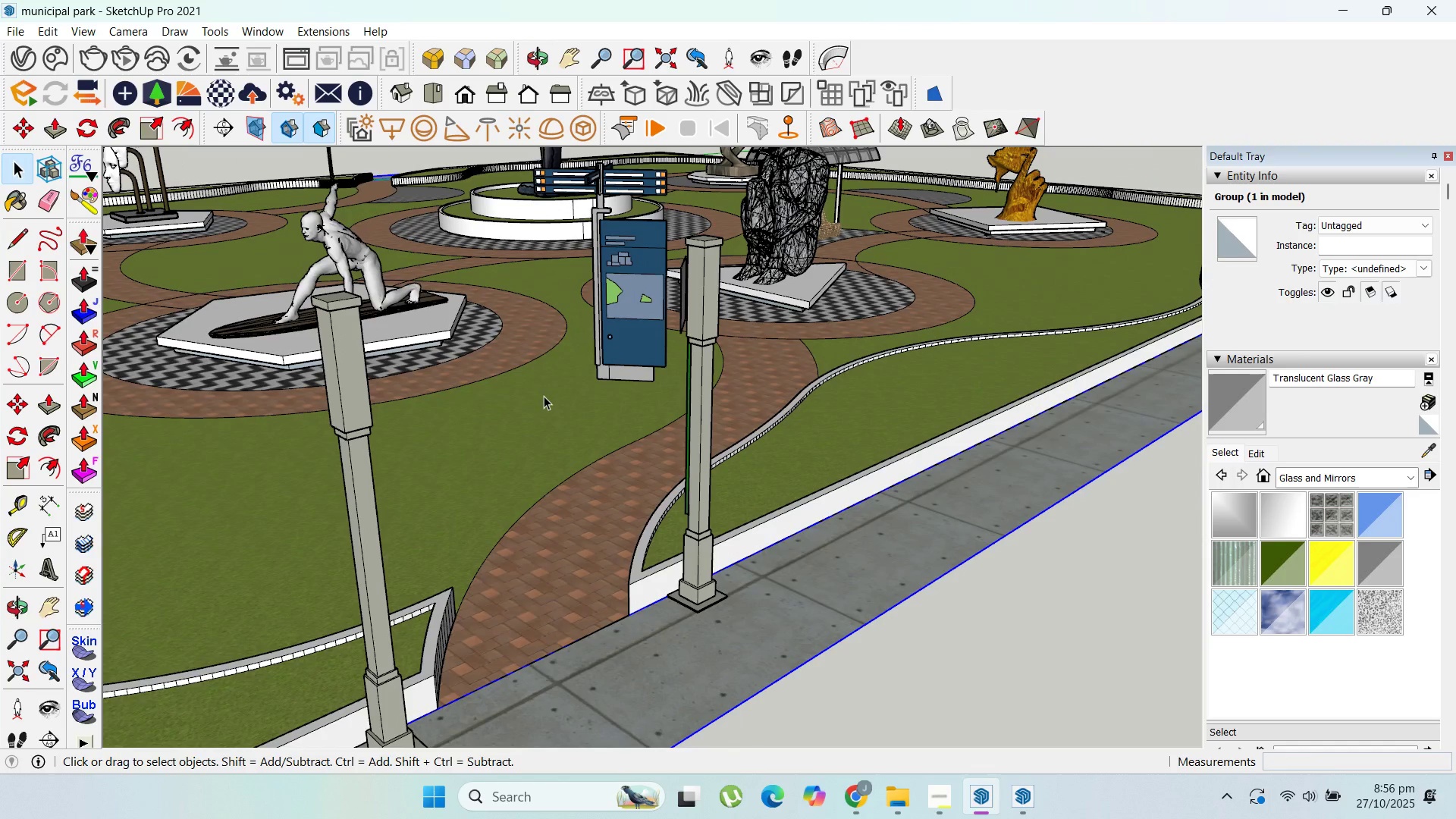 
wait(8.47)
 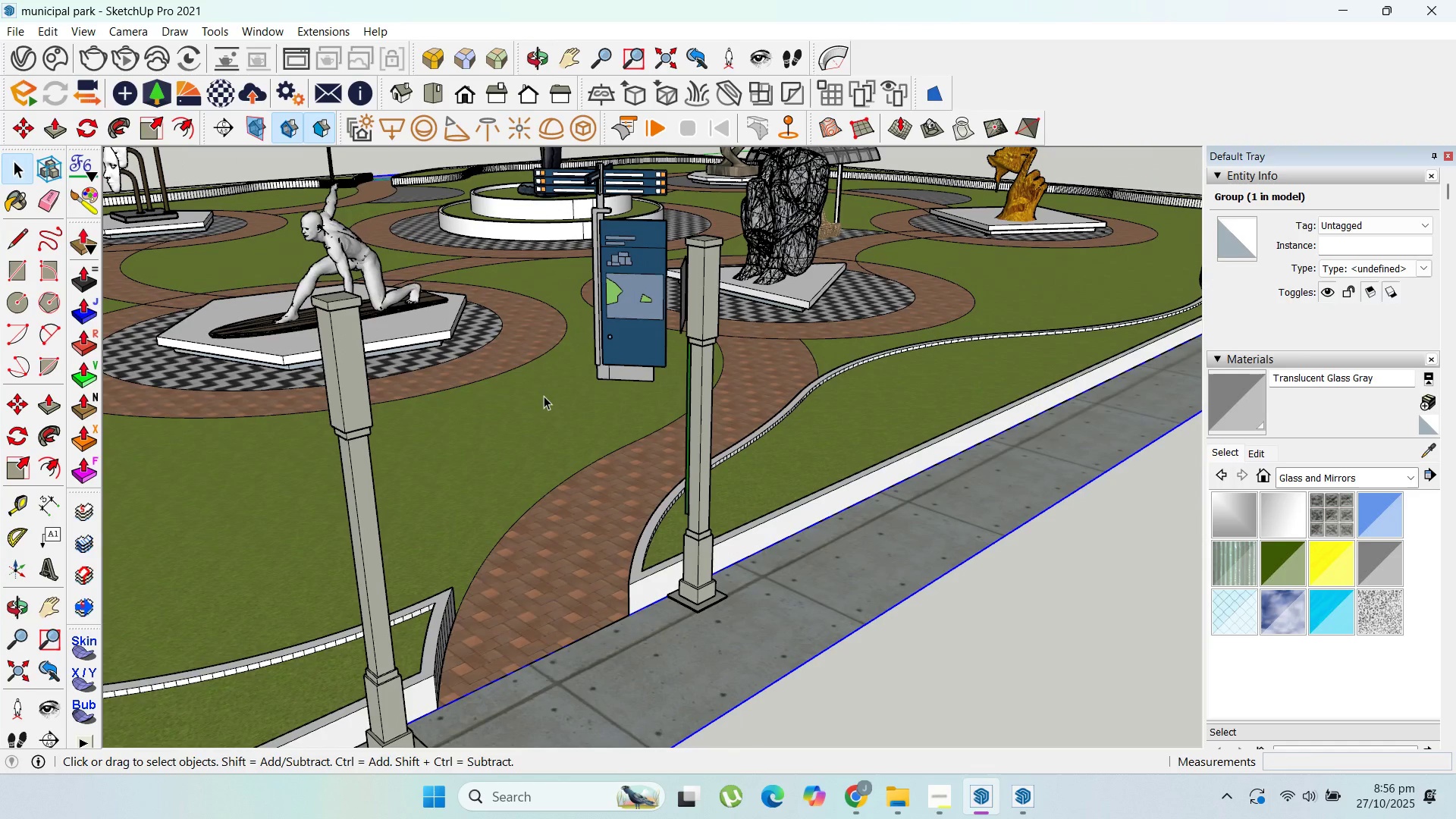 
left_click([48, 343])
 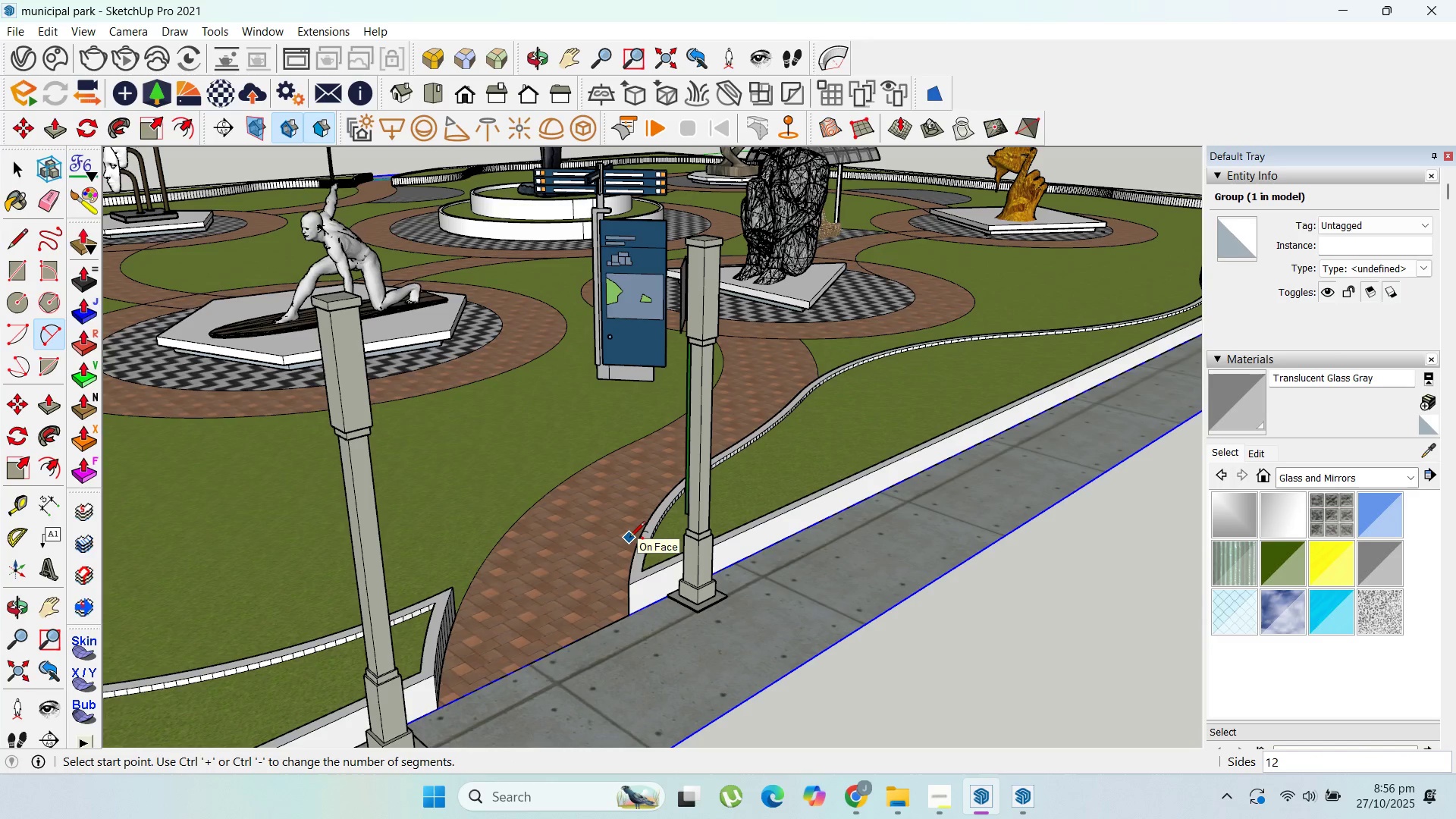 
type(100)
 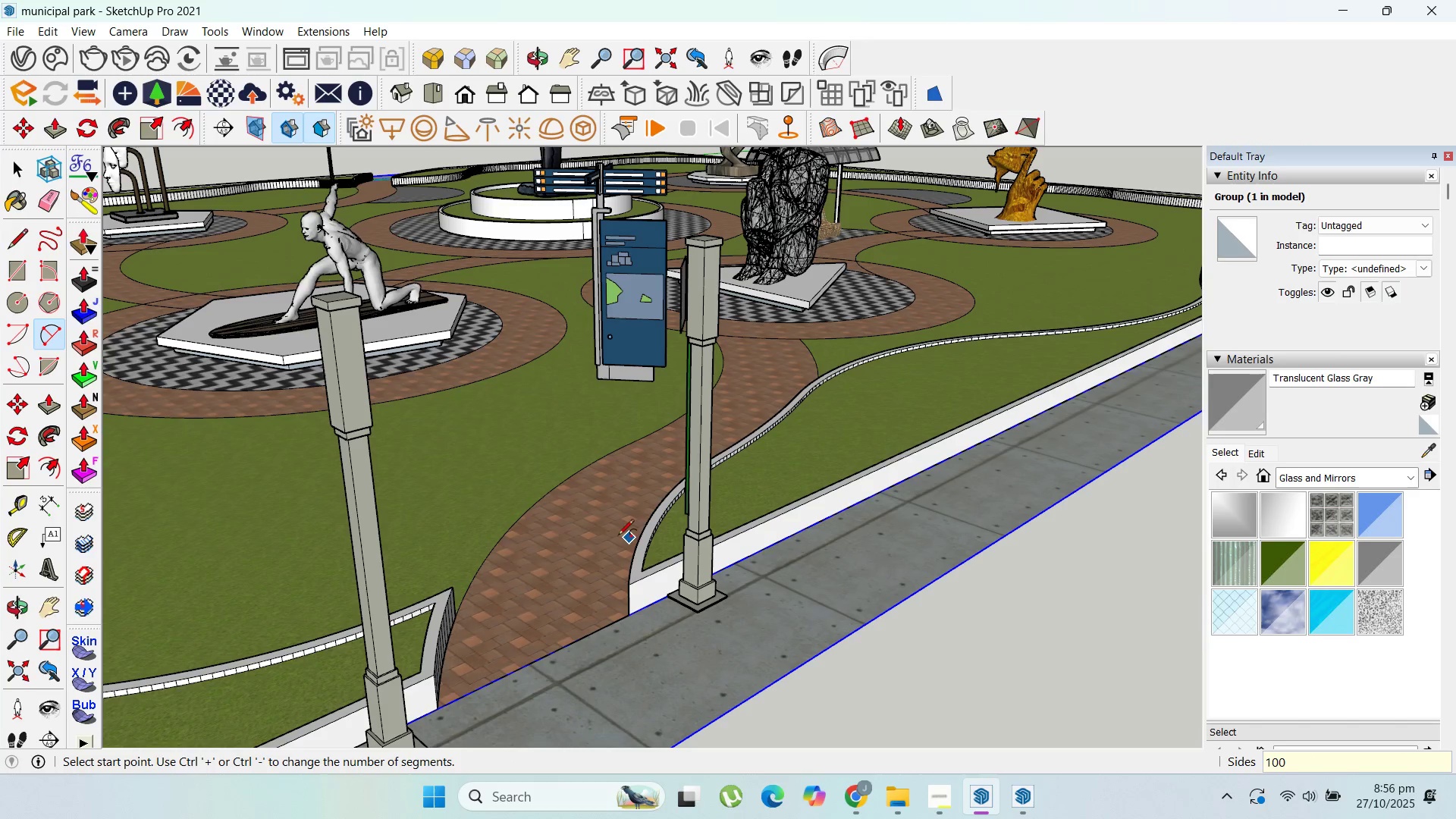 
key(Enter)
 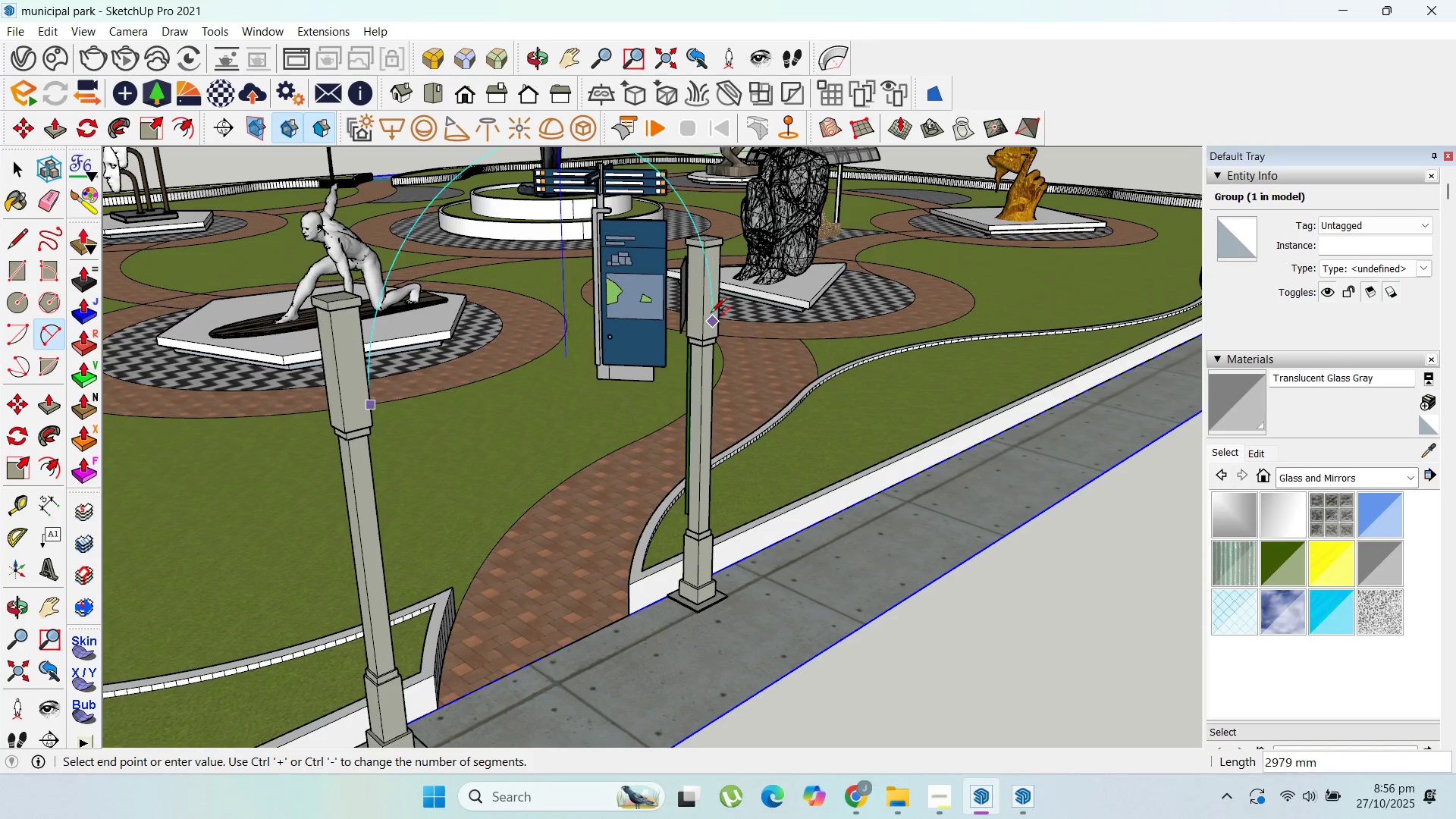 
left_click([703, 313])
 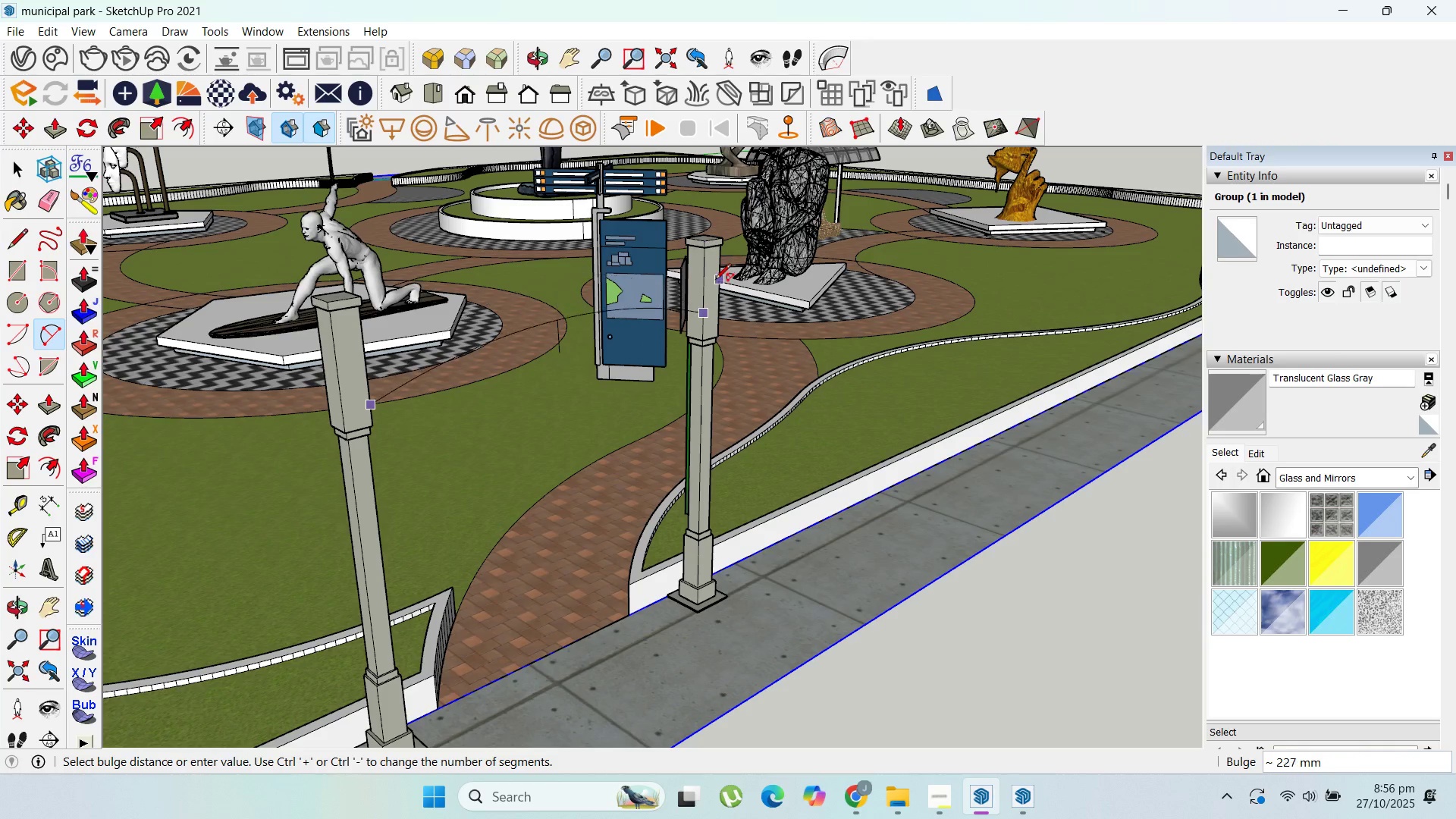 
scroll: coordinate [708, 276], scroll_direction: up, amount: 1.0
 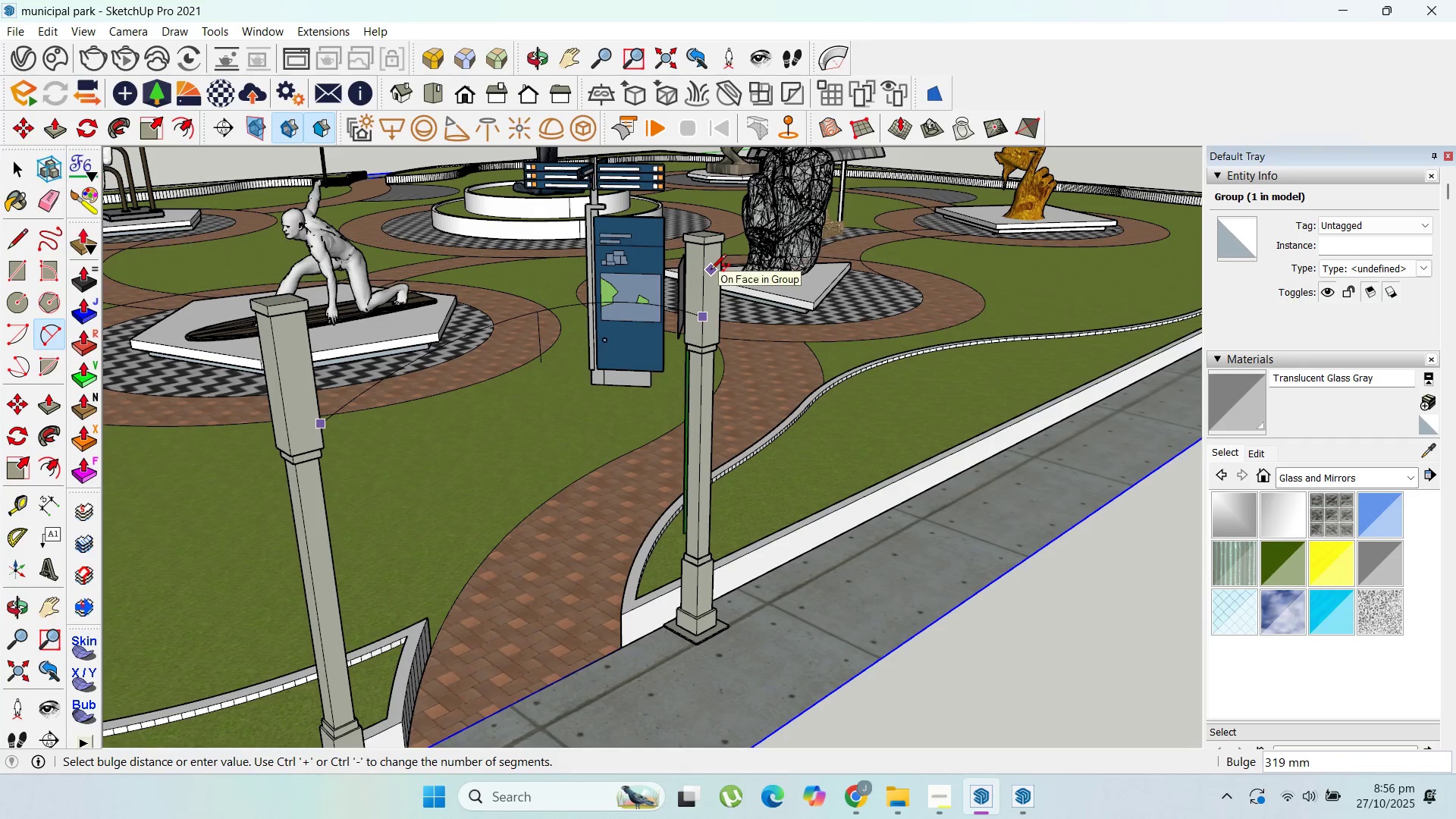 
left_click([710, 272])
 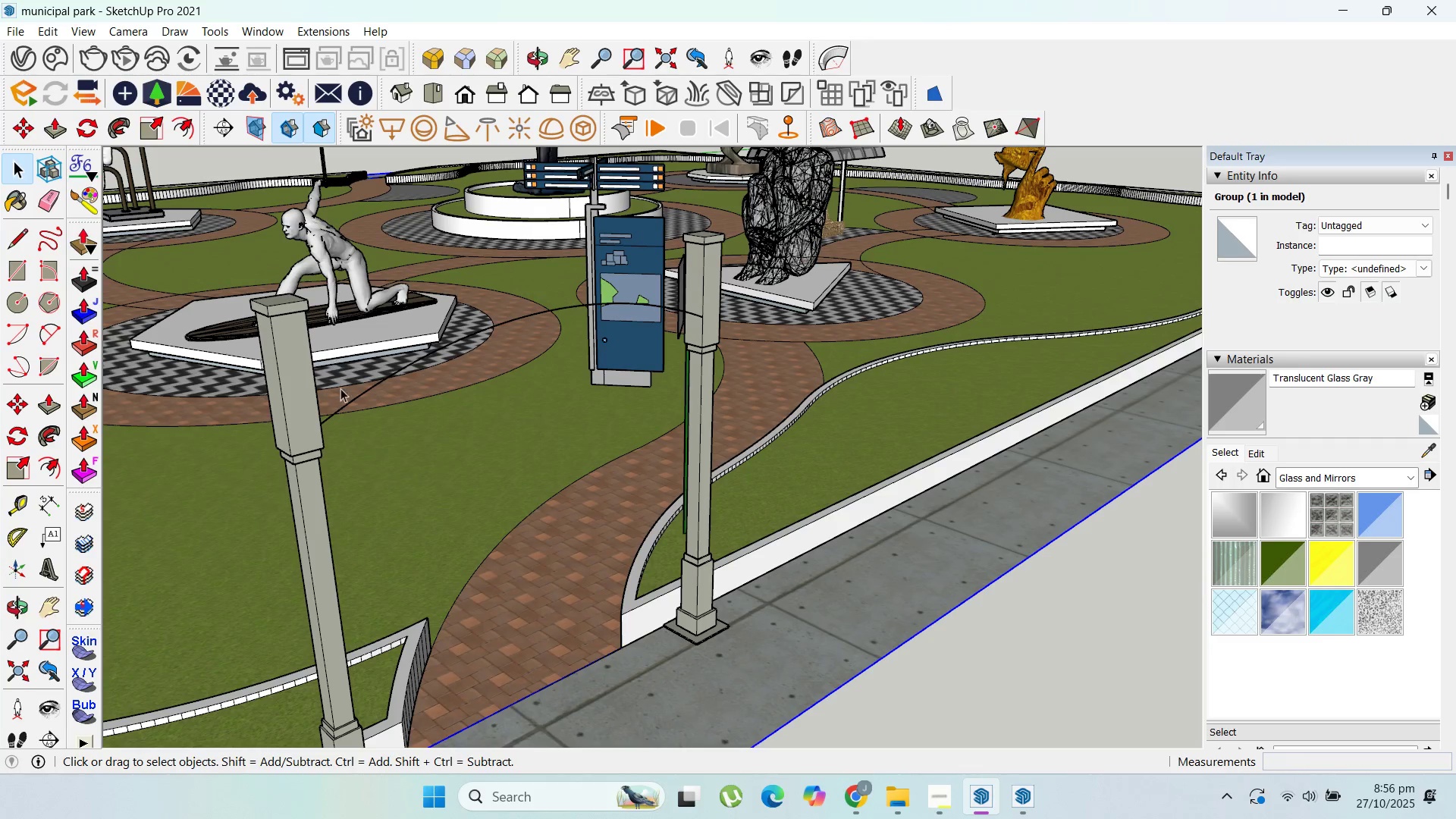 
left_click([345, 410])
 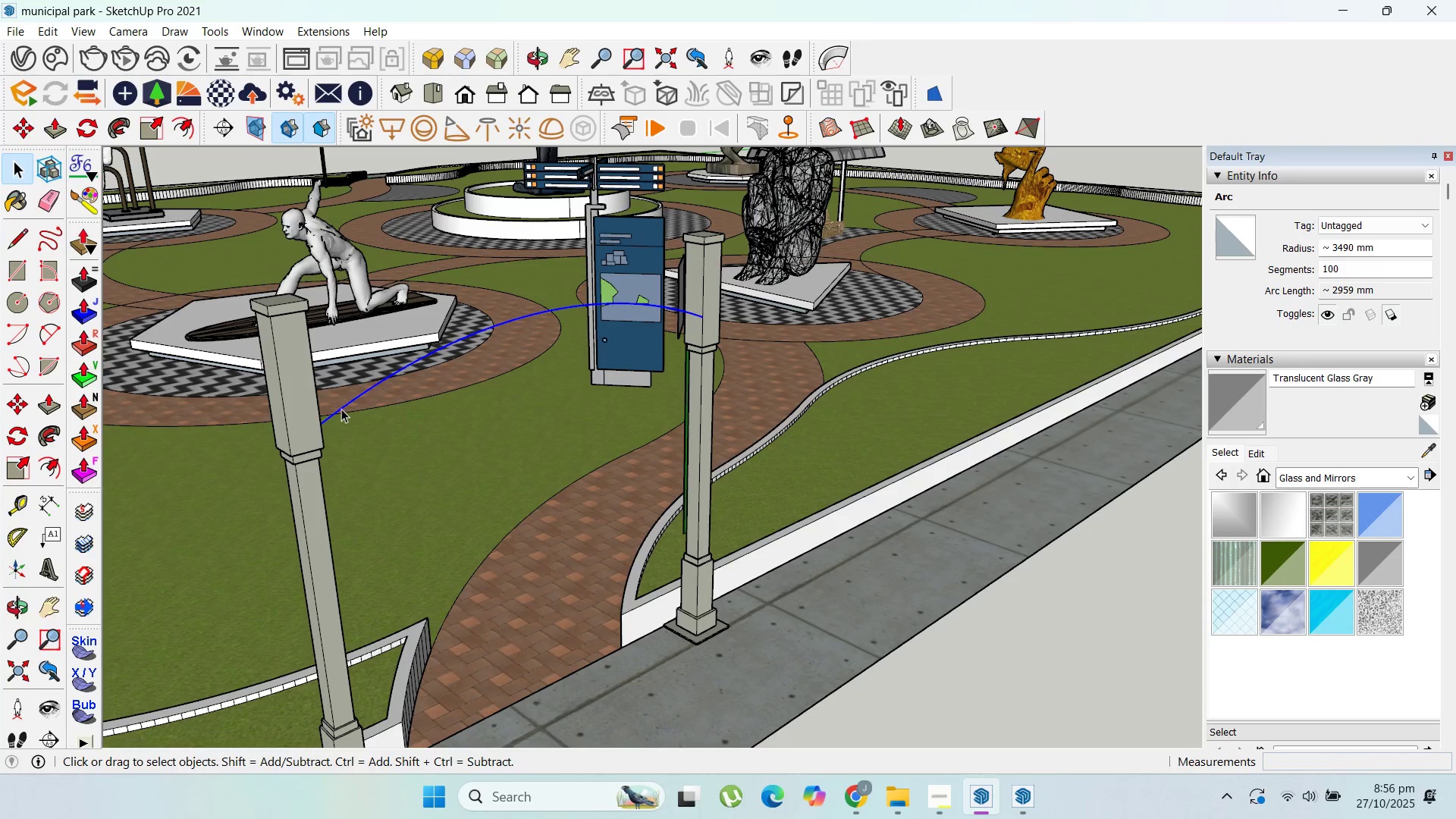 
key(M)
 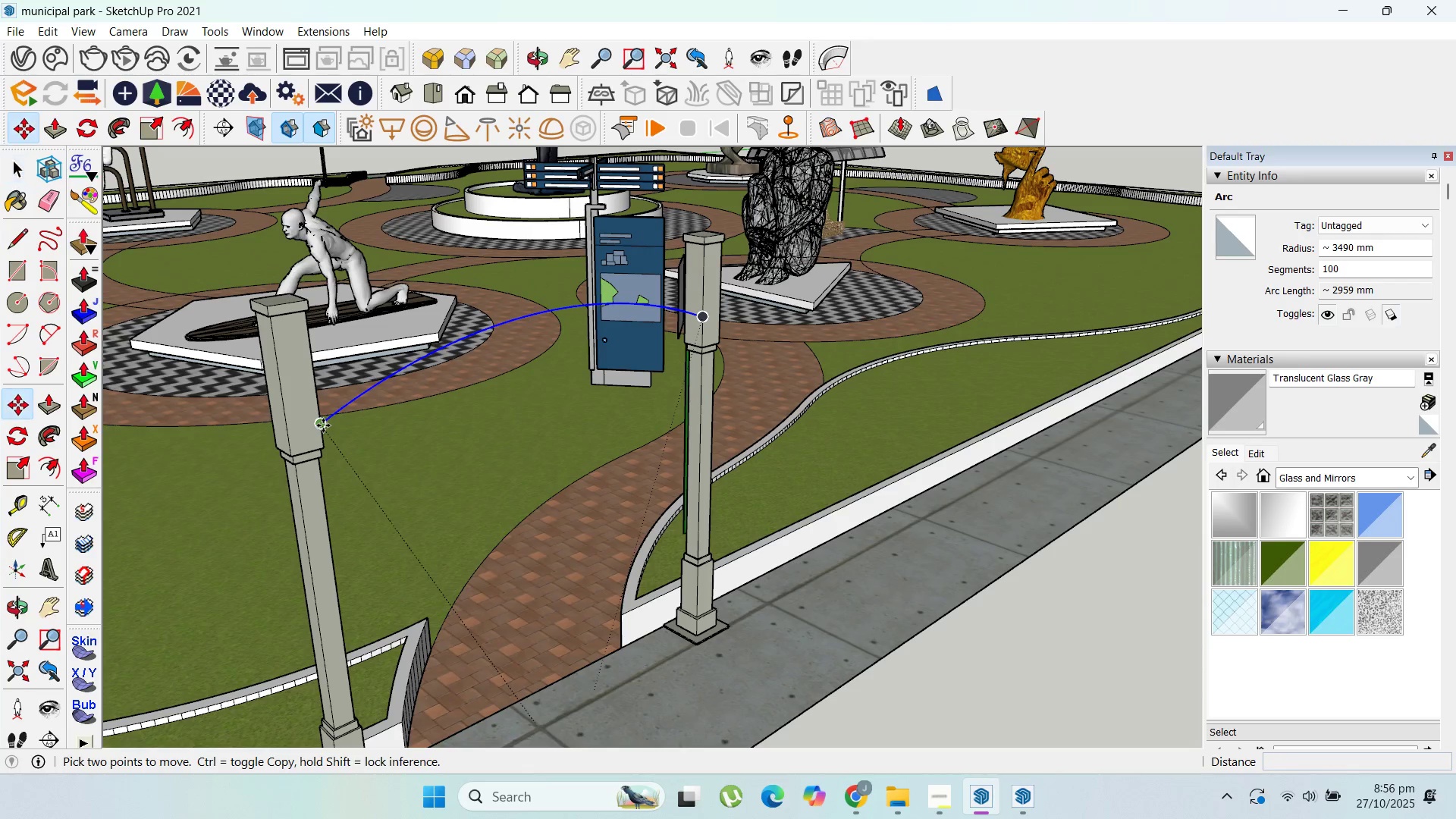 
key(Control+ControlLeft)
 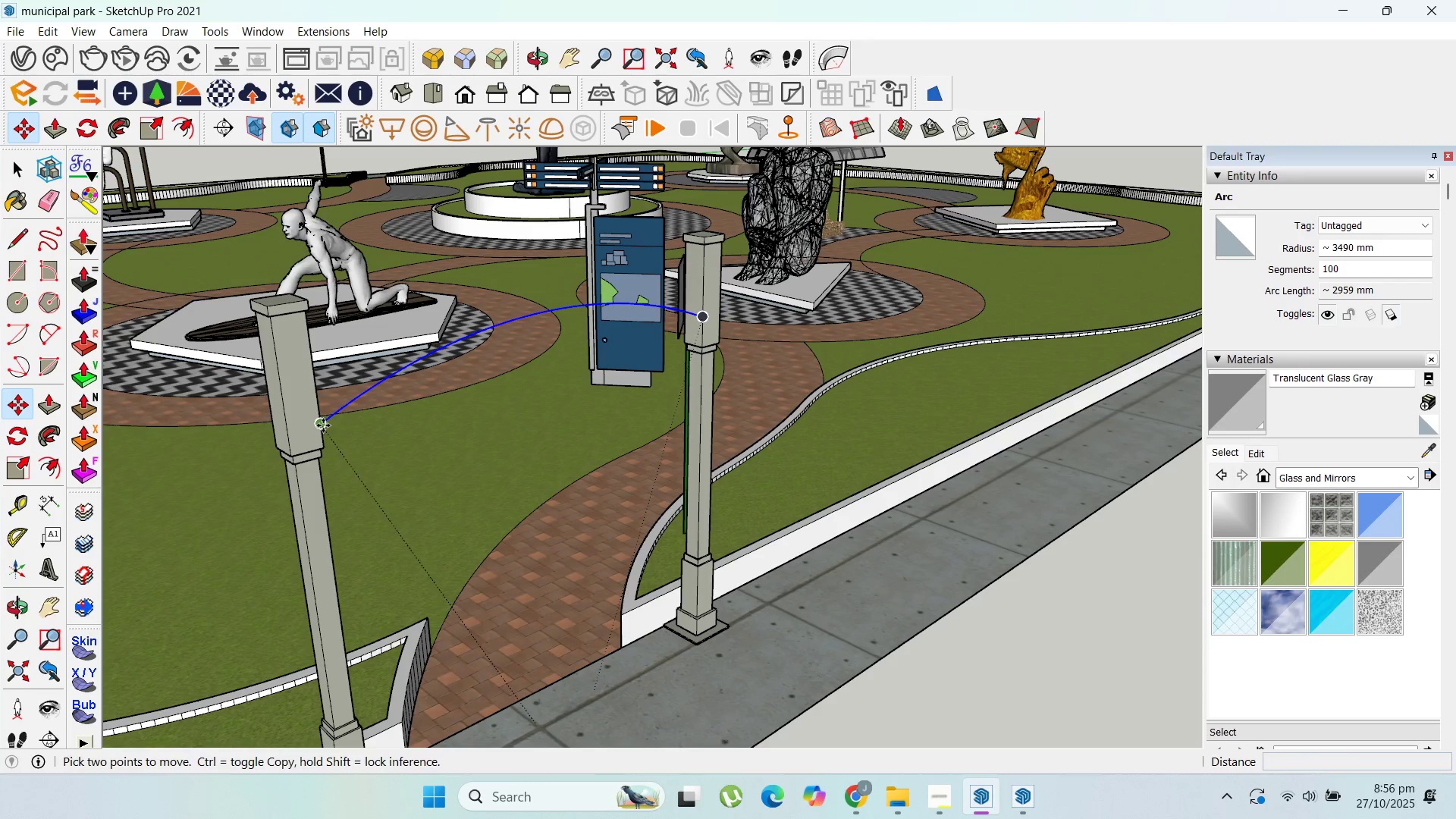 
left_click([323, 425])
 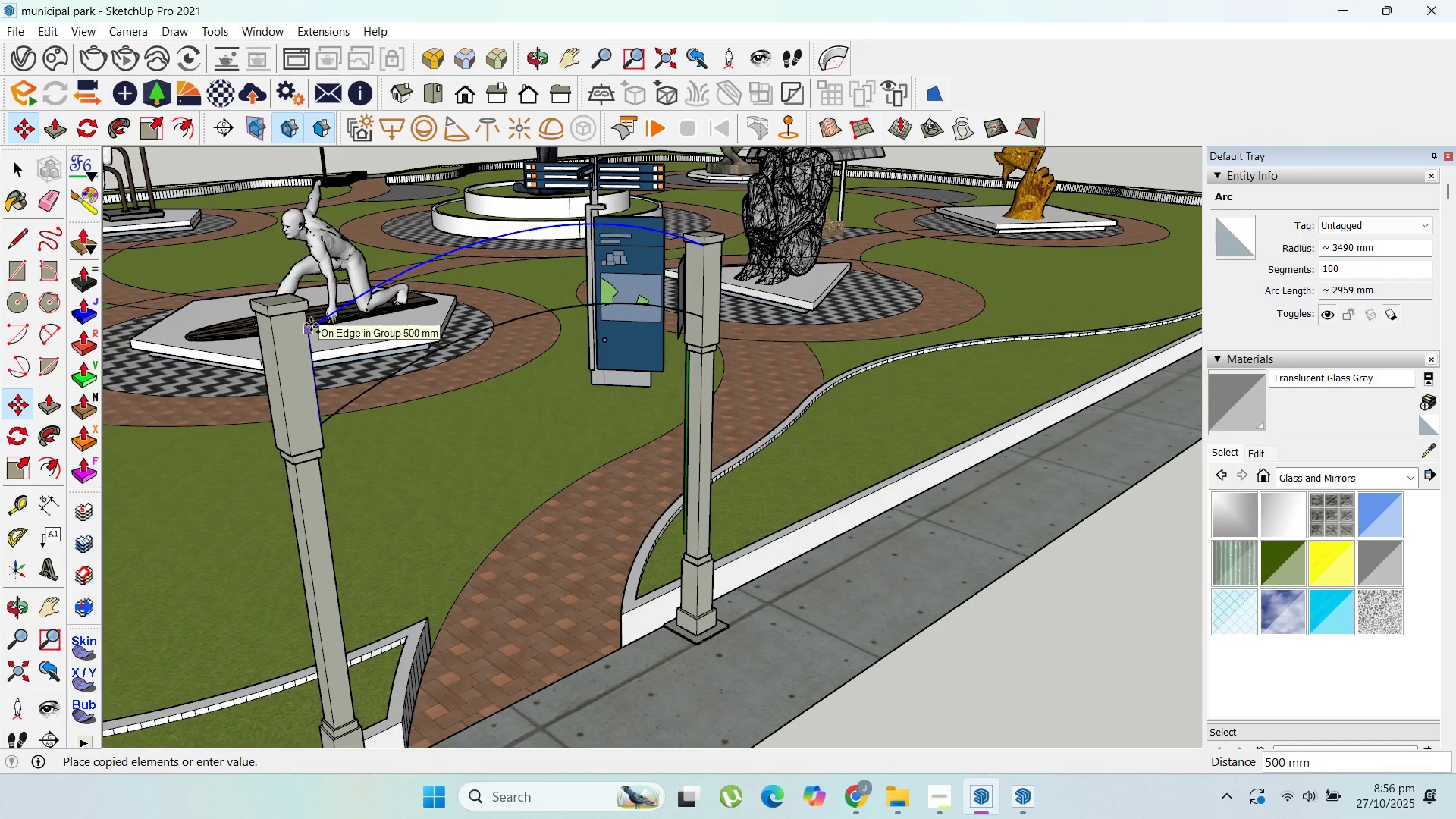 
left_click([311, 325])
 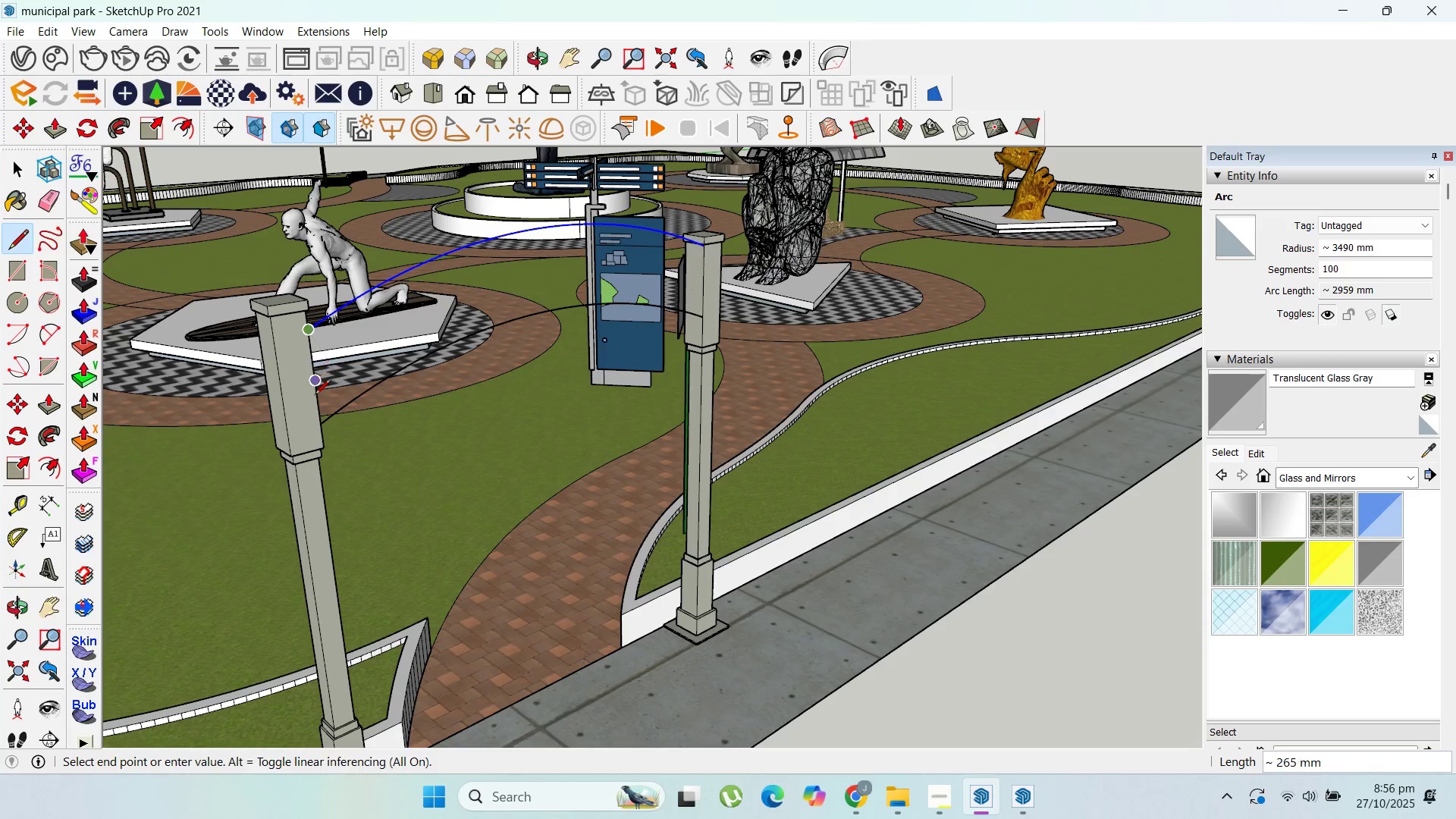 
left_click([317, 422])
 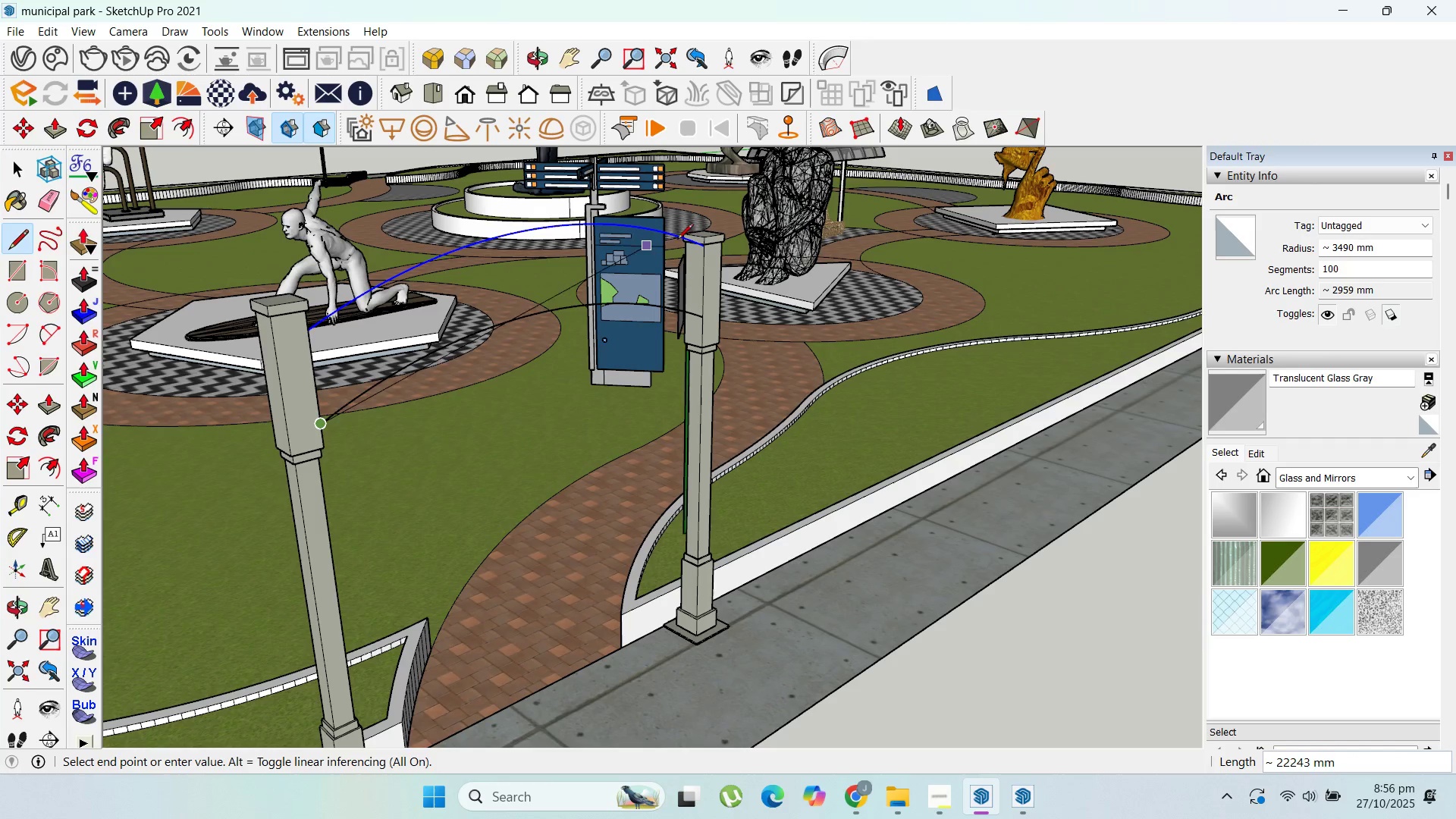 
key(Escape)
 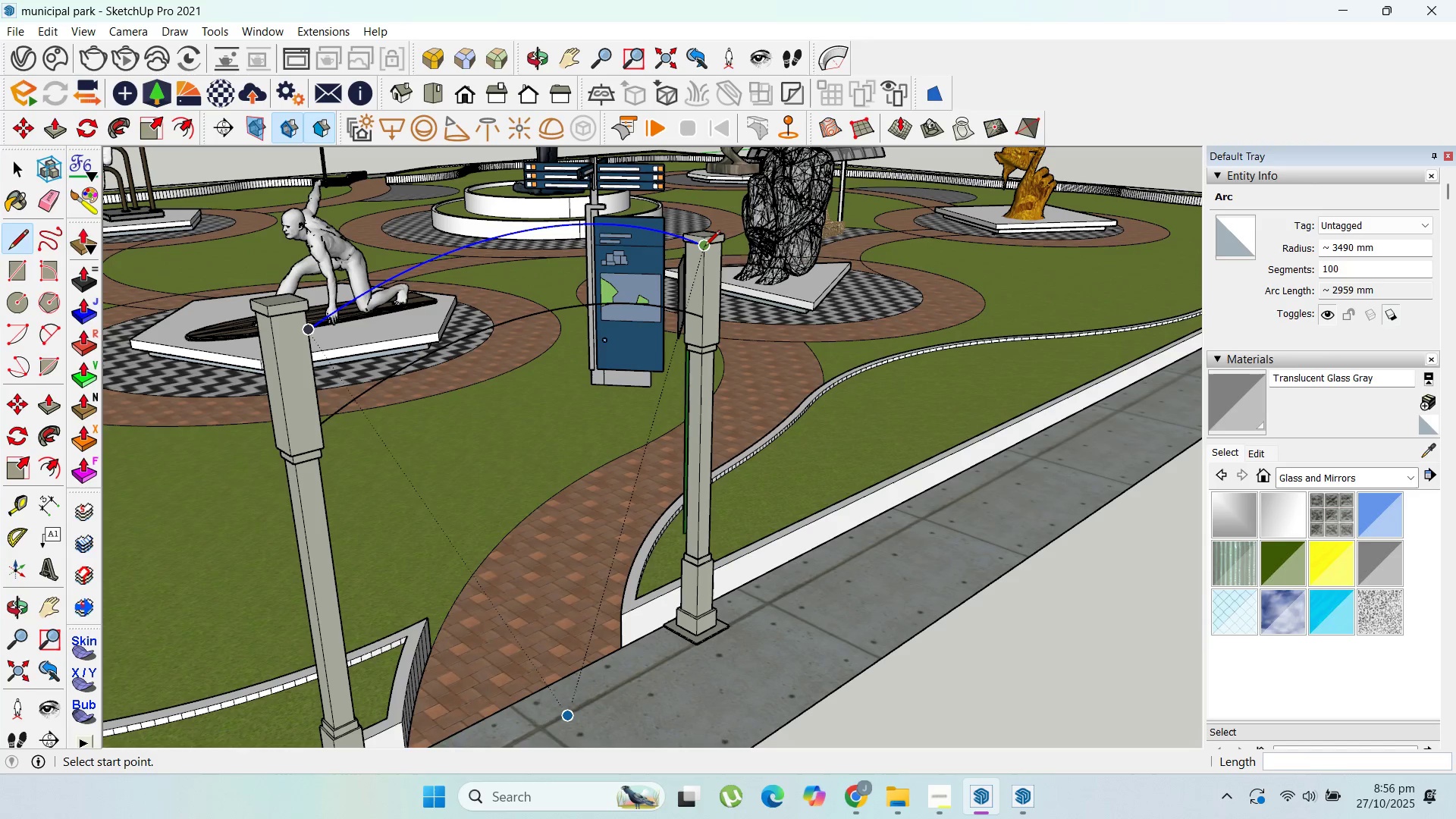 
scroll: coordinate [384, 430], scroll_direction: up, amount: 11.0
 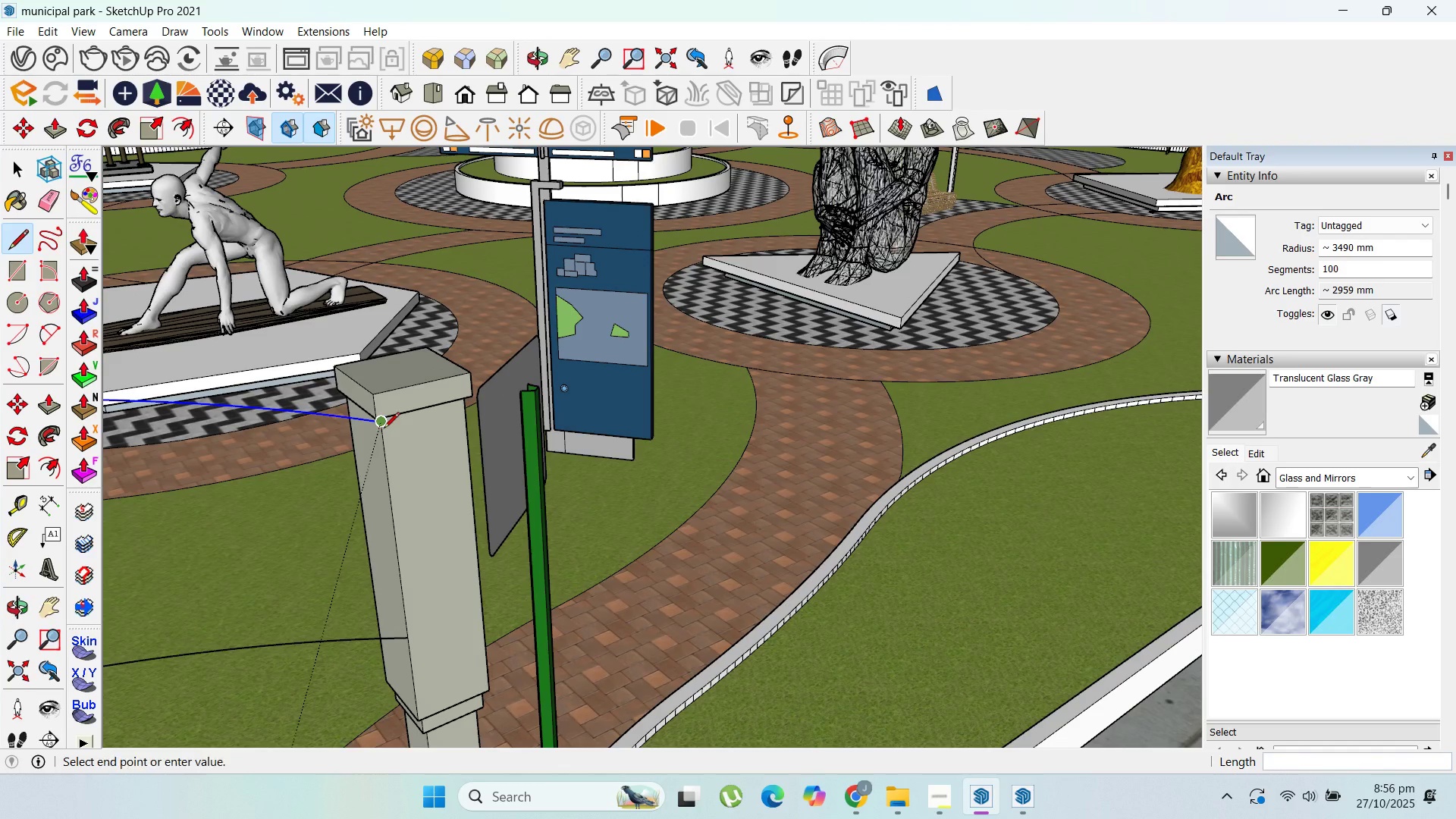 
left_click([384, 429])
 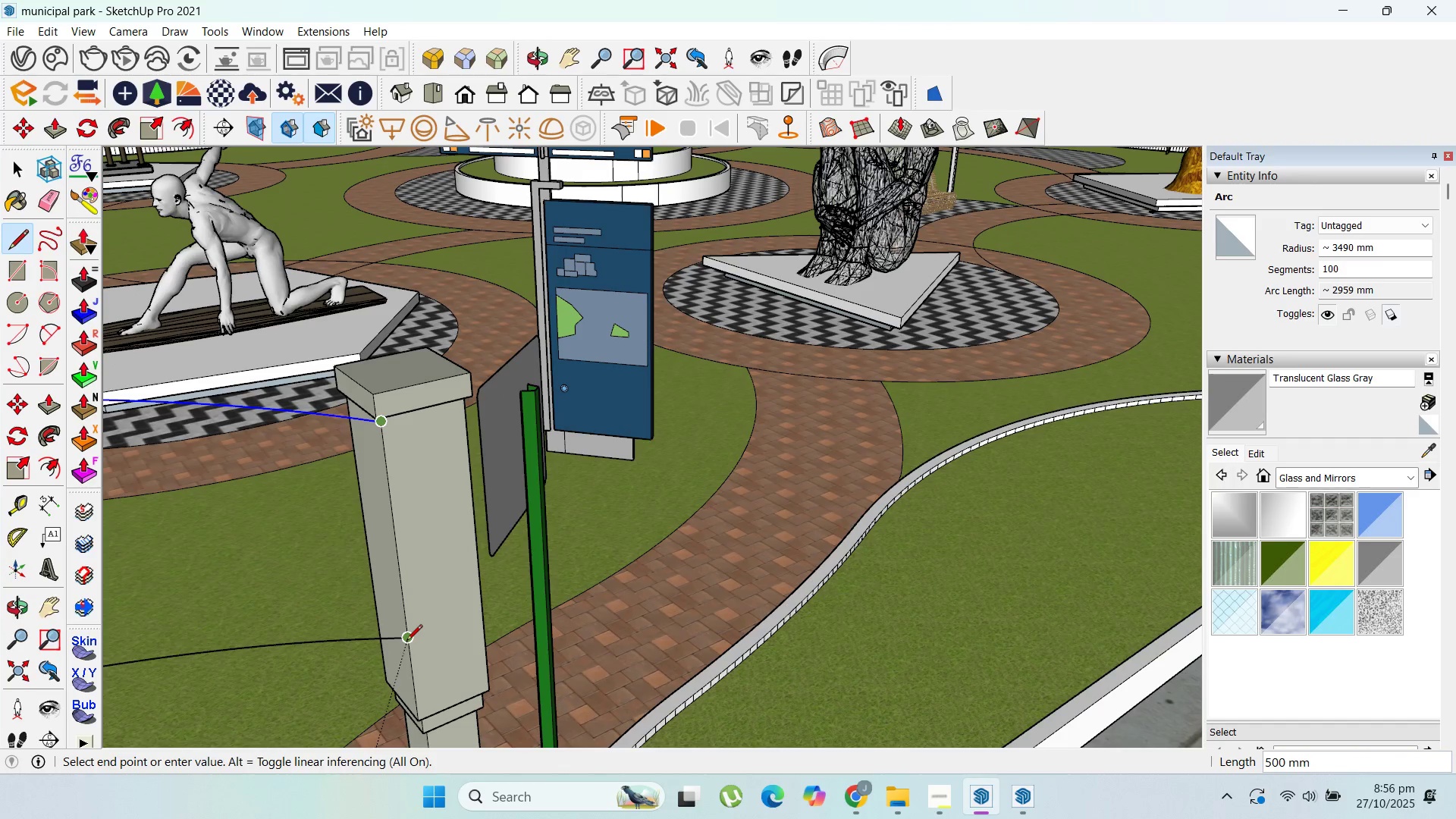 
left_click([407, 642])
 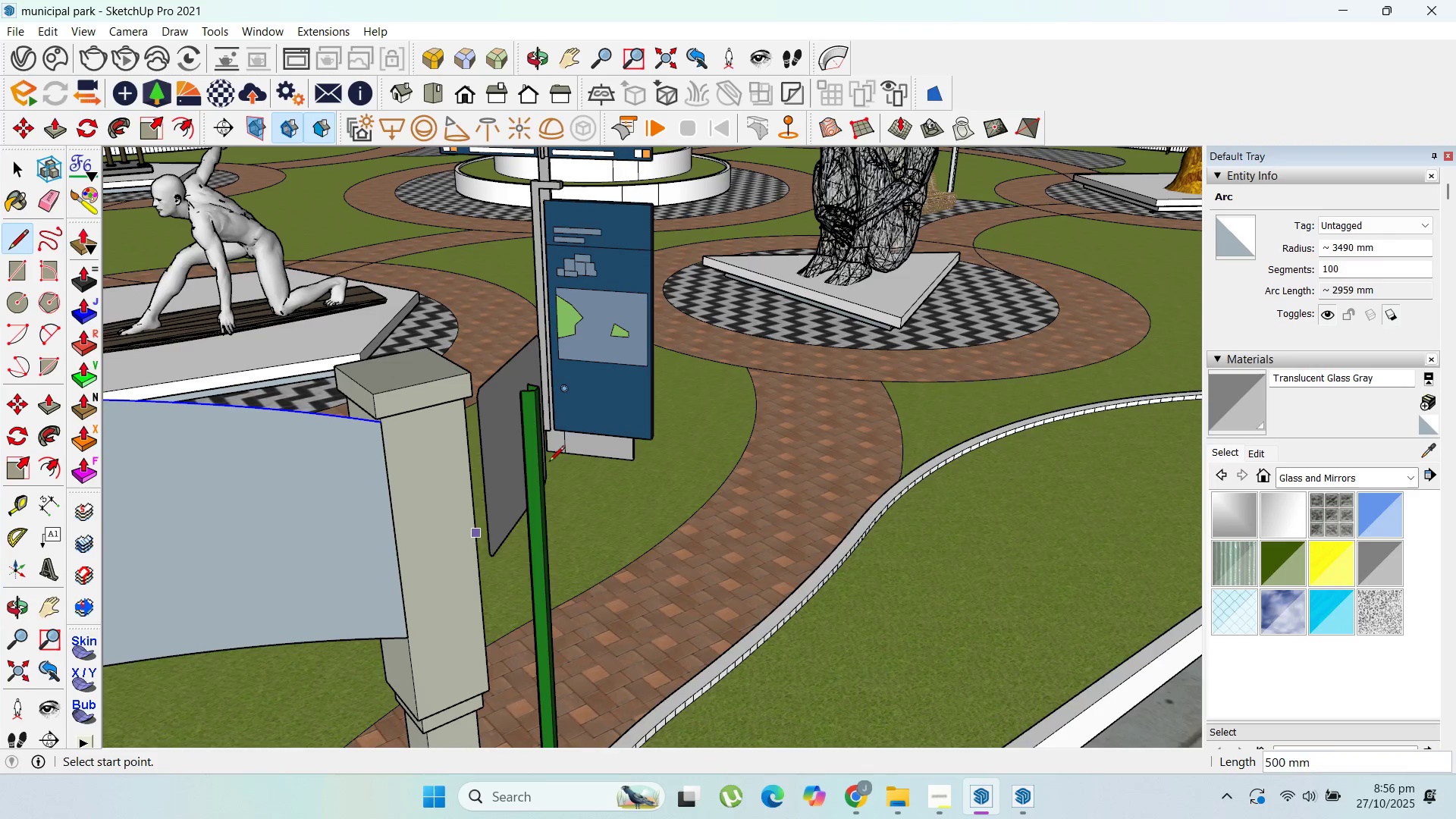 
scroll: coordinate [665, 275], scroll_direction: down, amount: 11.0
 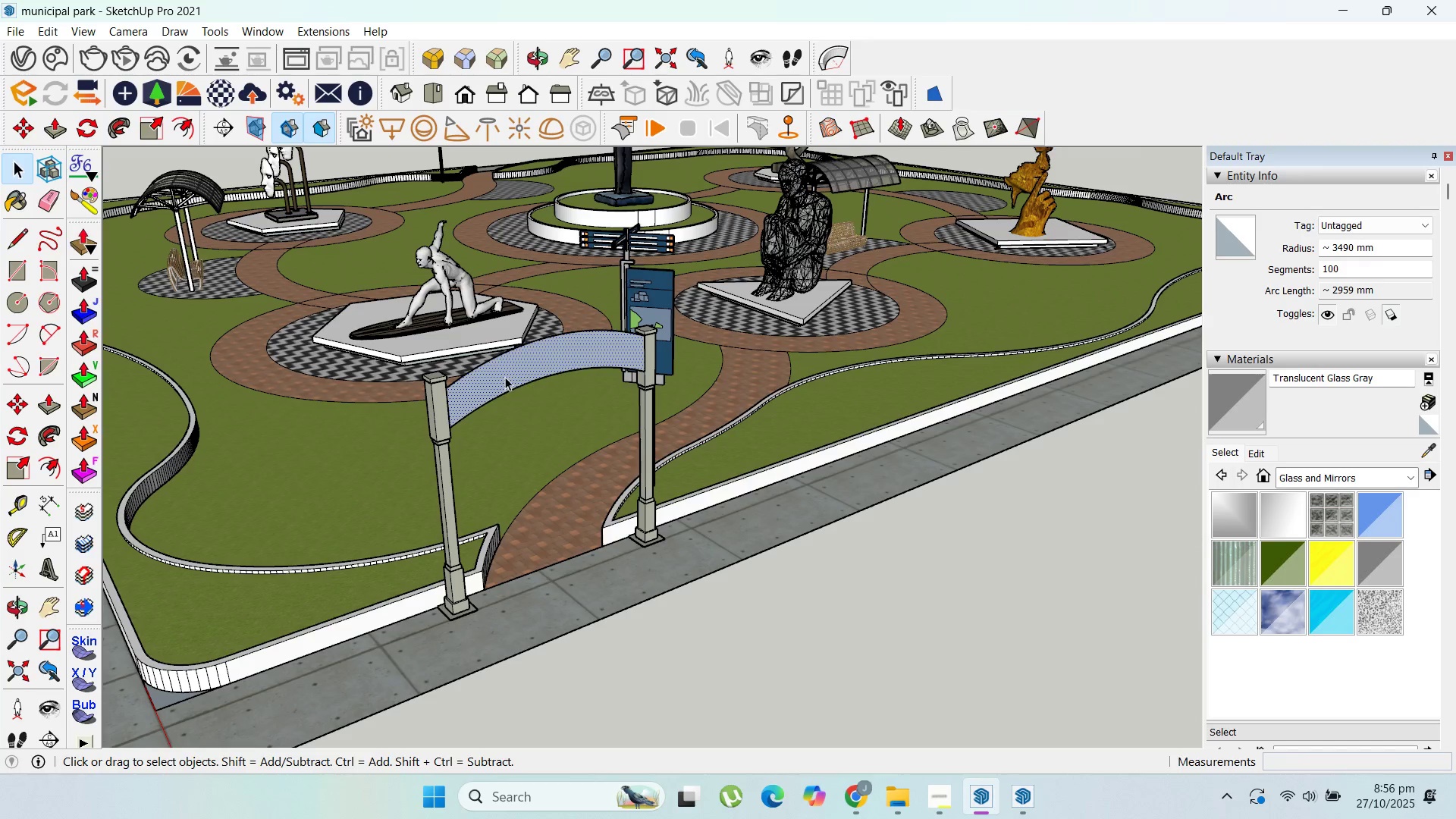 
left_click([505, 377])
 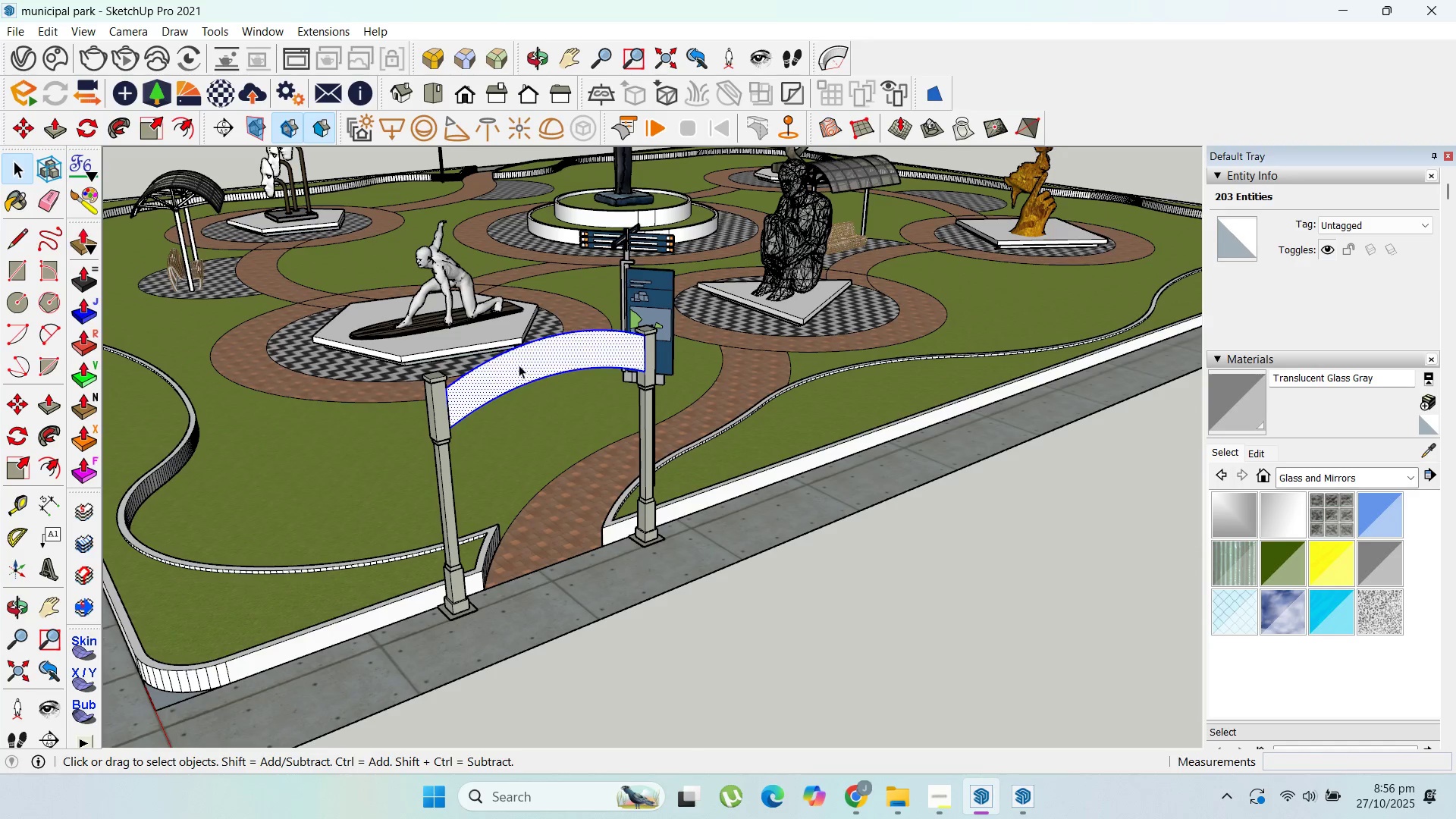 
double_click([519, 365])
 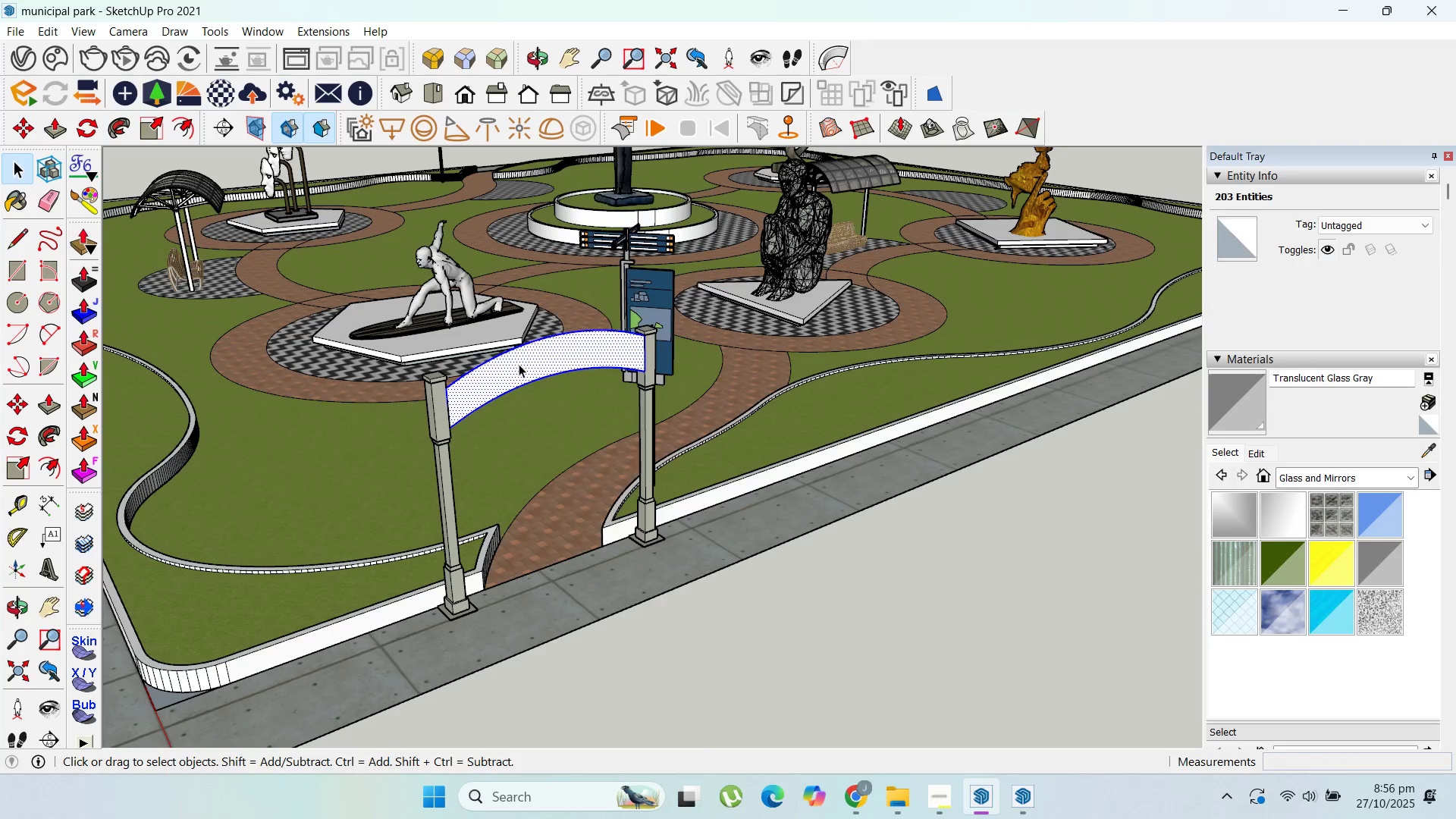 
right_click([519, 364])
 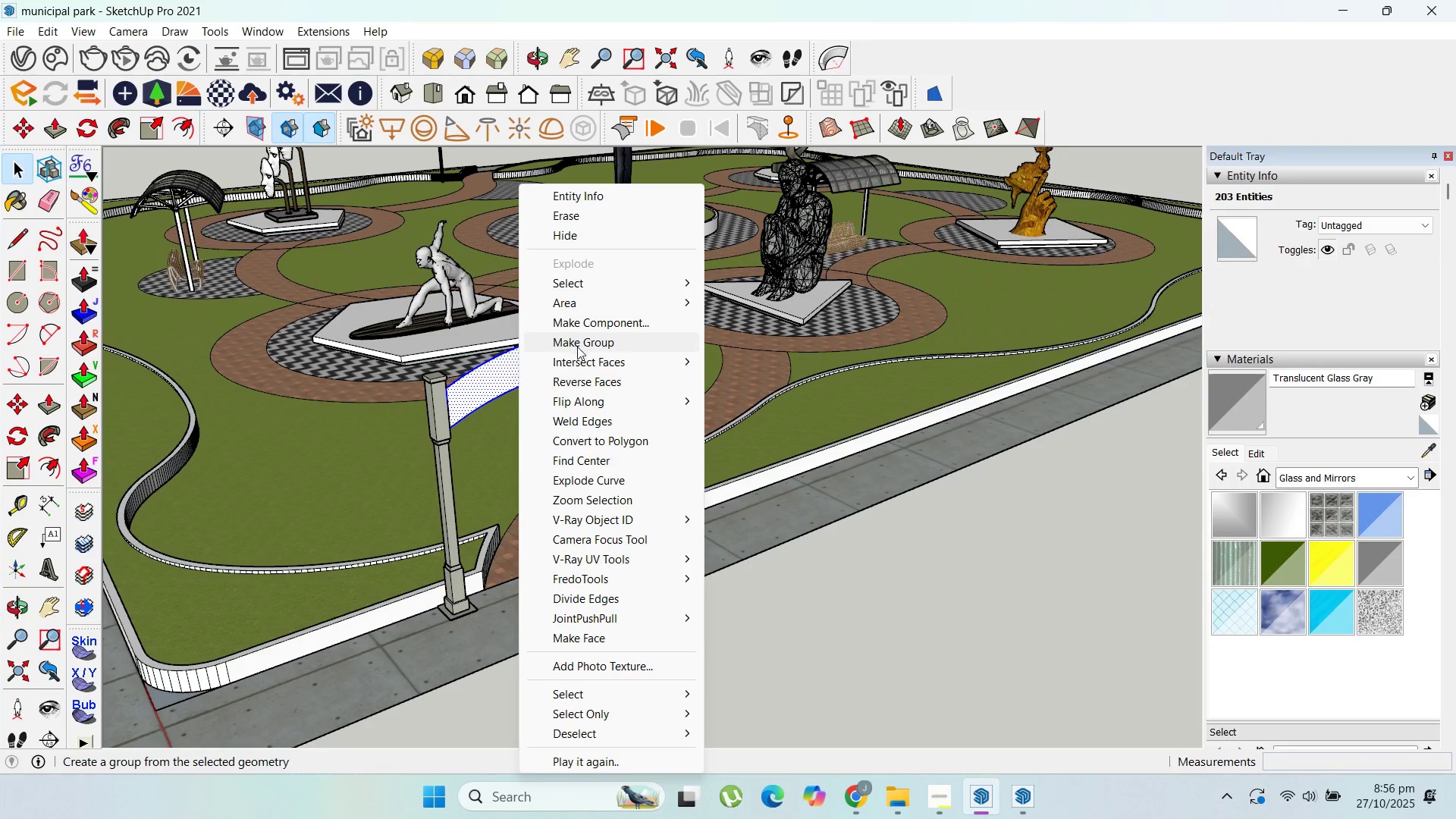 
left_click([577, 347])
 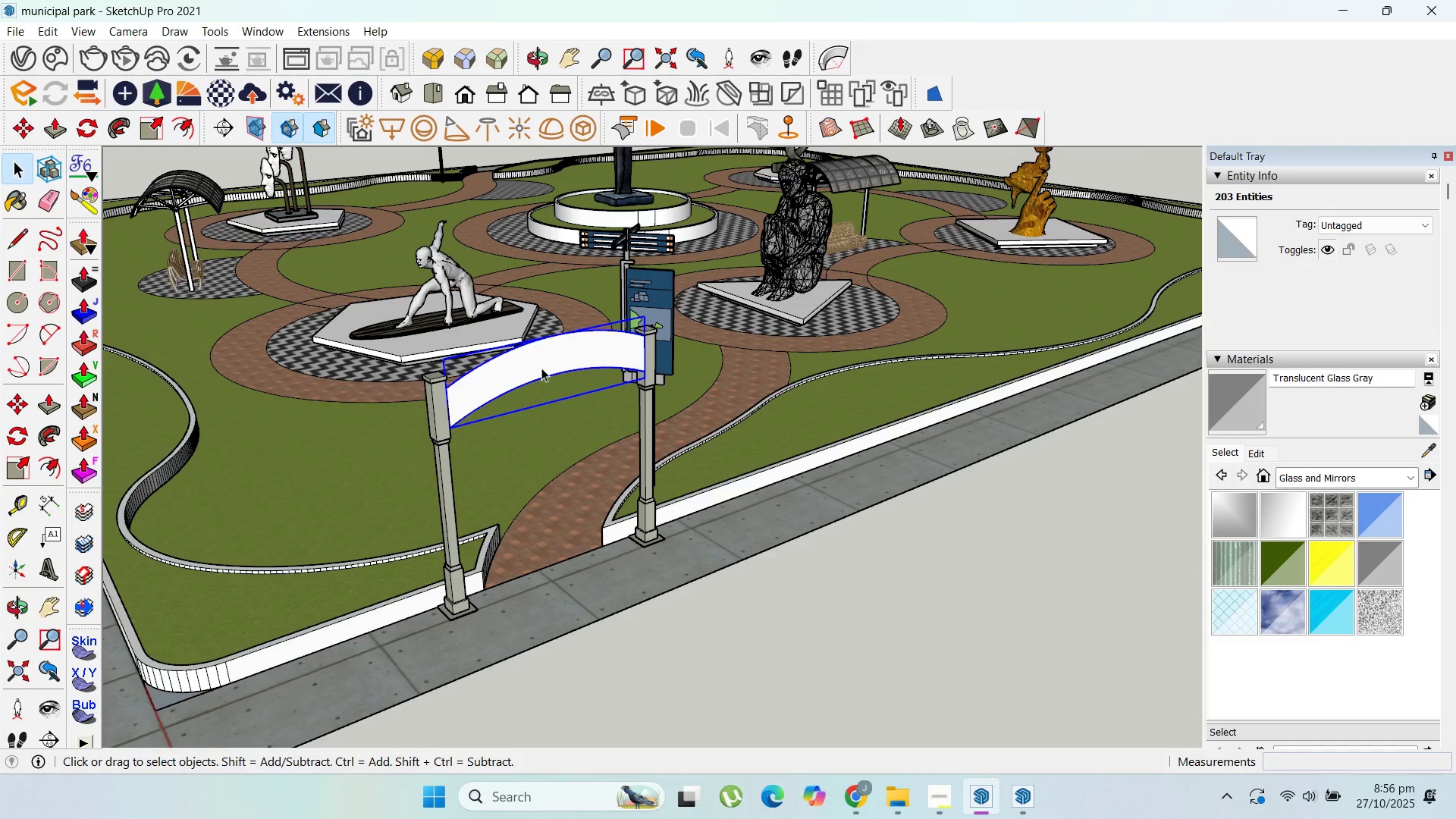 
scroll: coordinate [692, 274], scroll_direction: up, amount: 6.0
 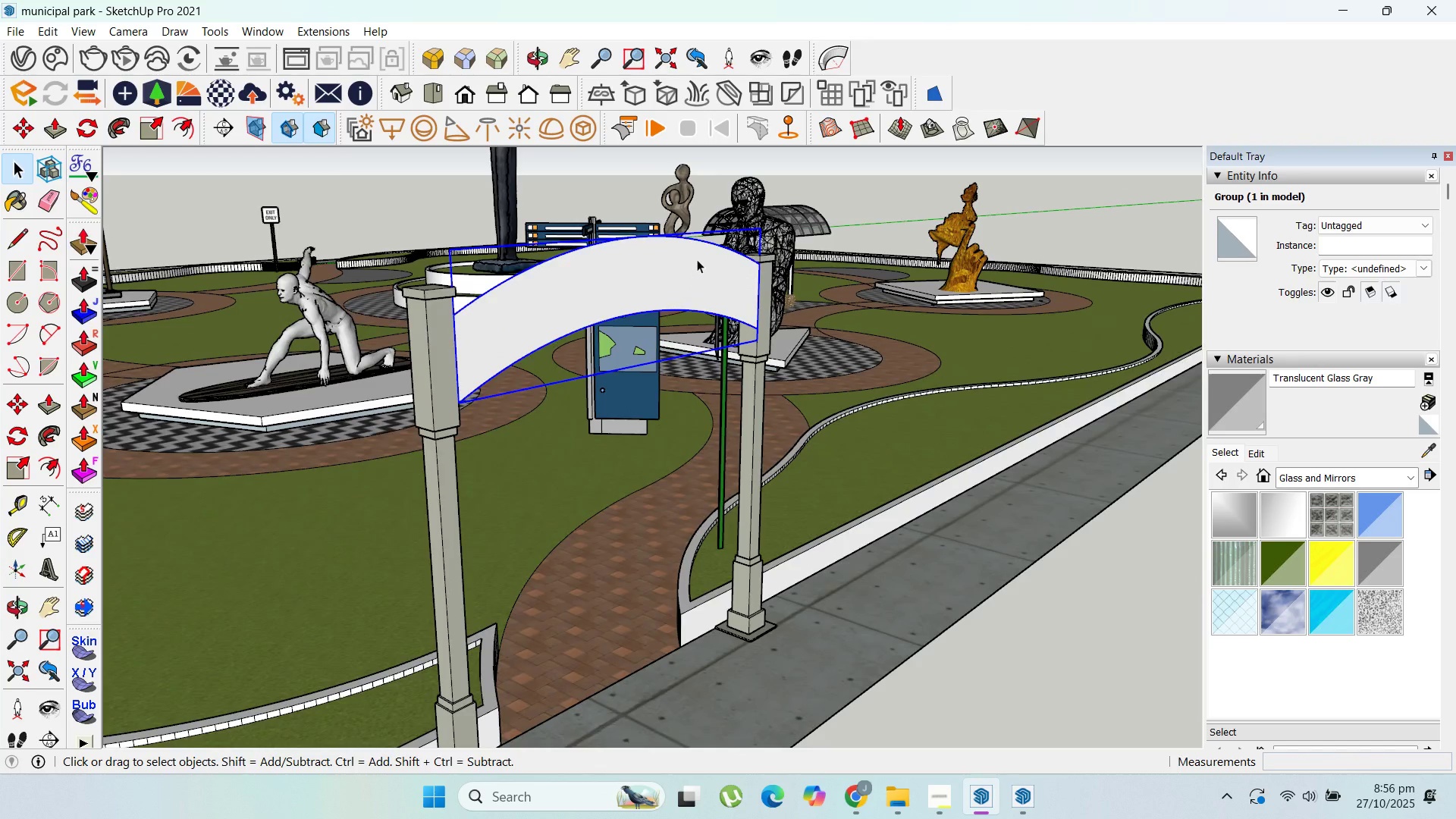 
key(M)
 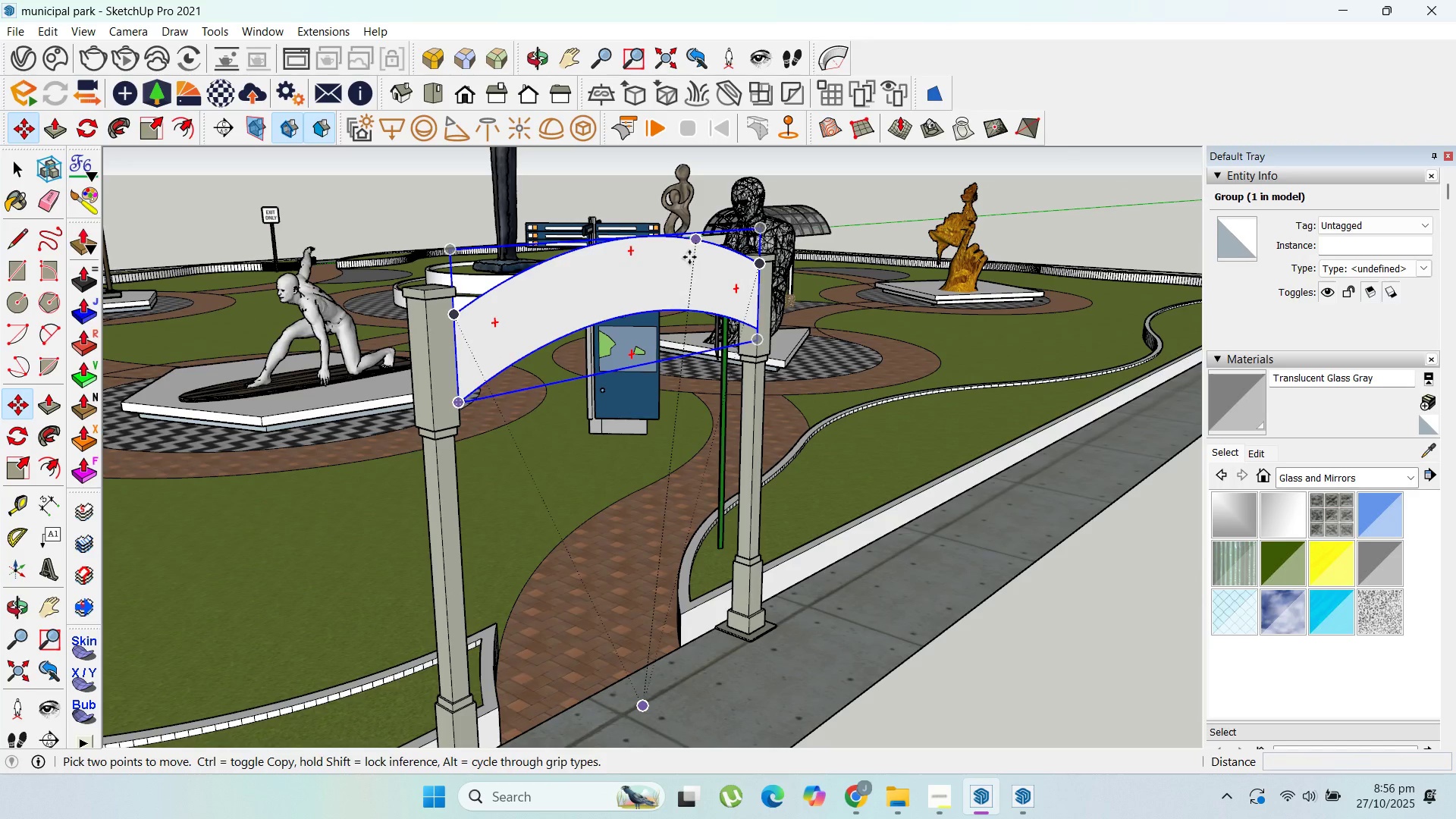 
left_click([689, 257])
 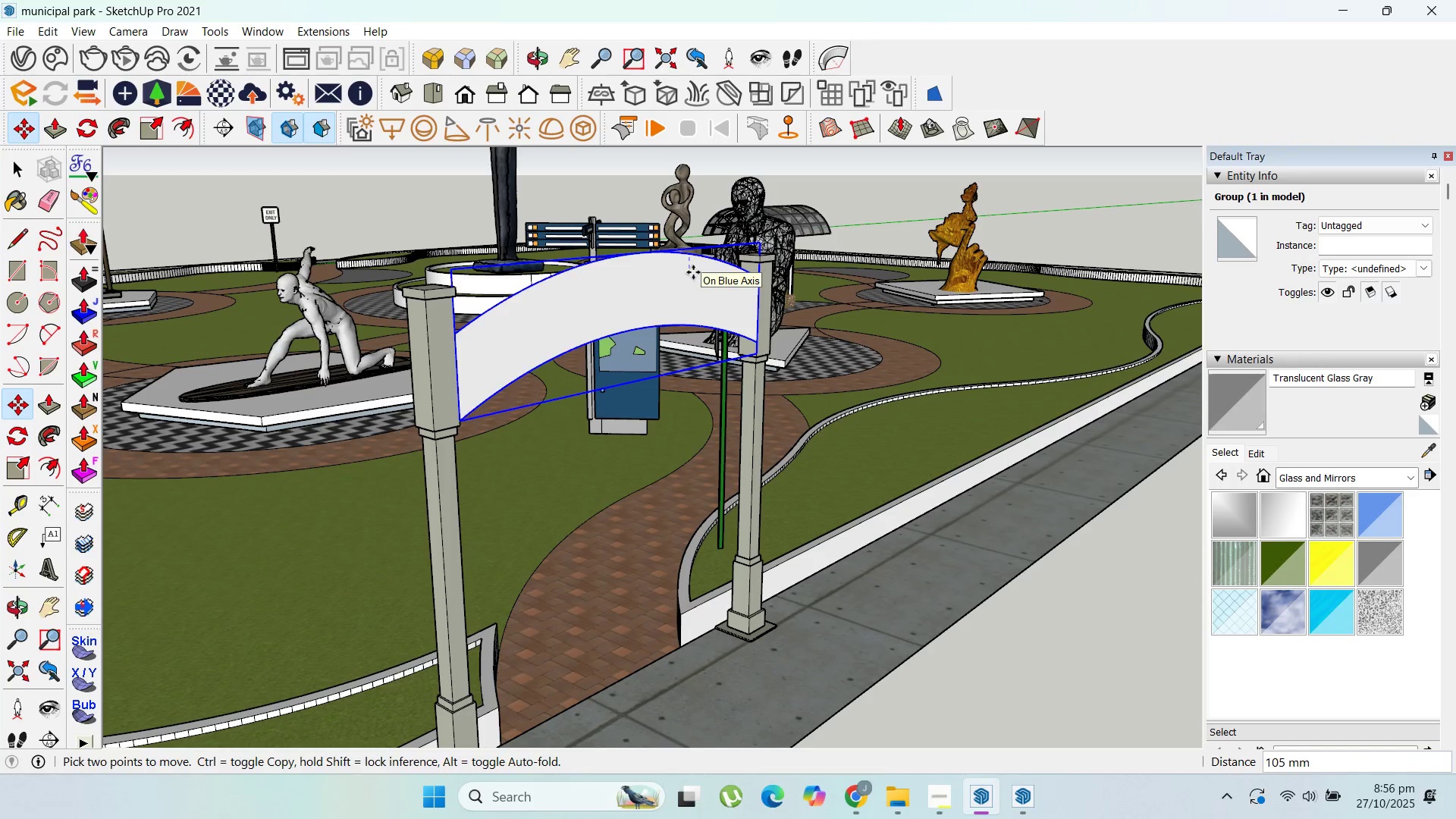 
left_click([693, 272])
 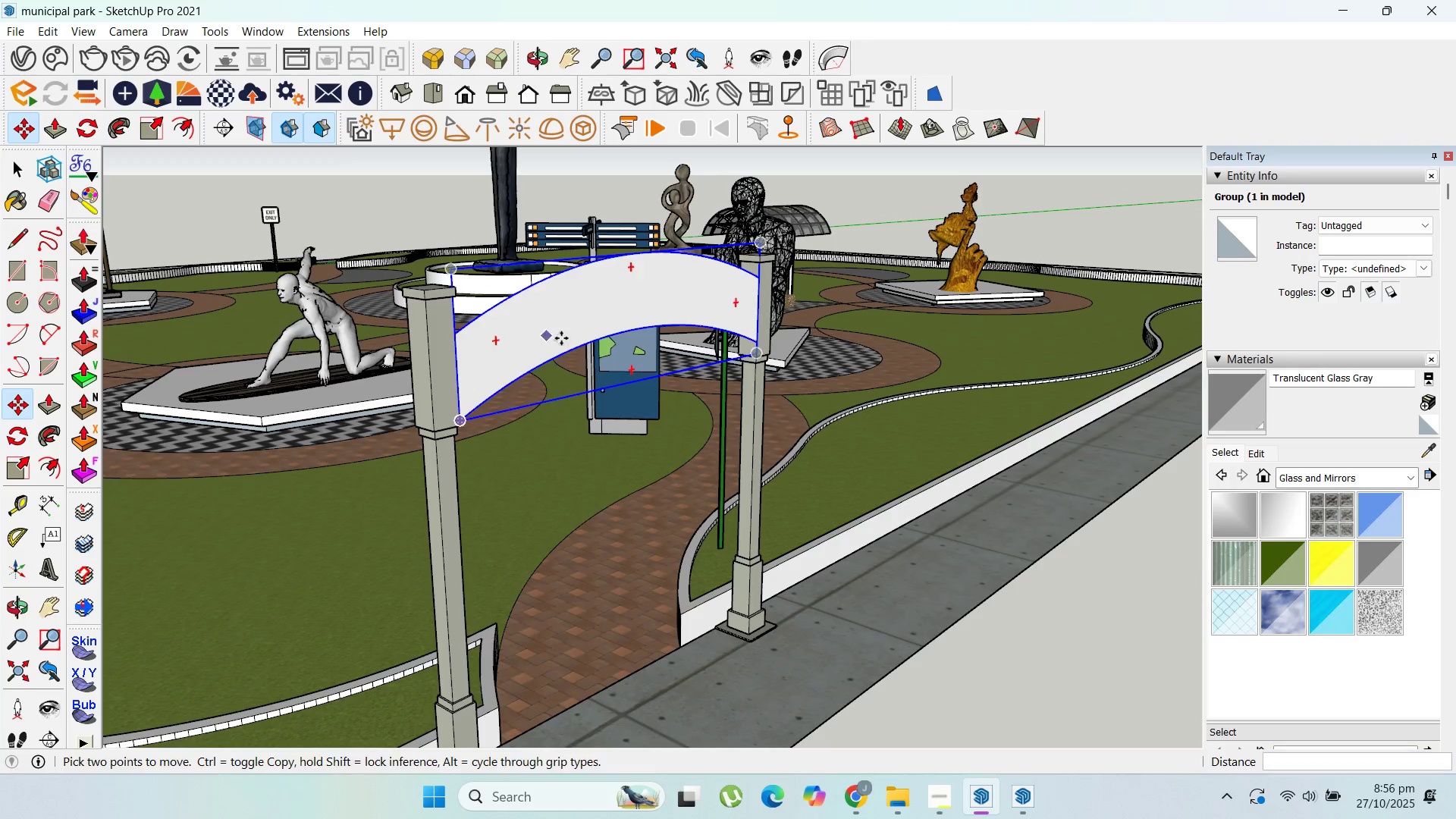 
scroll: coordinate [546, 336], scroll_direction: up, amount: 1.0
 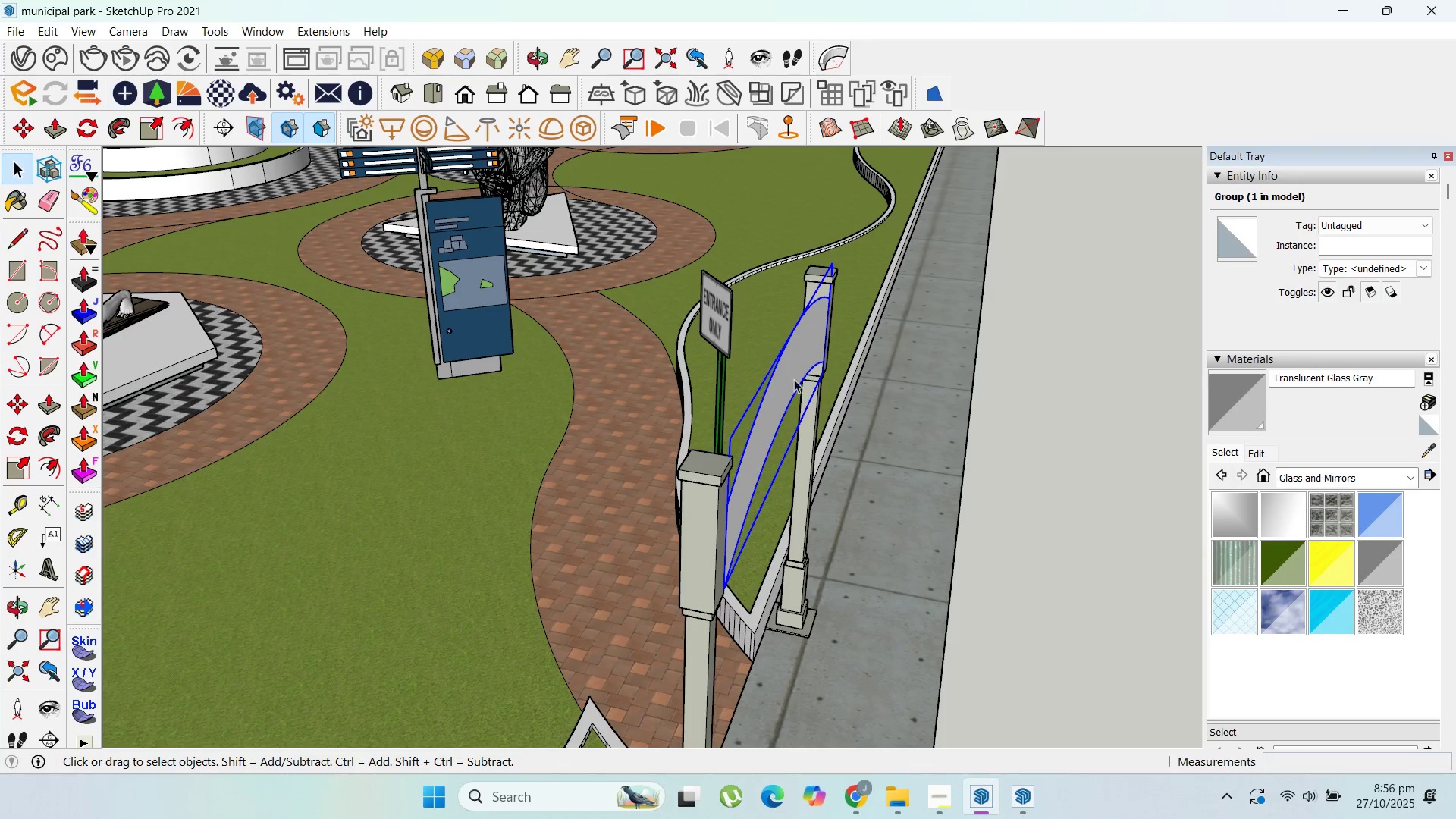 
double_click([785, 374])
 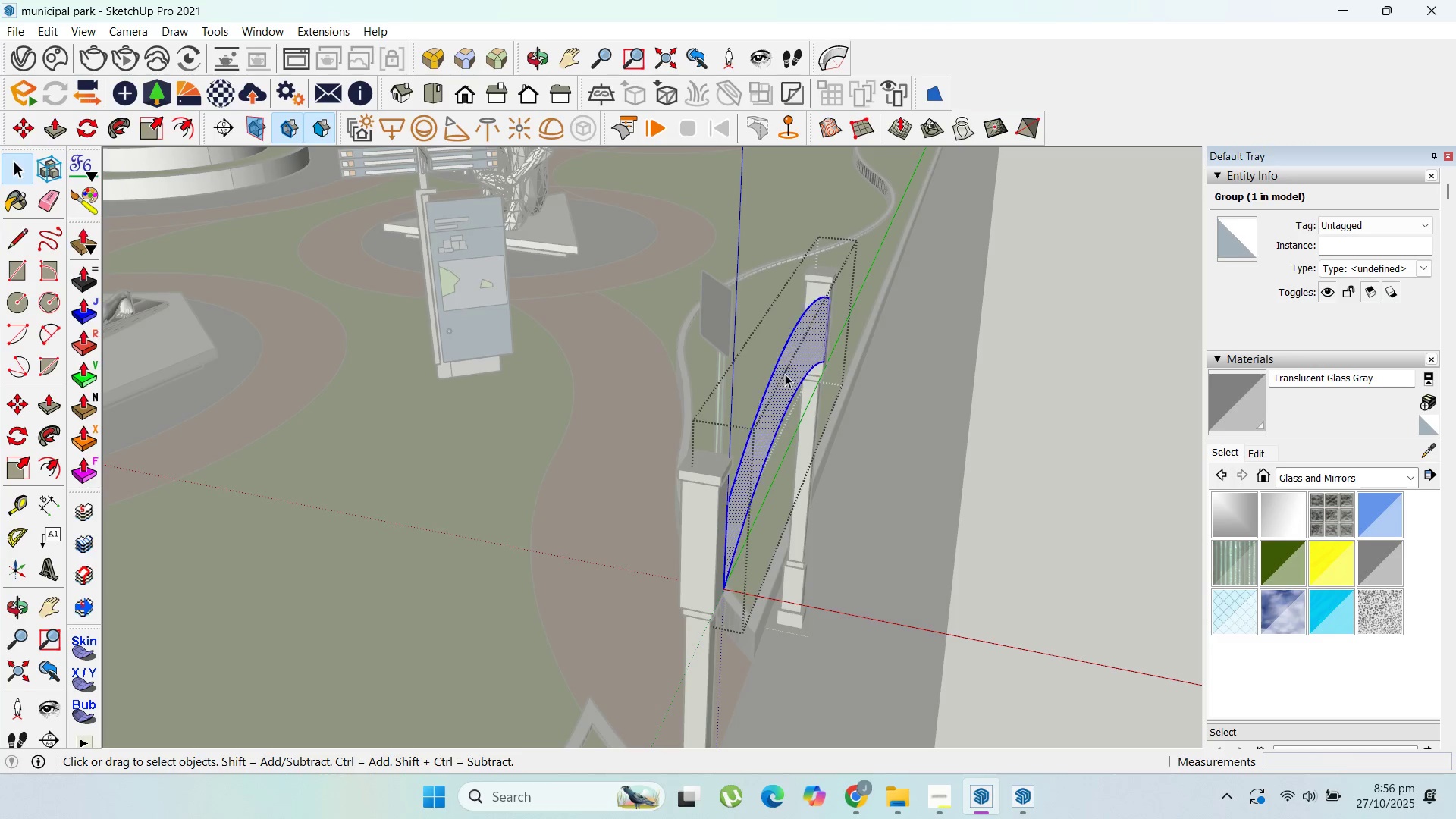 
triple_click([785, 374])
 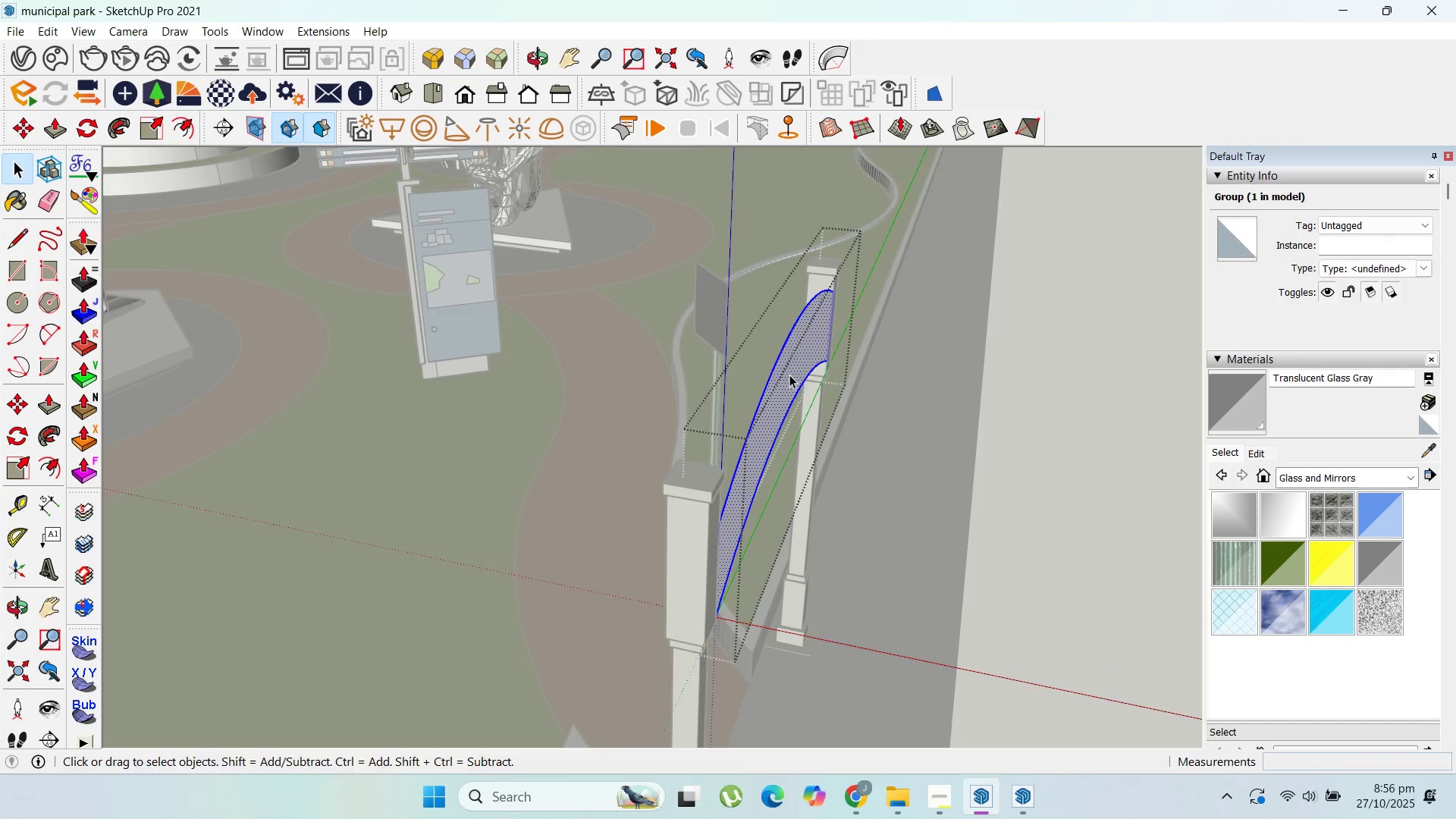 
scroll: coordinate [797, 377], scroll_direction: up, amount: 2.0
 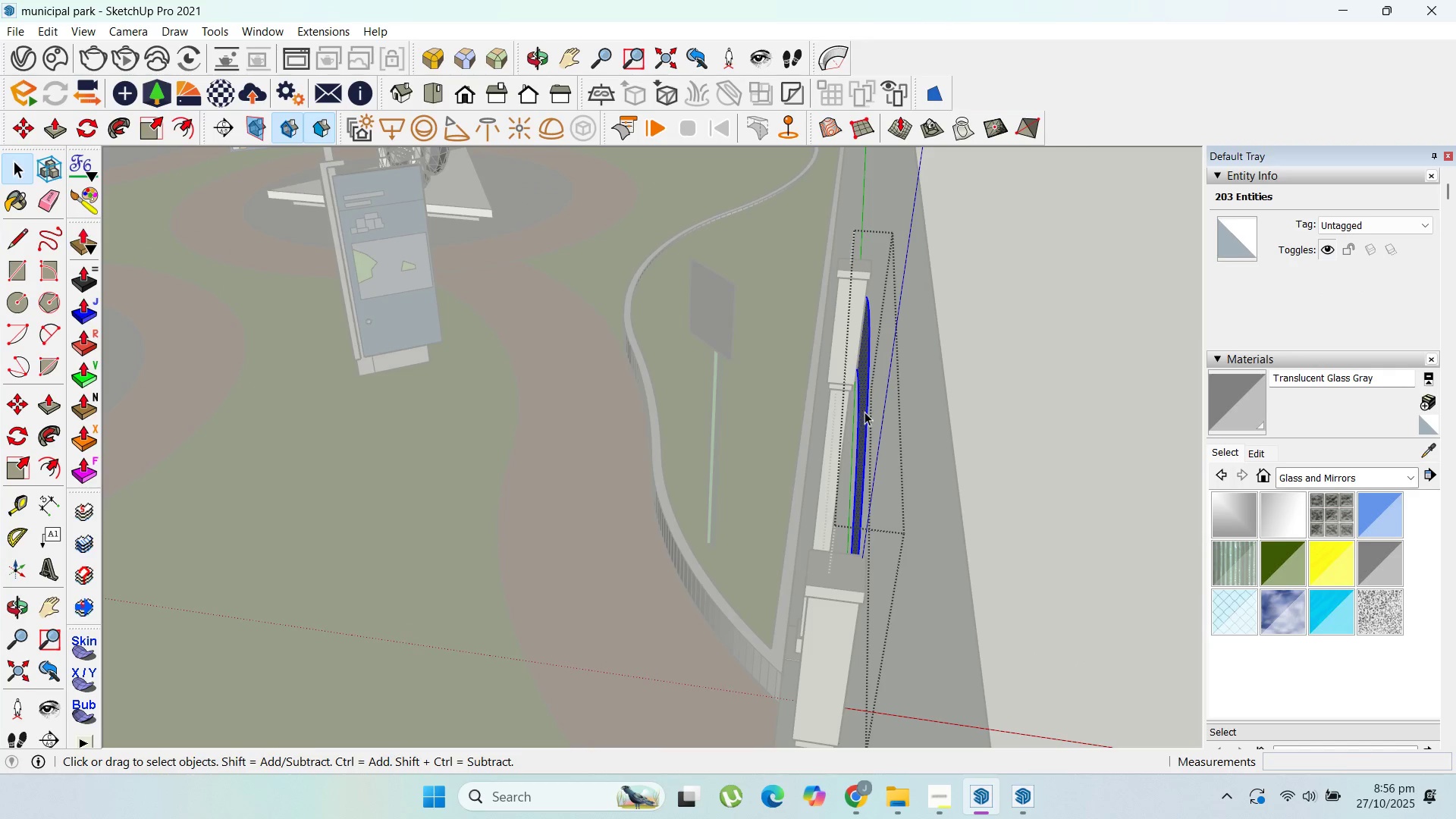 
key(P)
 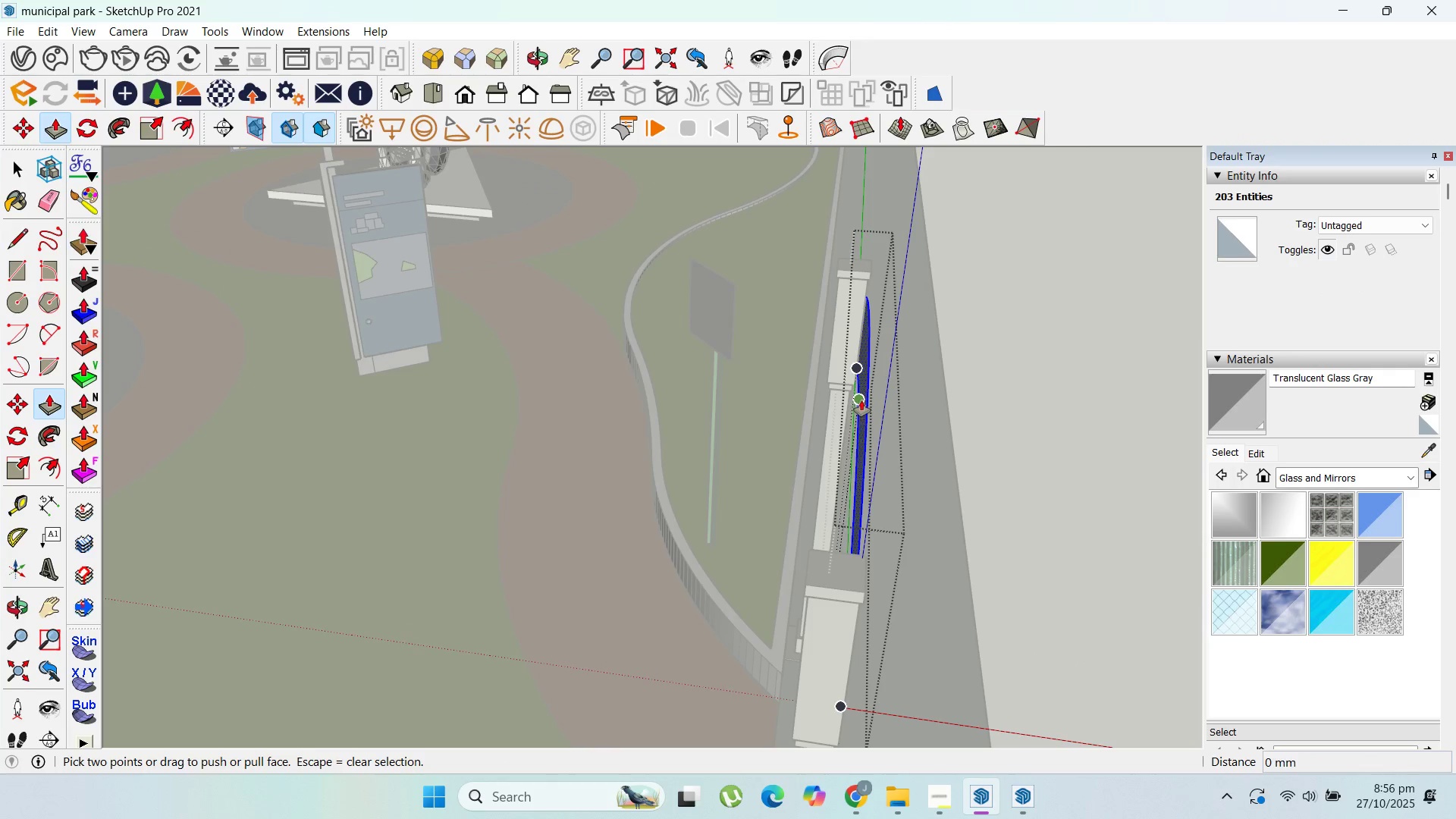 
left_click_drag(start_coordinate=[861, 400], to_coordinate=[841, 281])
 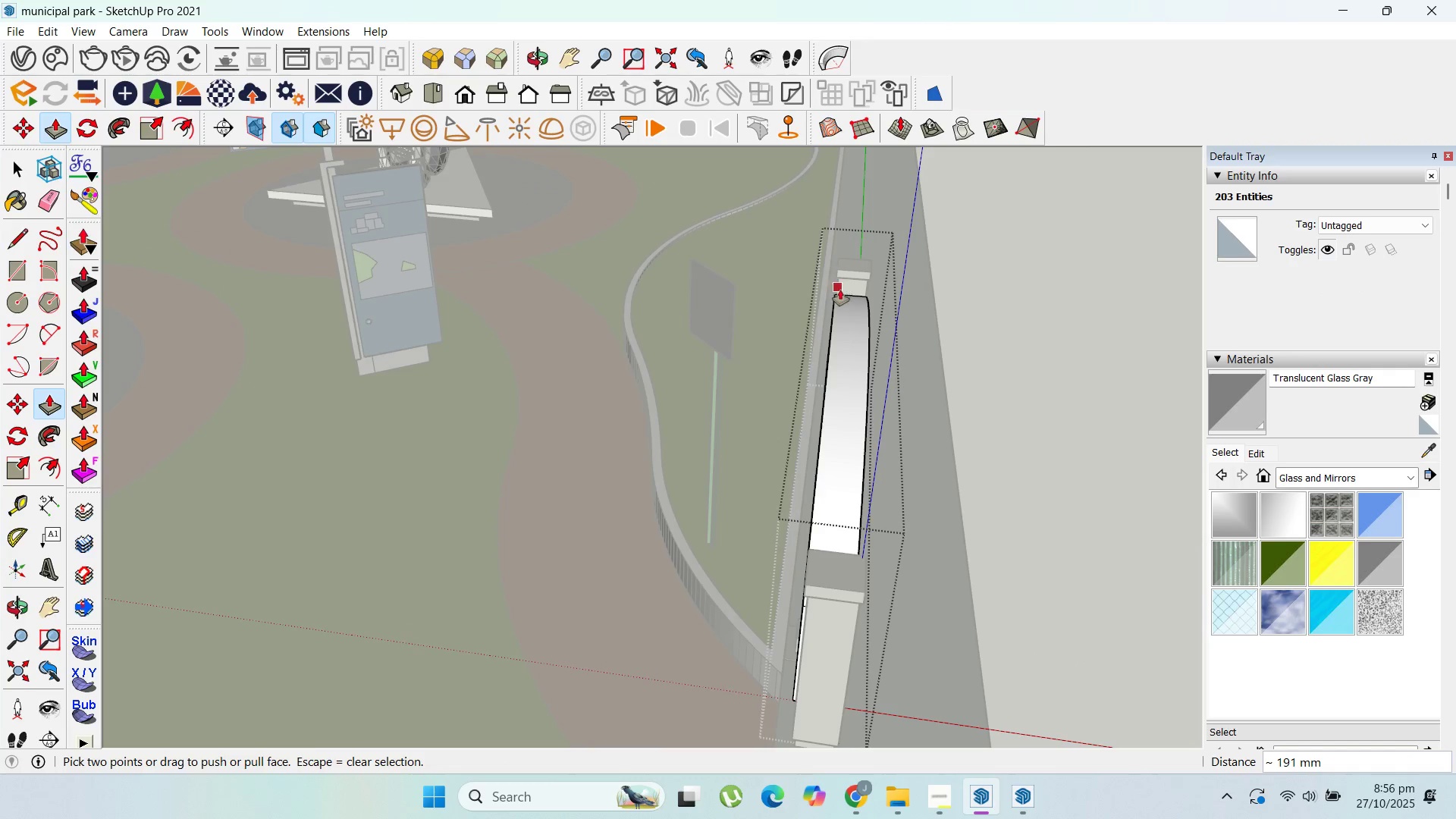 
scroll: coordinate [856, 309], scroll_direction: up, amount: 3.0
 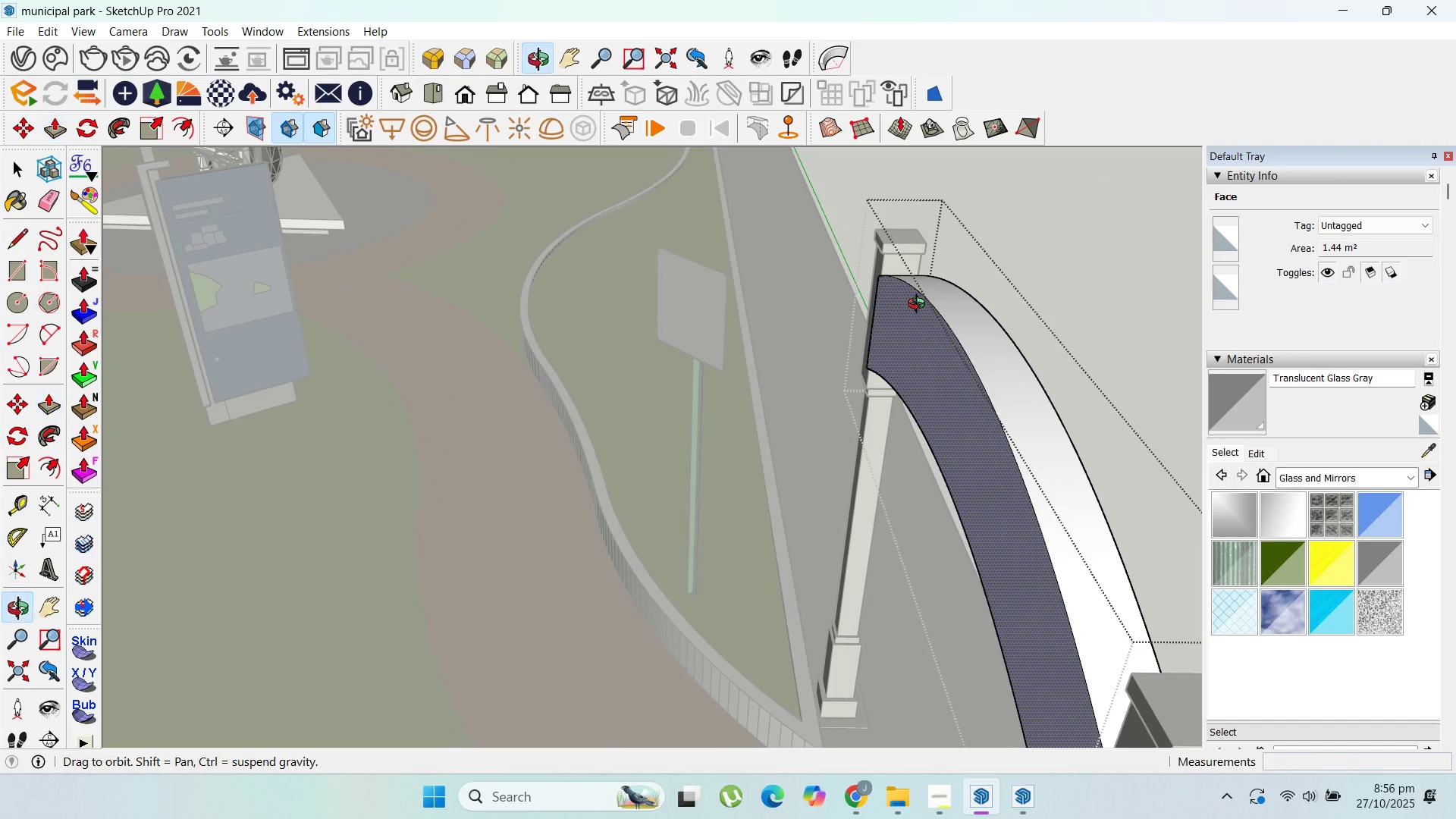 
key(Control+Z)
 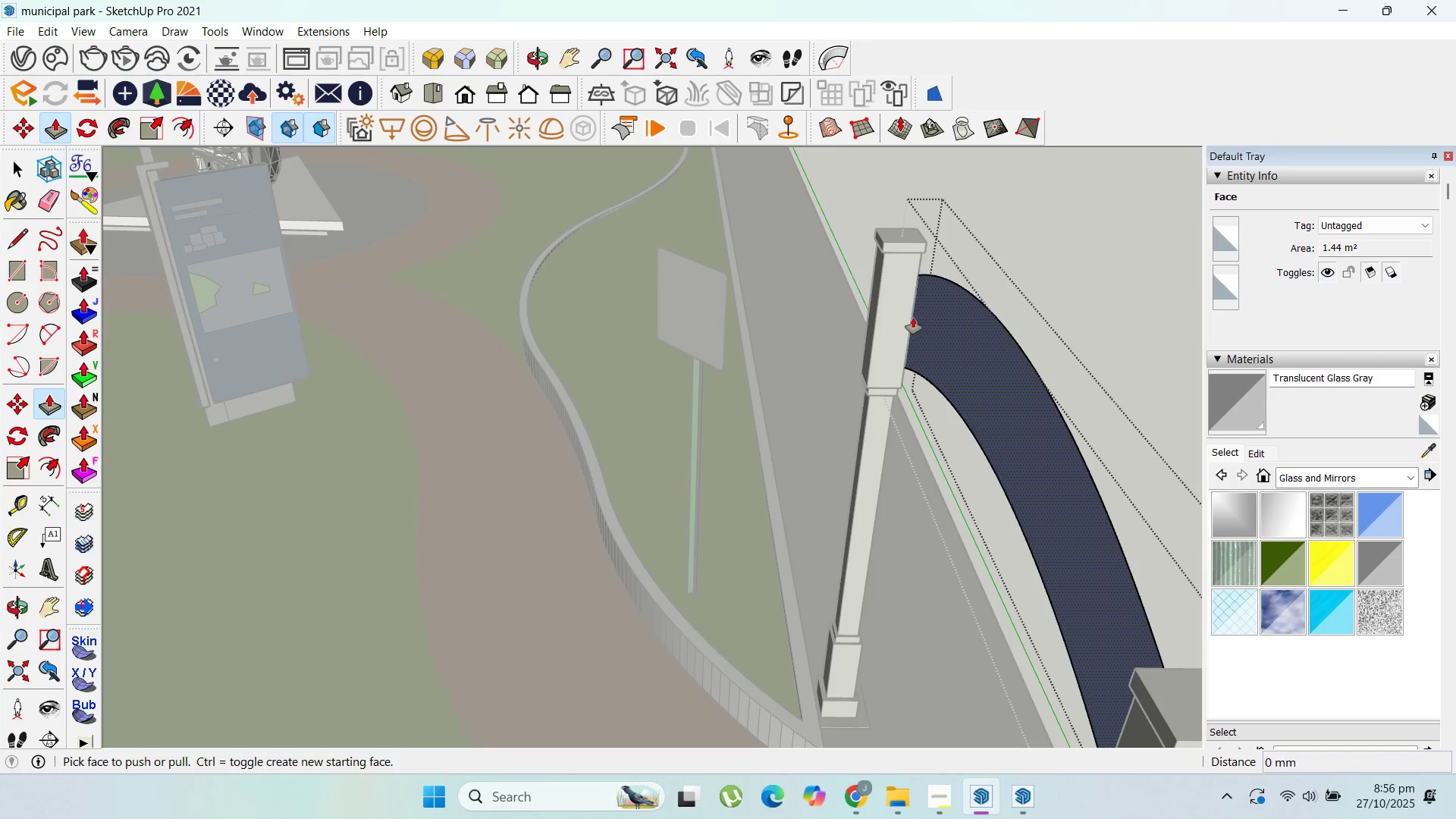 
left_click_drag(start_coordinate=[905, 311], to_coordinate=[902, 299])
 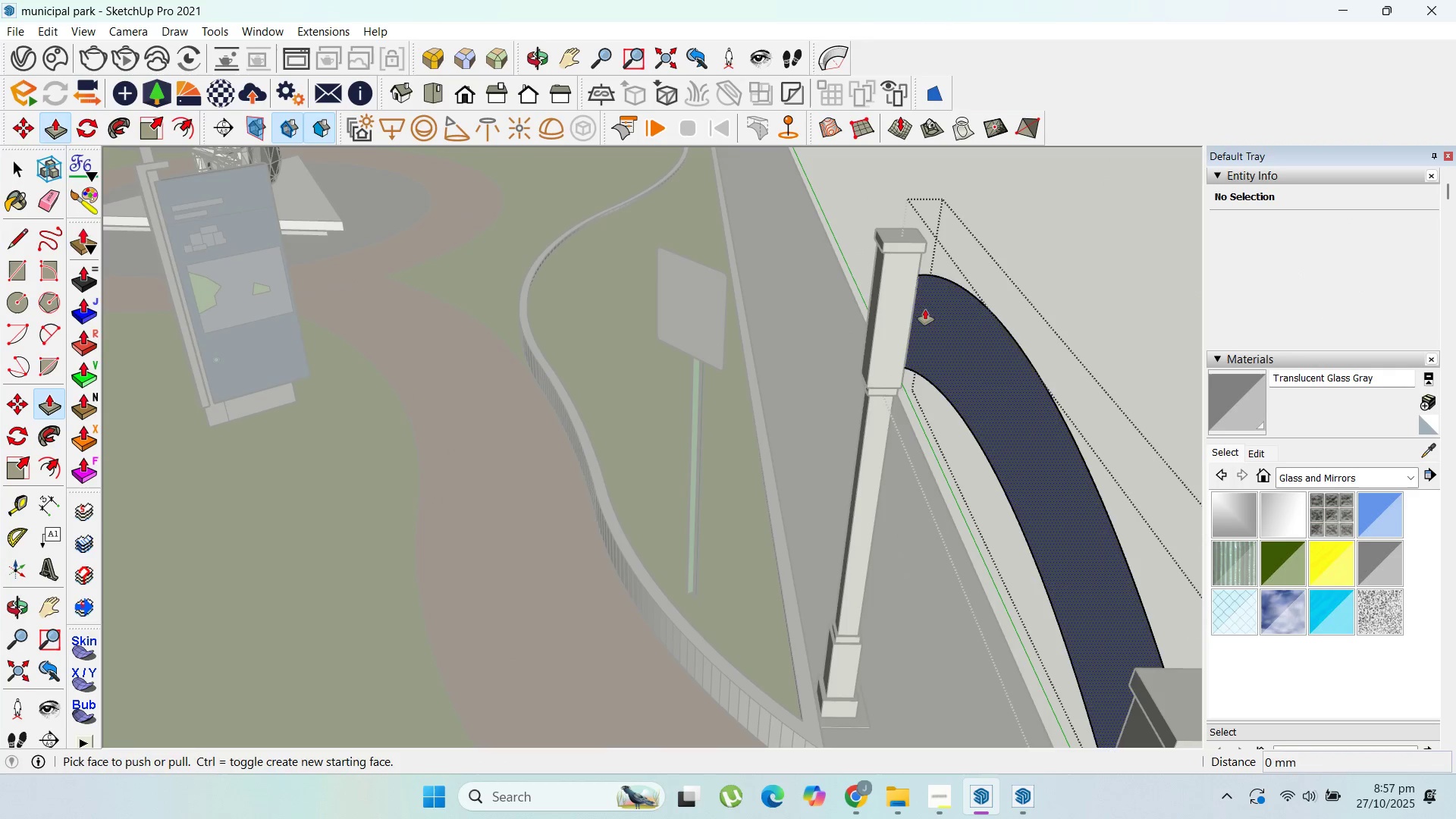 
left_click_drag(start_coordinate=[927, 311], to_coordinate=[888, 257])
 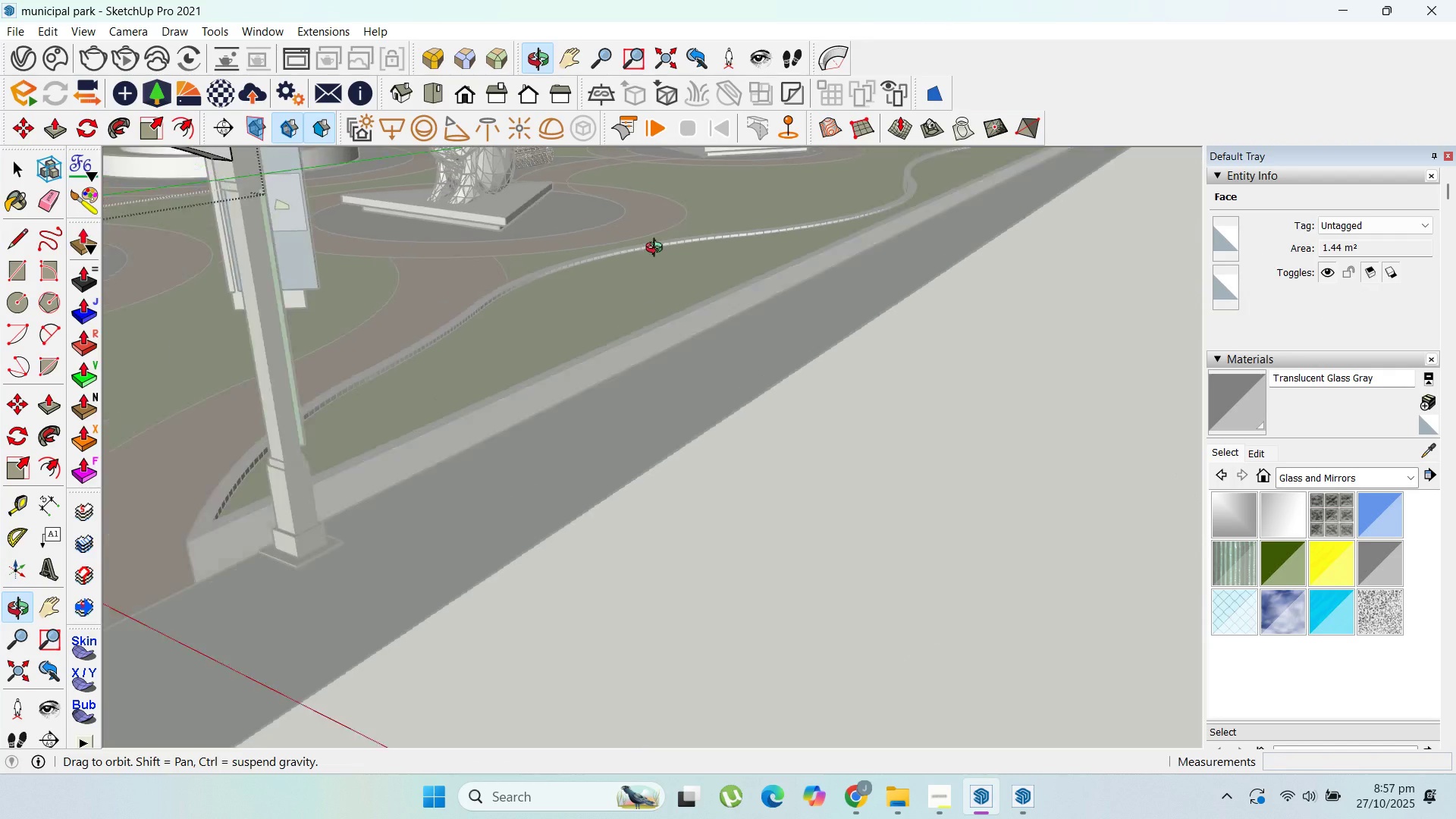 
scroll: coordinate [771, 311], scroll_direction: down, amount: 4.0
 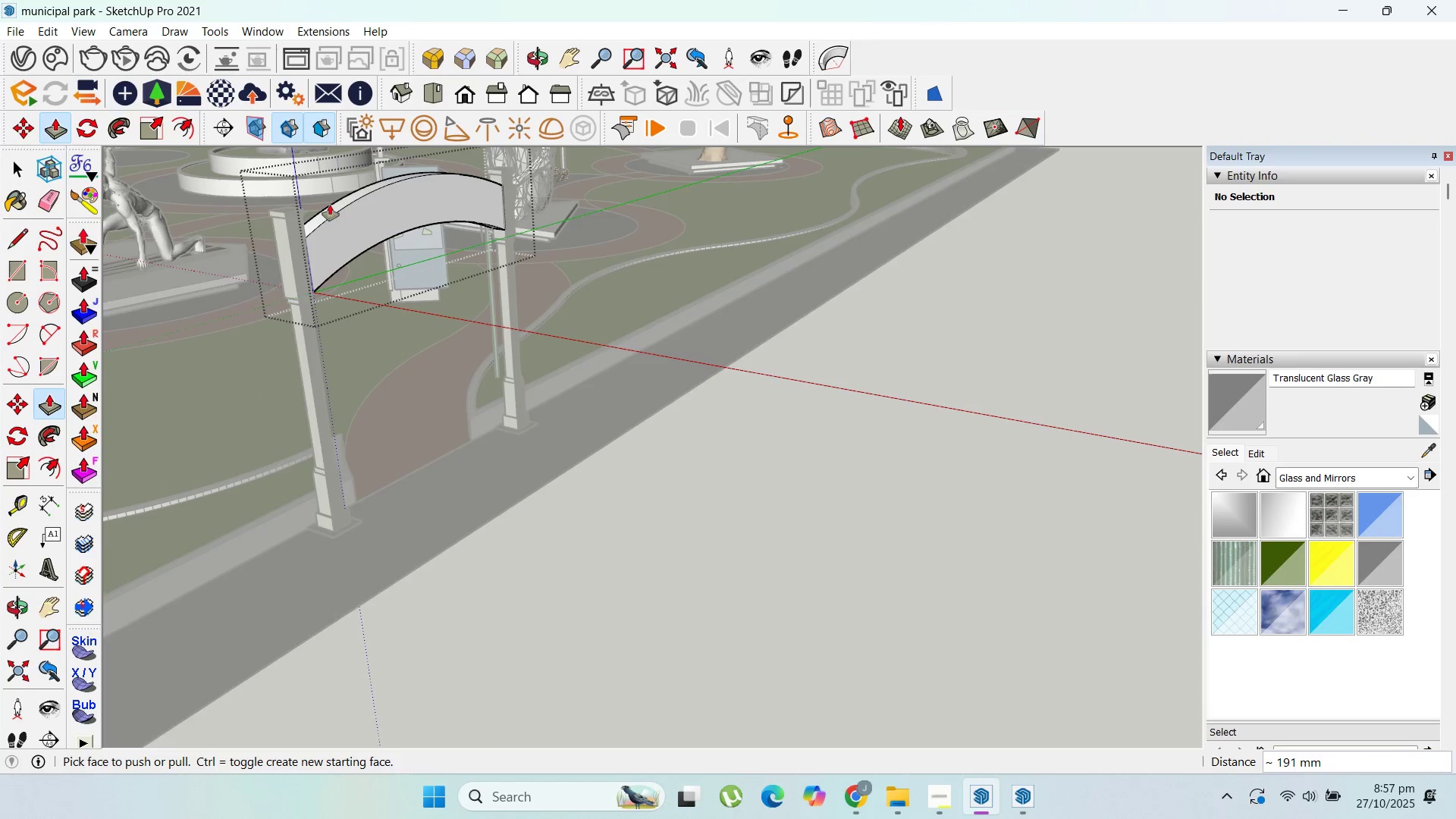 
scroll: coordinate [366, 238], scroll_direction: up, amount: 4.0
 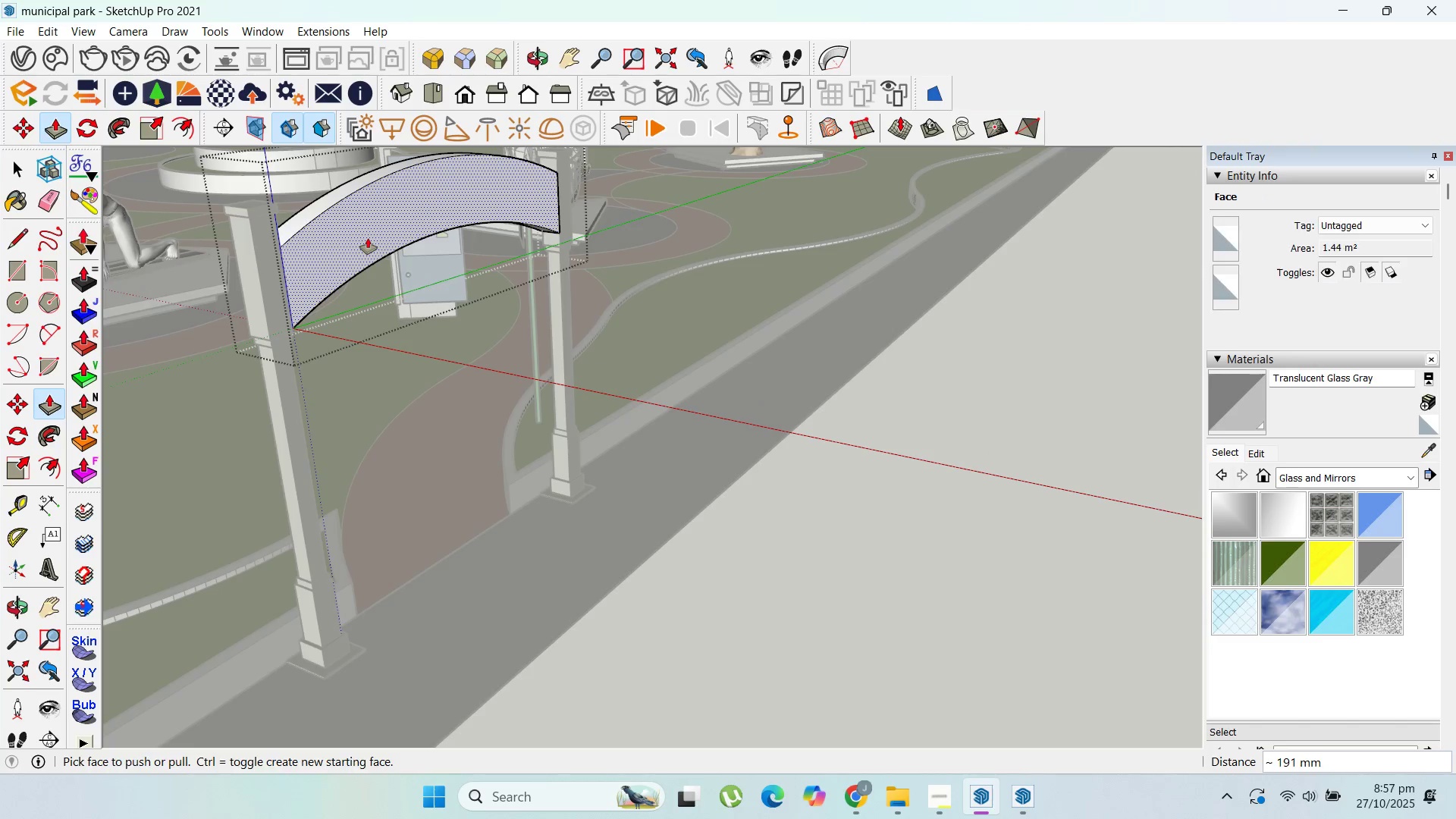 
left_click_drag(start_coordinate=[368, 238], to_coordinate=[364, 229])
 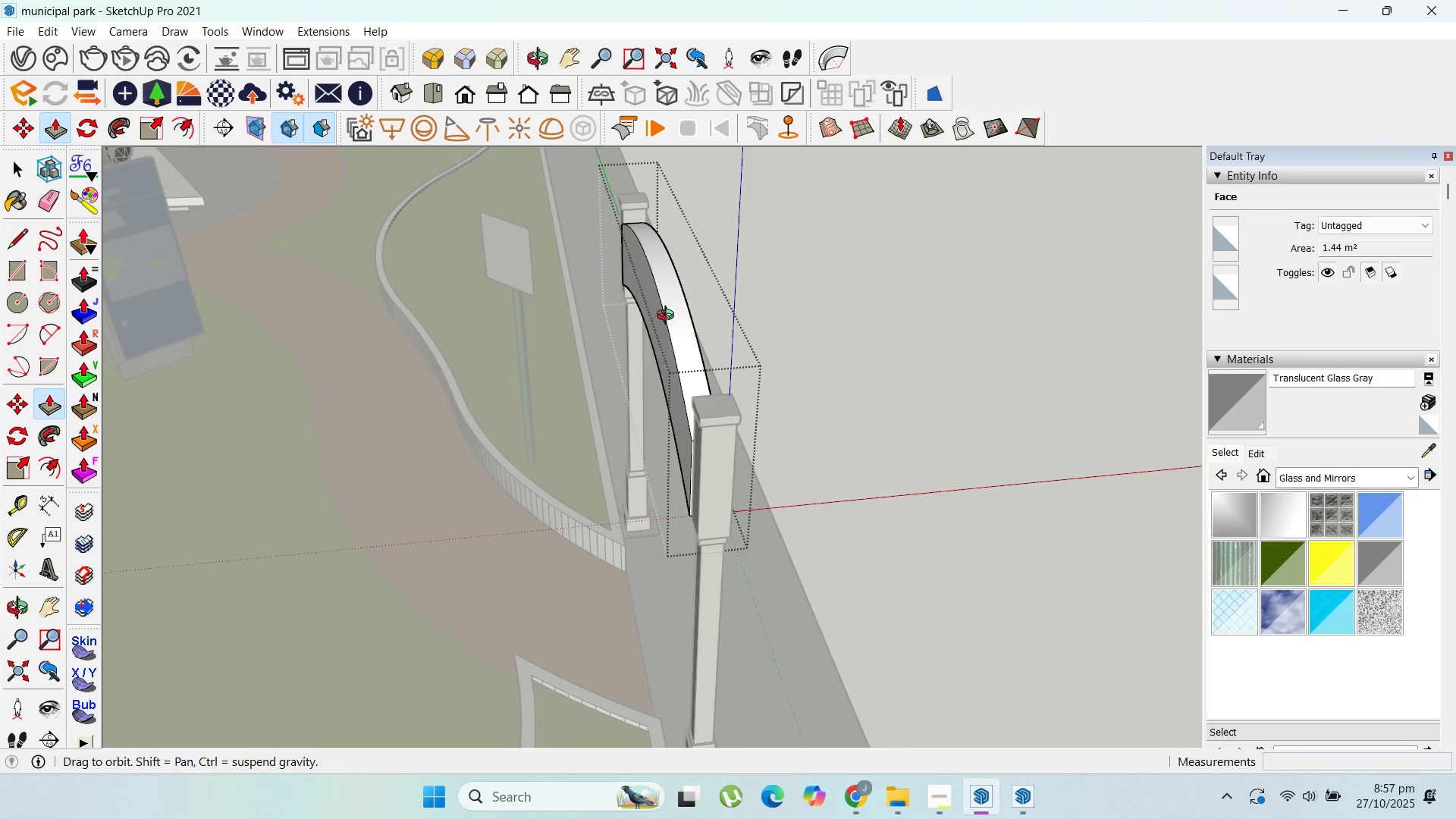 
scroll: coordinate [684, 313], scroll_direction: up, amount: 3.0
 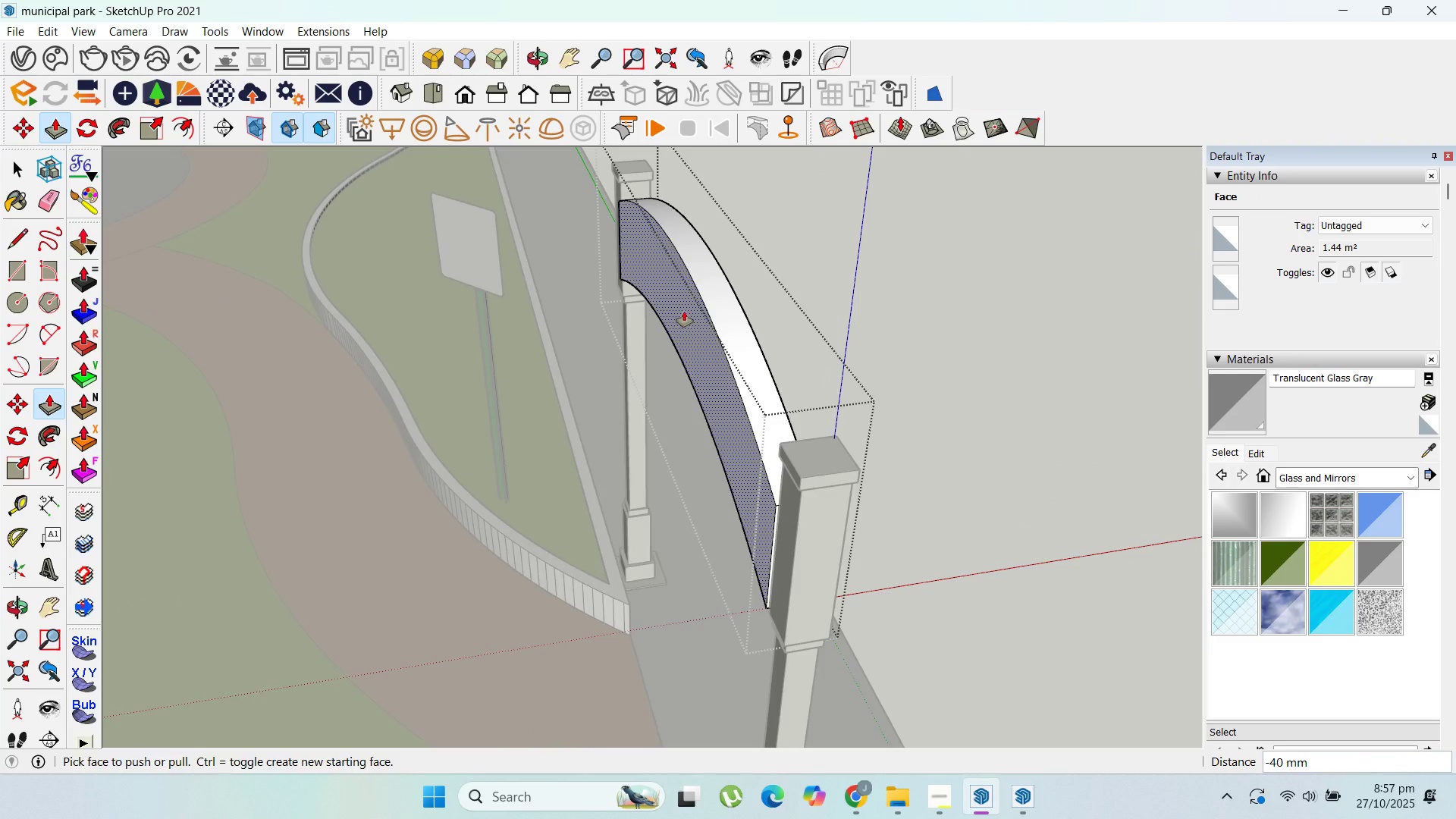 
left_click_drag(start_coordinate=[684, 312], to_coordinate=[689, 312])
 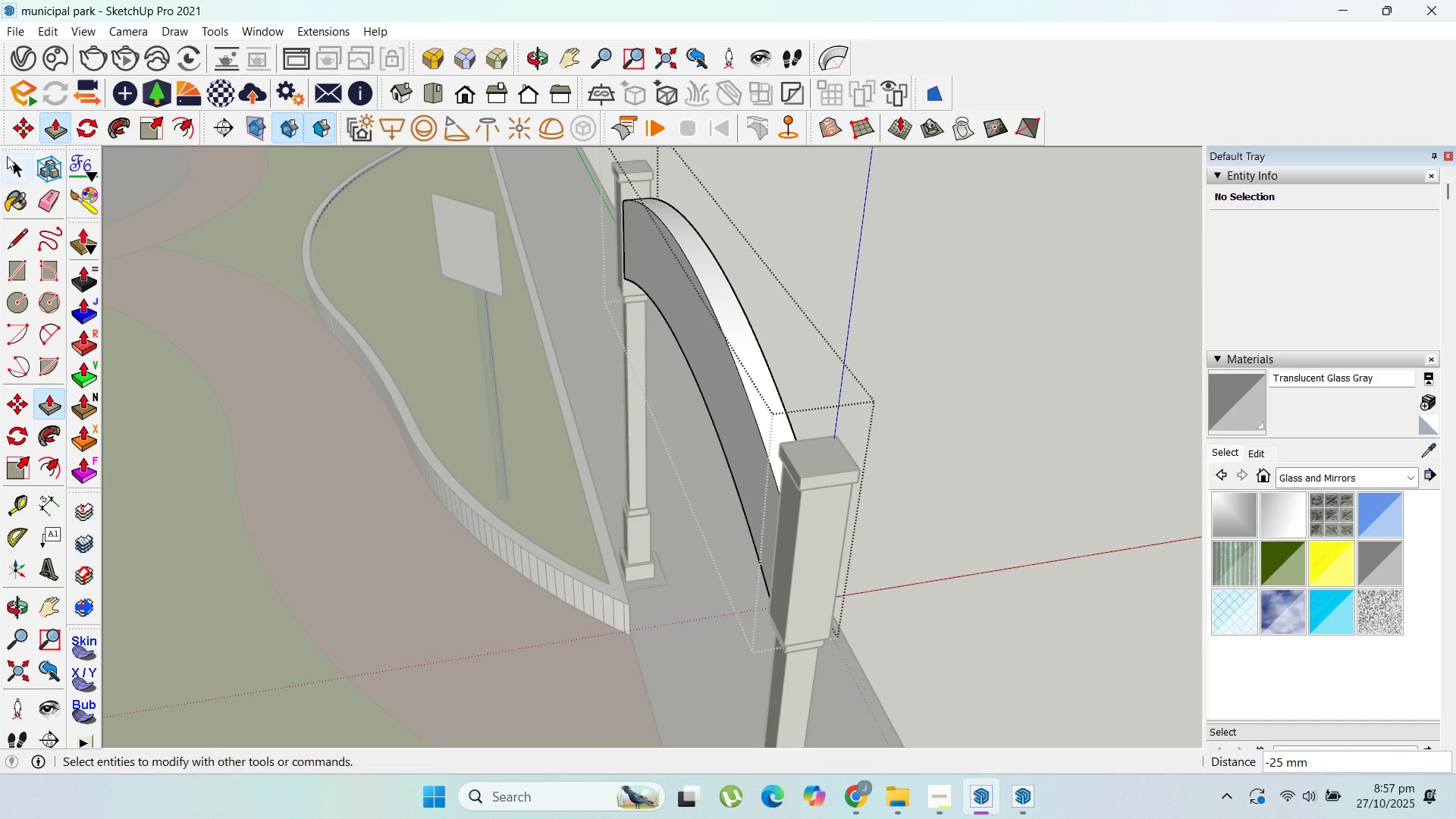 
key(Escape)
 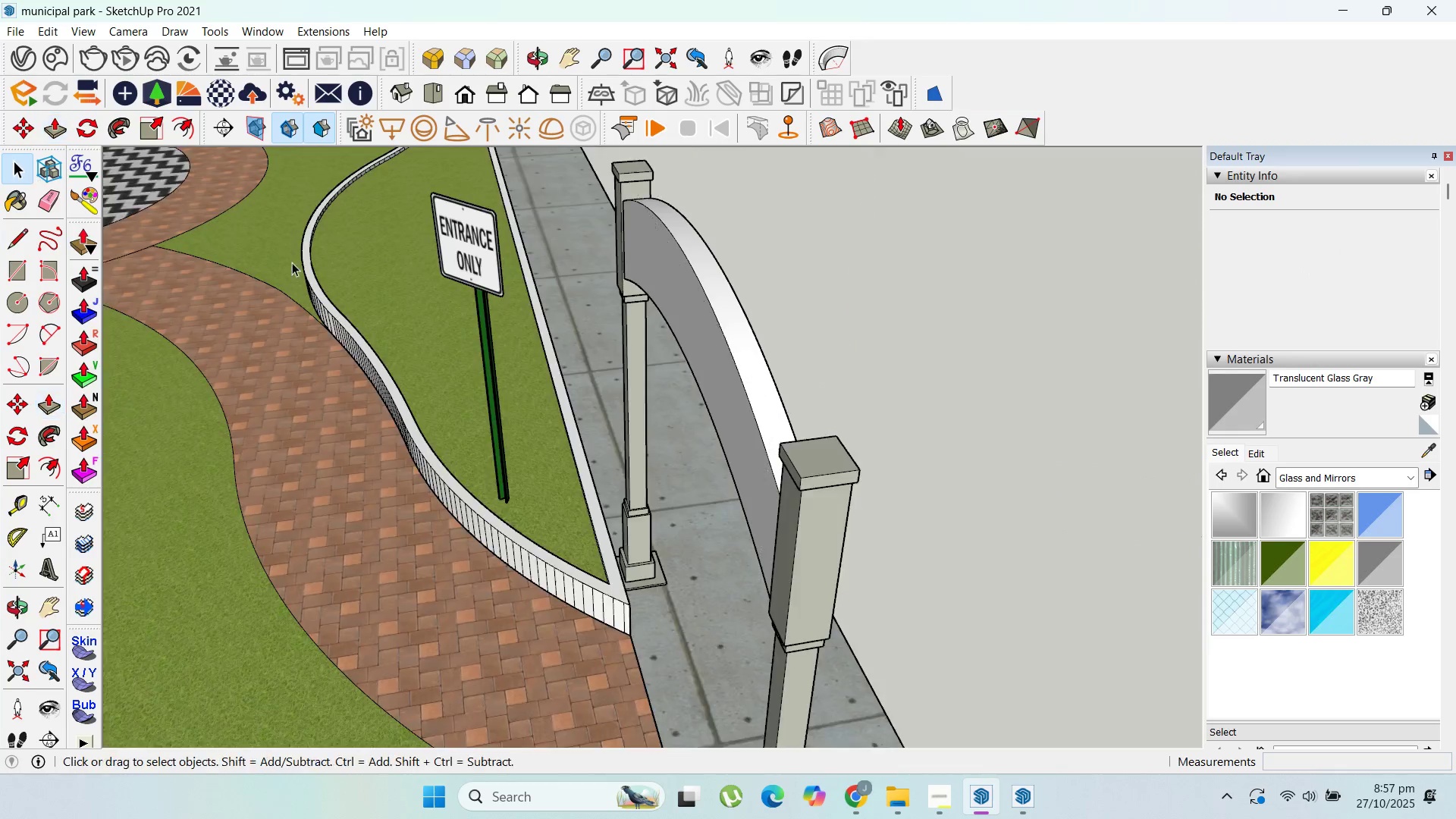 
key(Escape)
 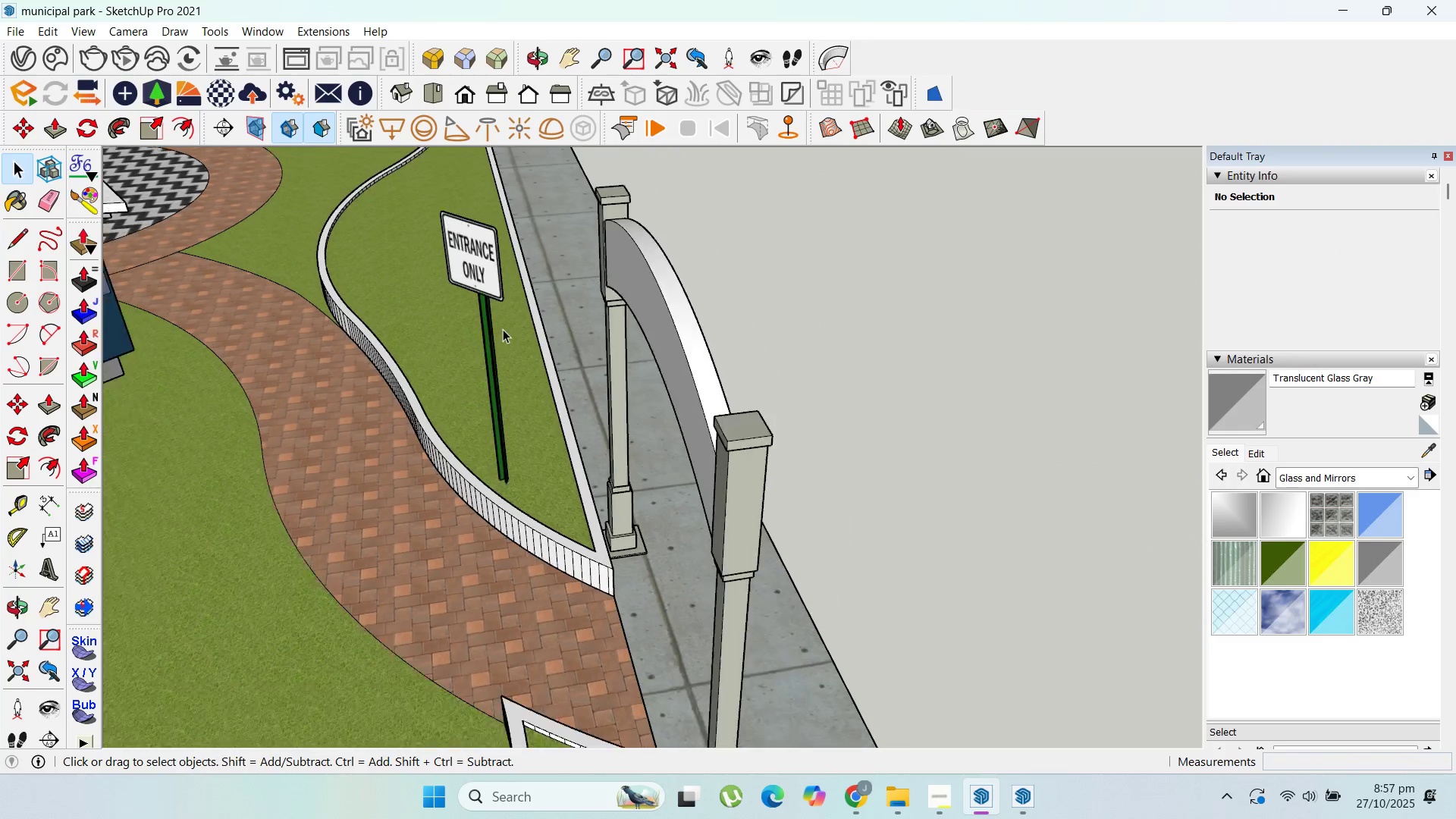 
scroll: coordinate [501, 328], scroll_direction: down, amount: 2.0
 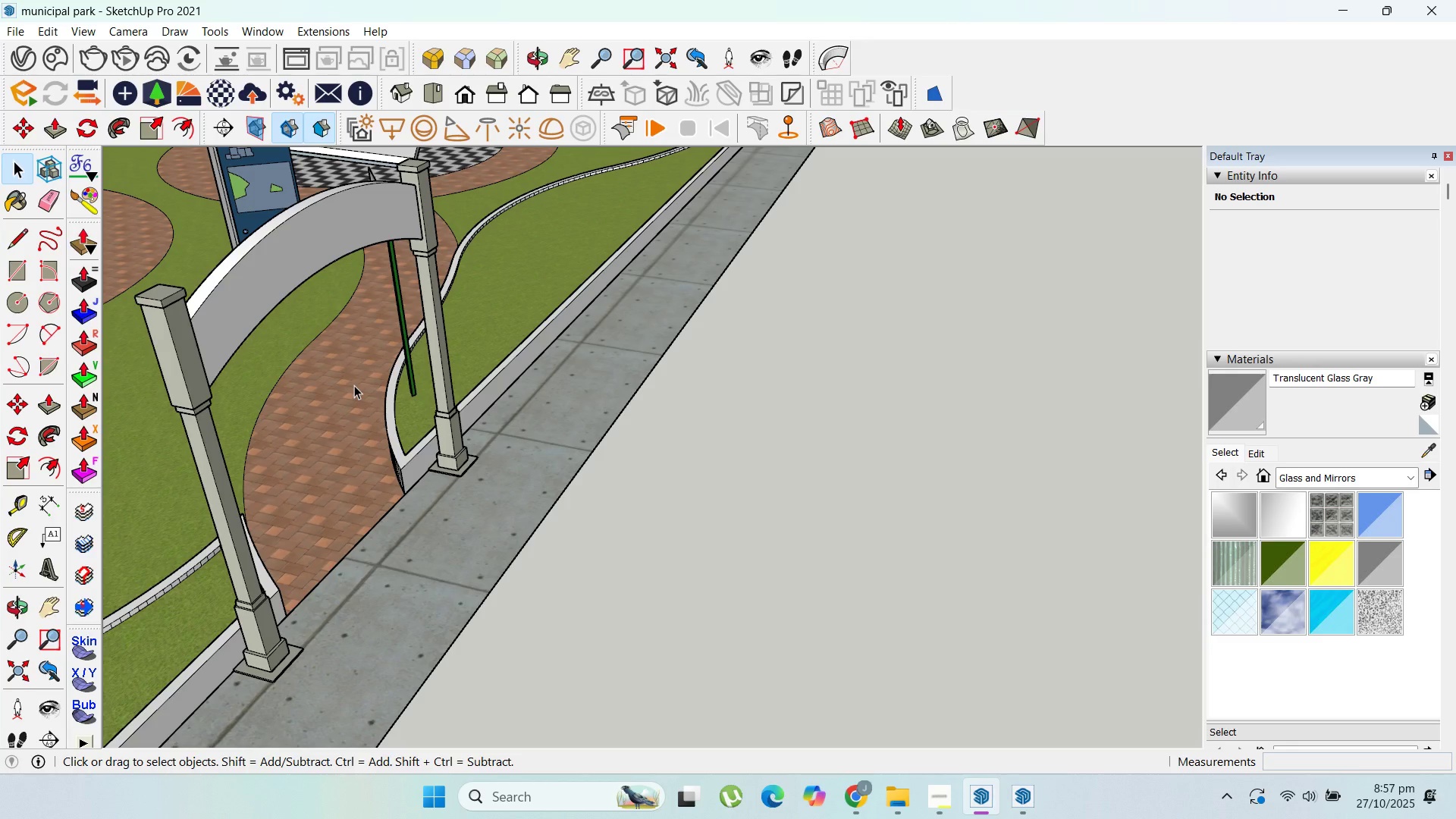 
wait(22.65)
 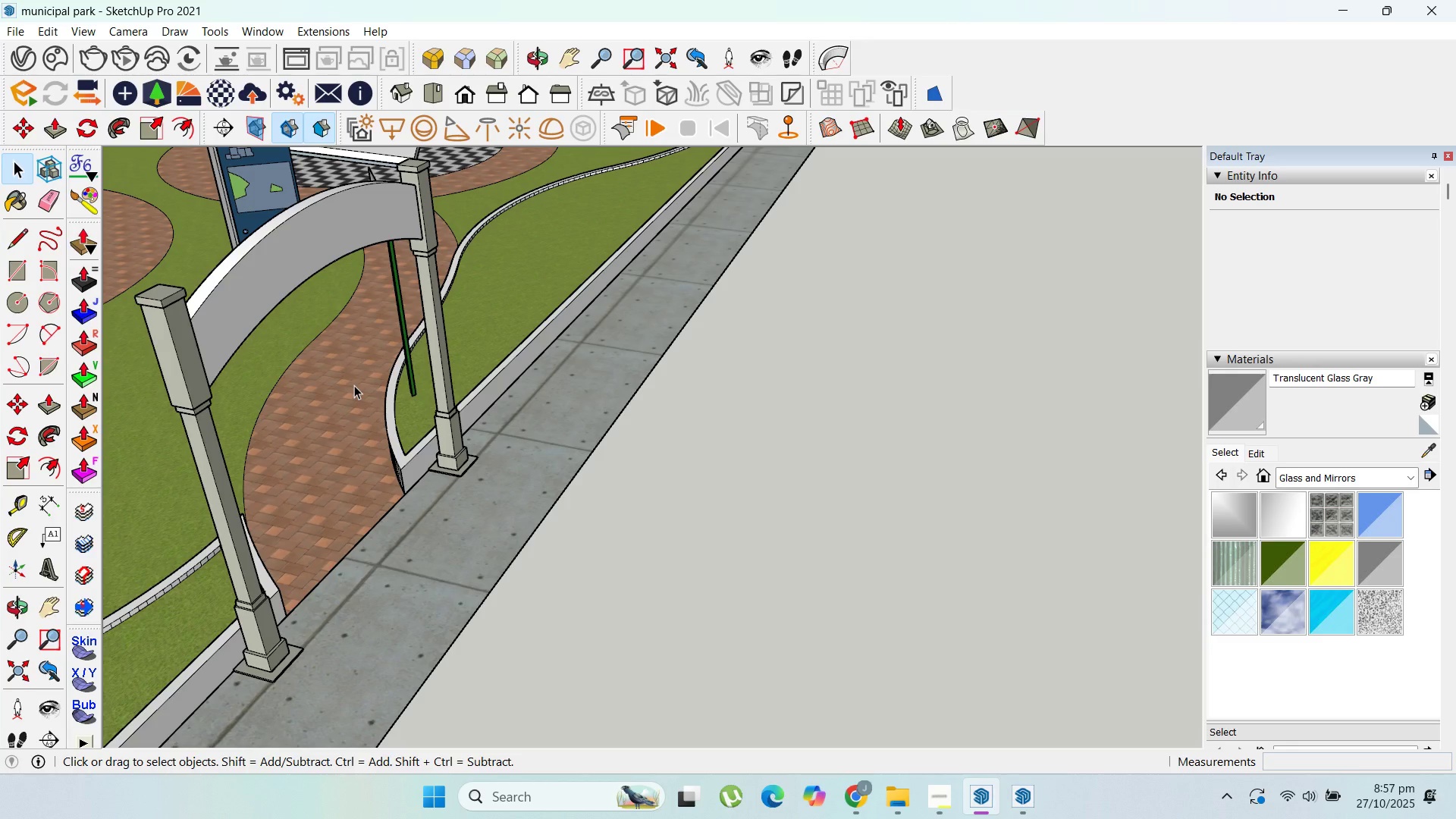 
double_click([240, 287])
 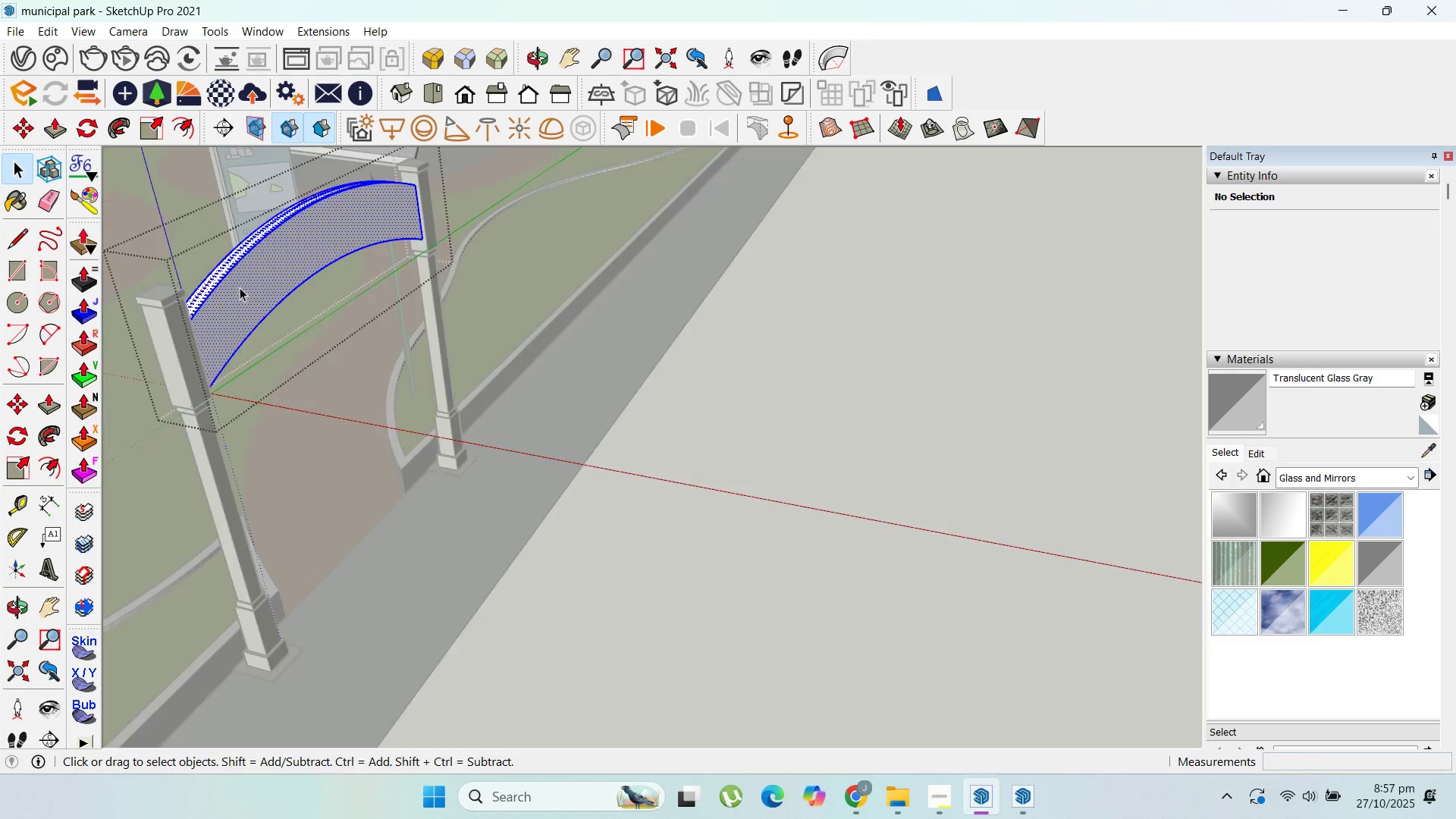 
triple_click([240, 287])
 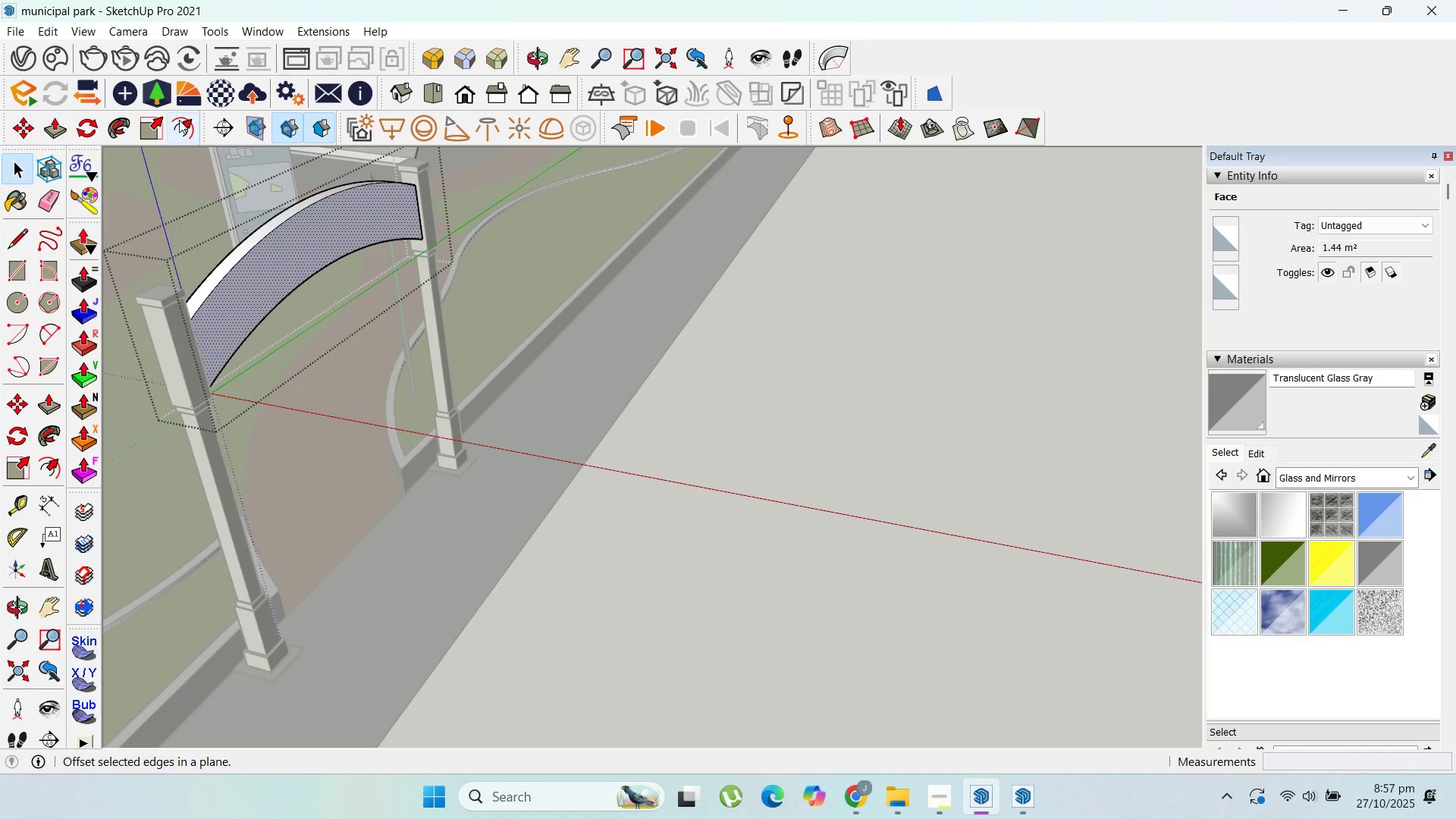 
scroll: coordinate [243, 278], scroll_direction: up, amount: 3.0
 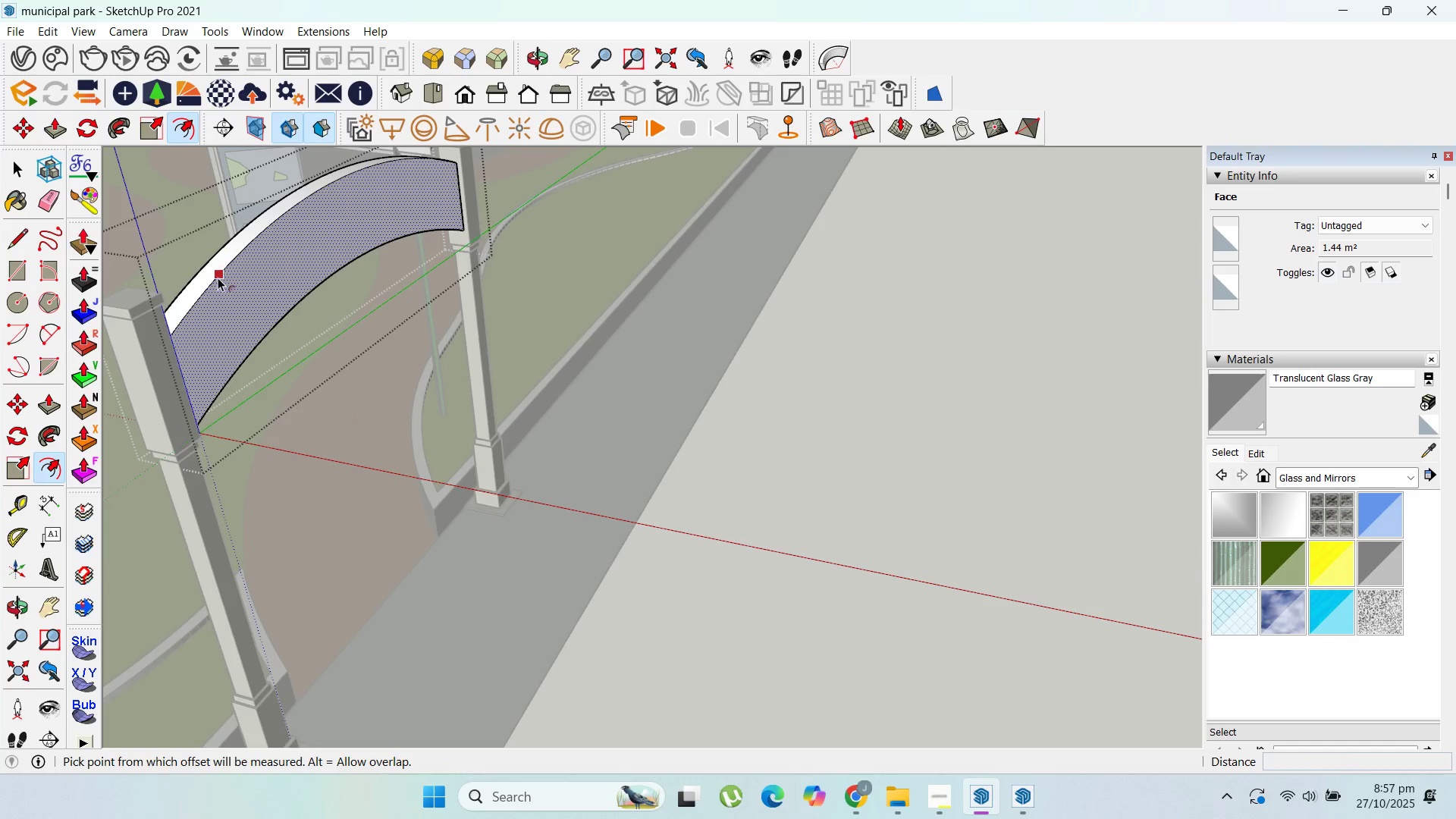 
left_click_drag(start_coordinate=[218, 278], to_coordinate=[222, 281])
 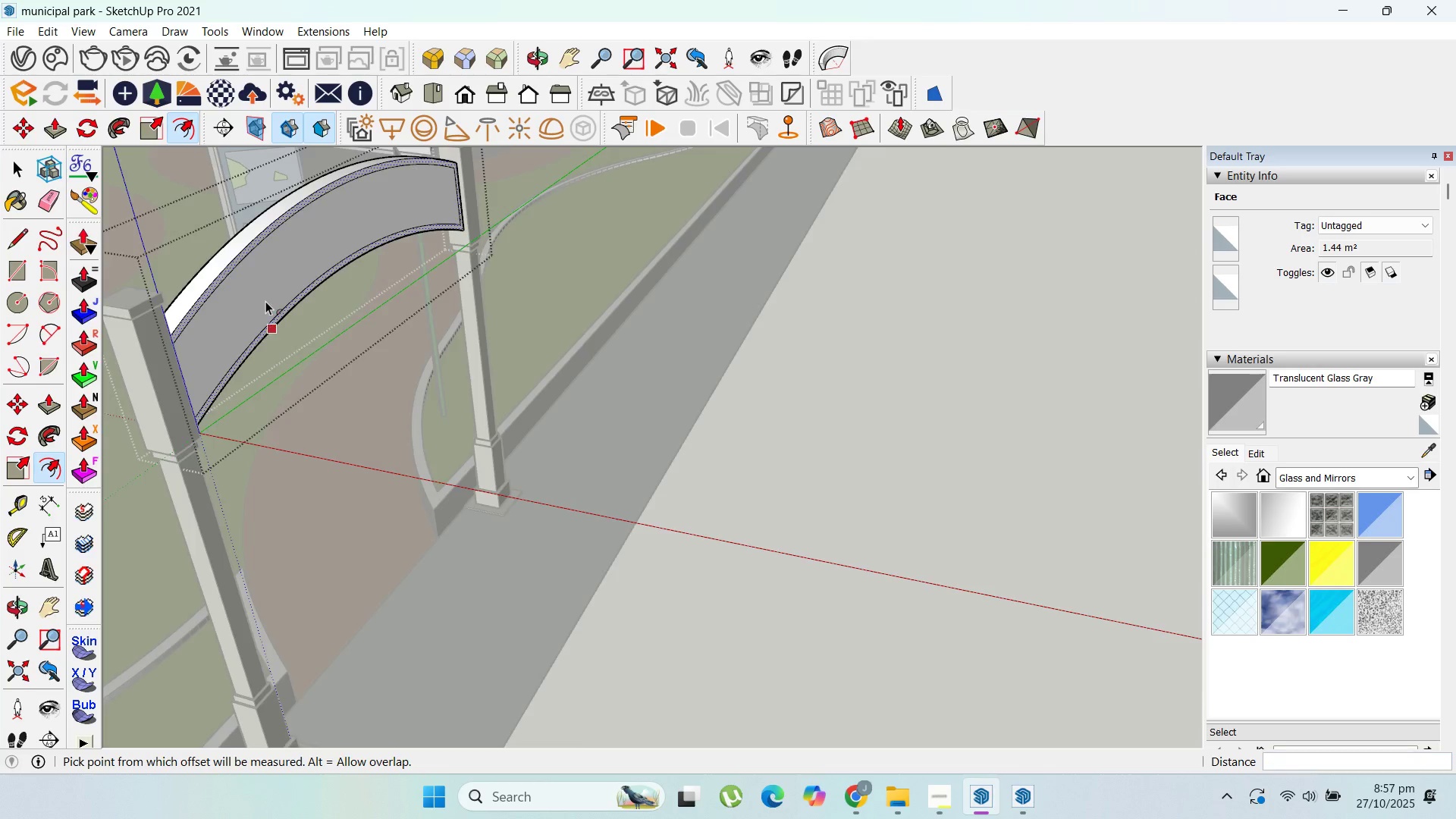 
scroll: coordinate [265, 301], scroll_direction: up, amount: 4.0
 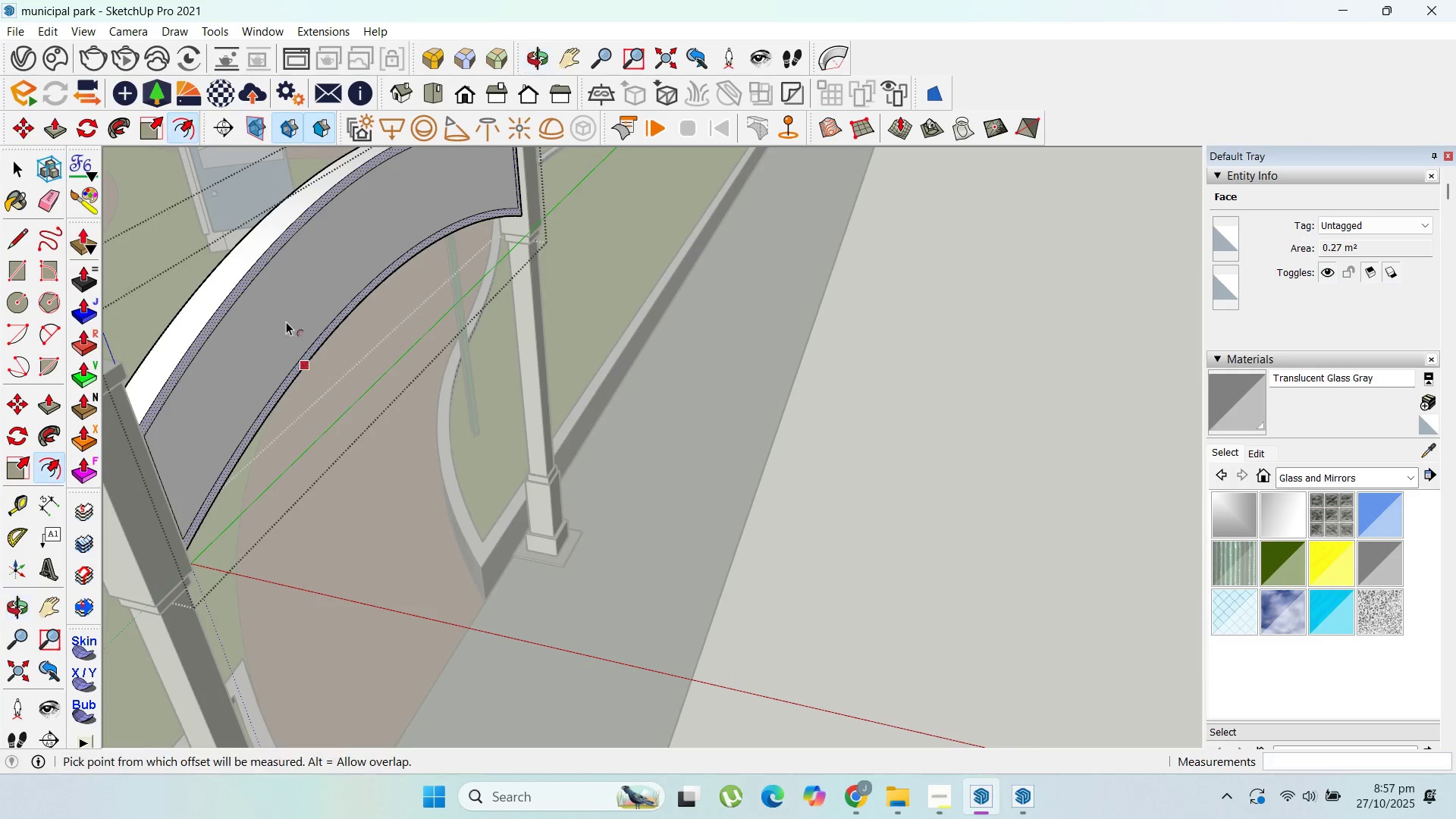 
key(P)
 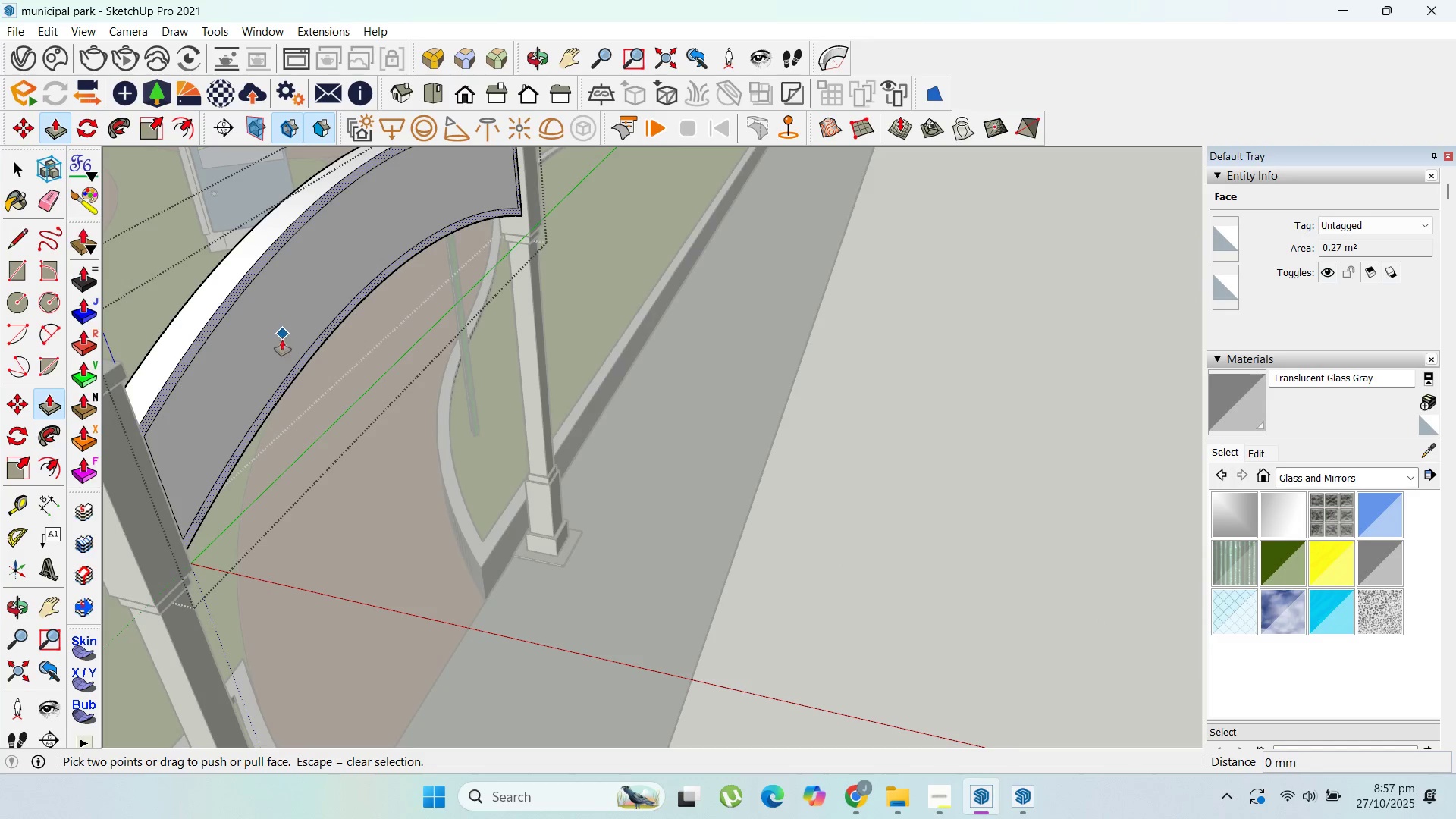 
left_click_drag(start_coordinate=[282, 345], to_coordinate=[273, 341])
 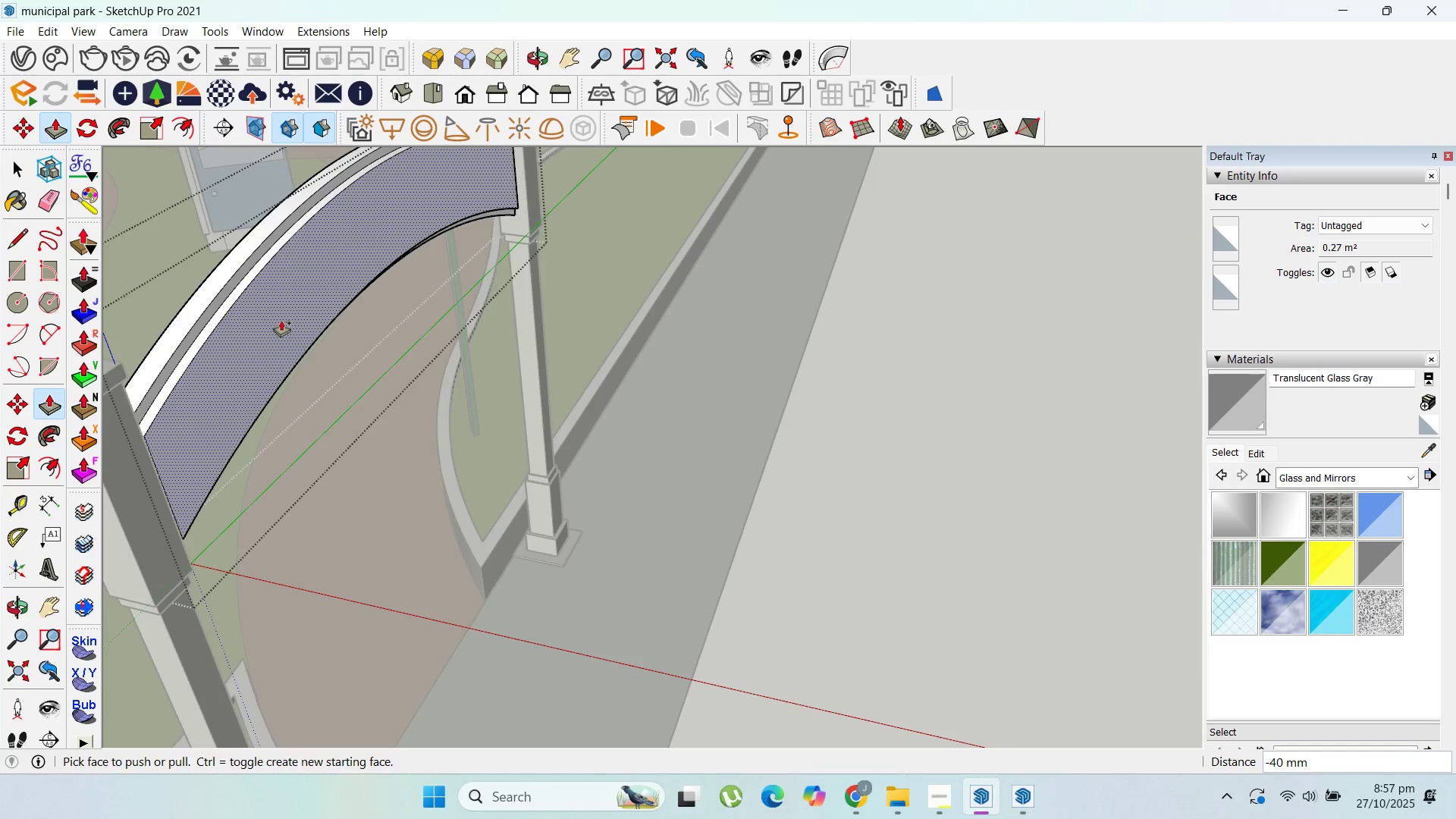 
key(Control+Z)
 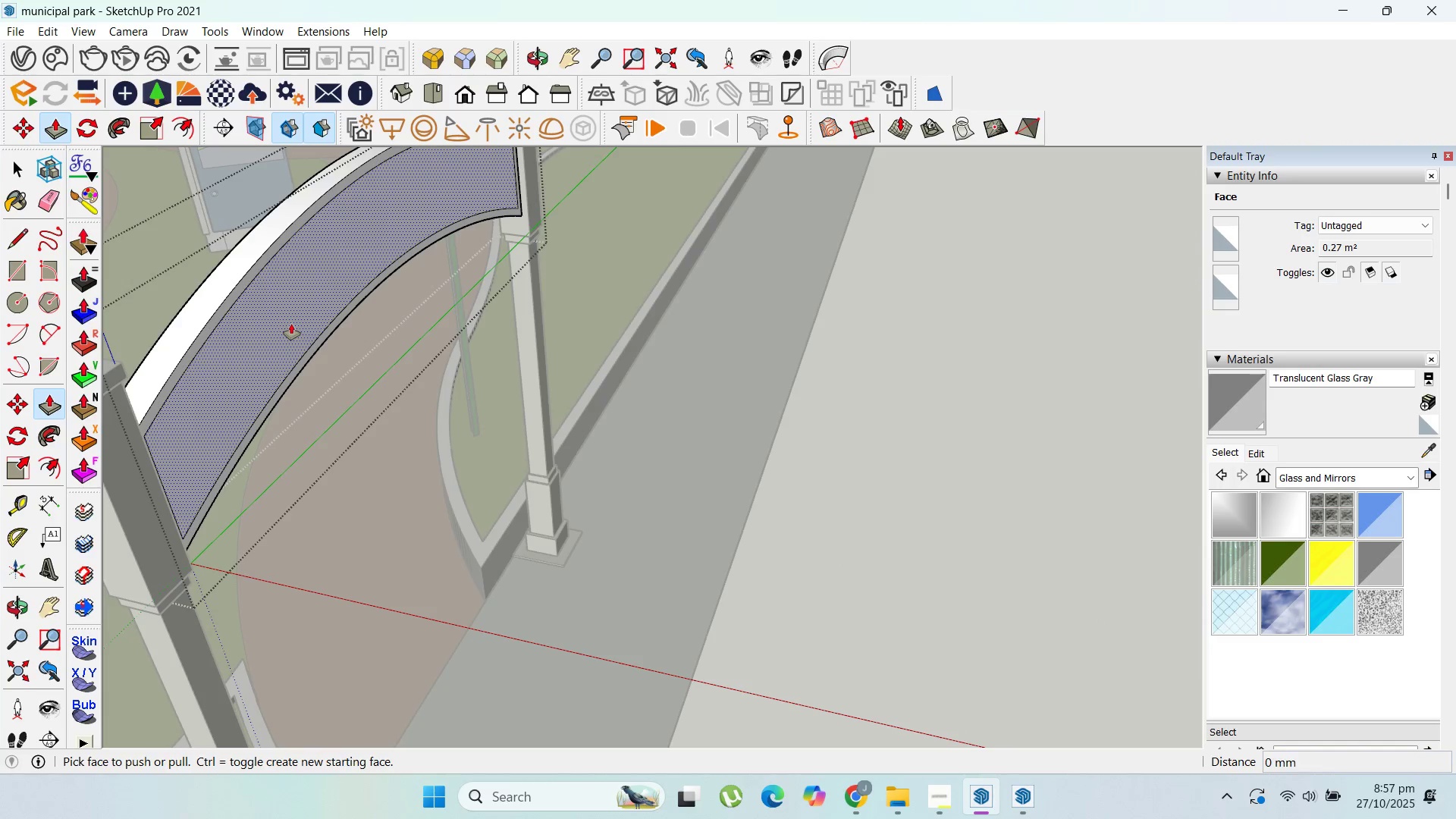 
key(Z)
 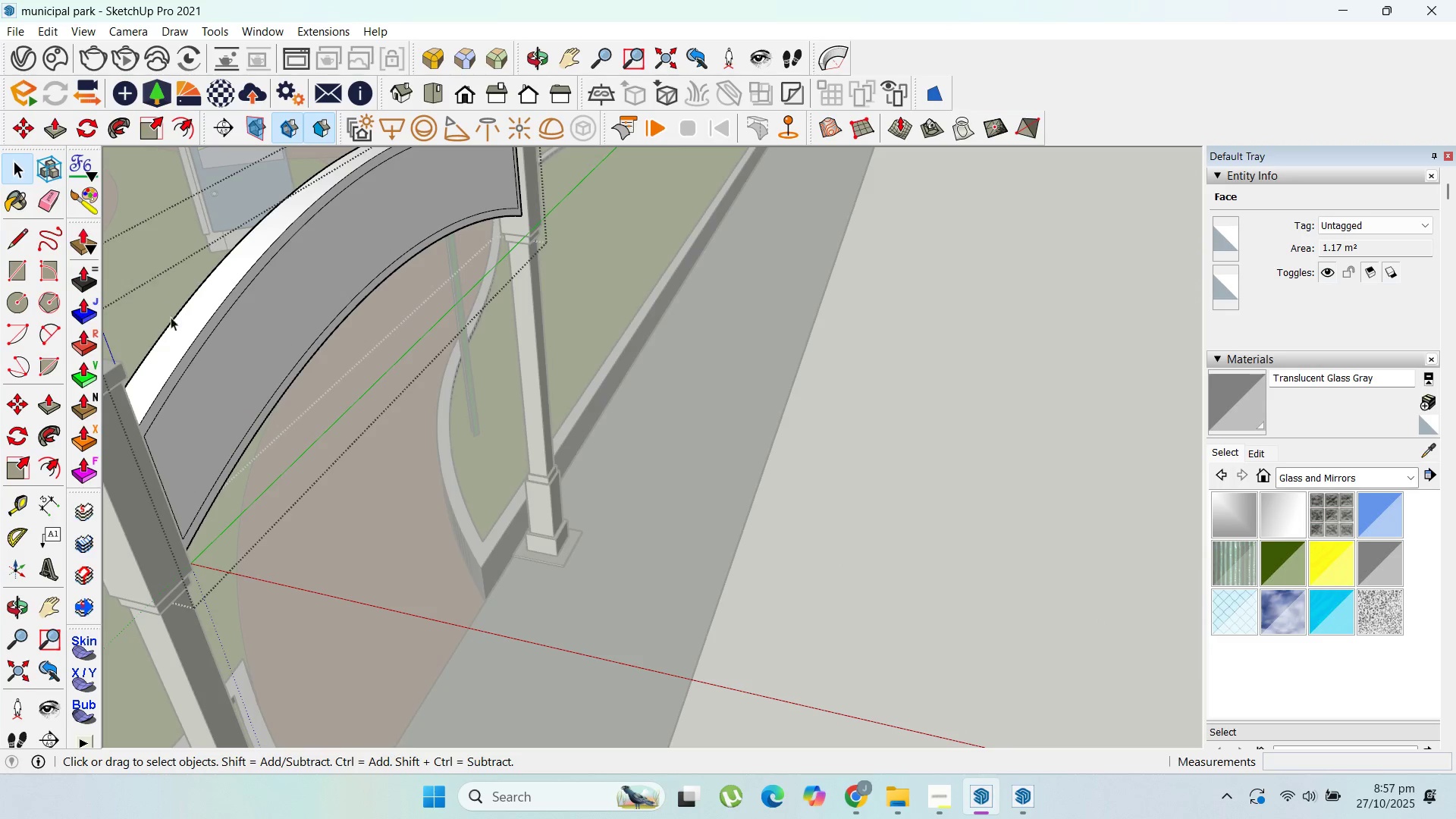 
double_click([218, 362])
 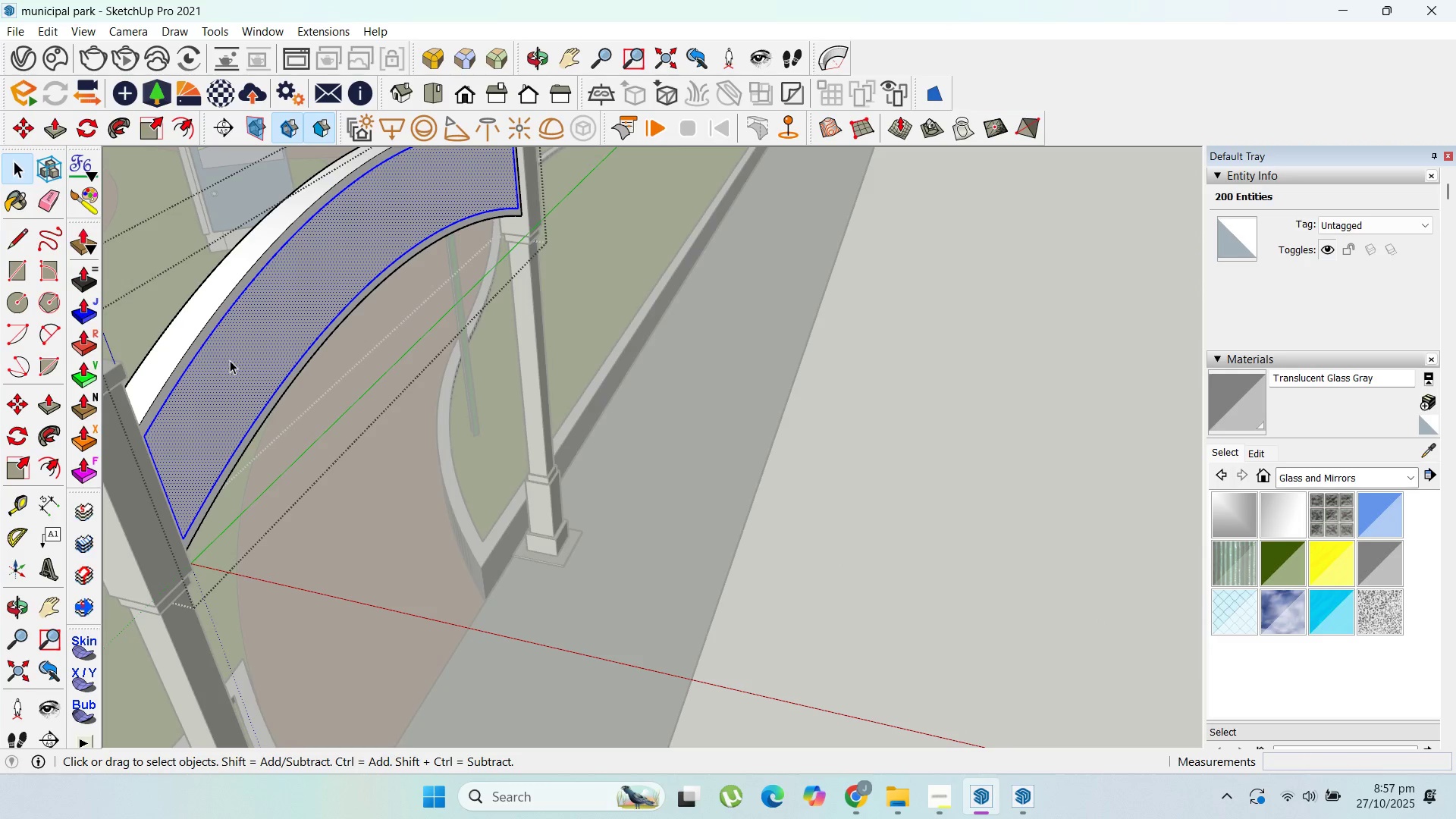 
key(P)
 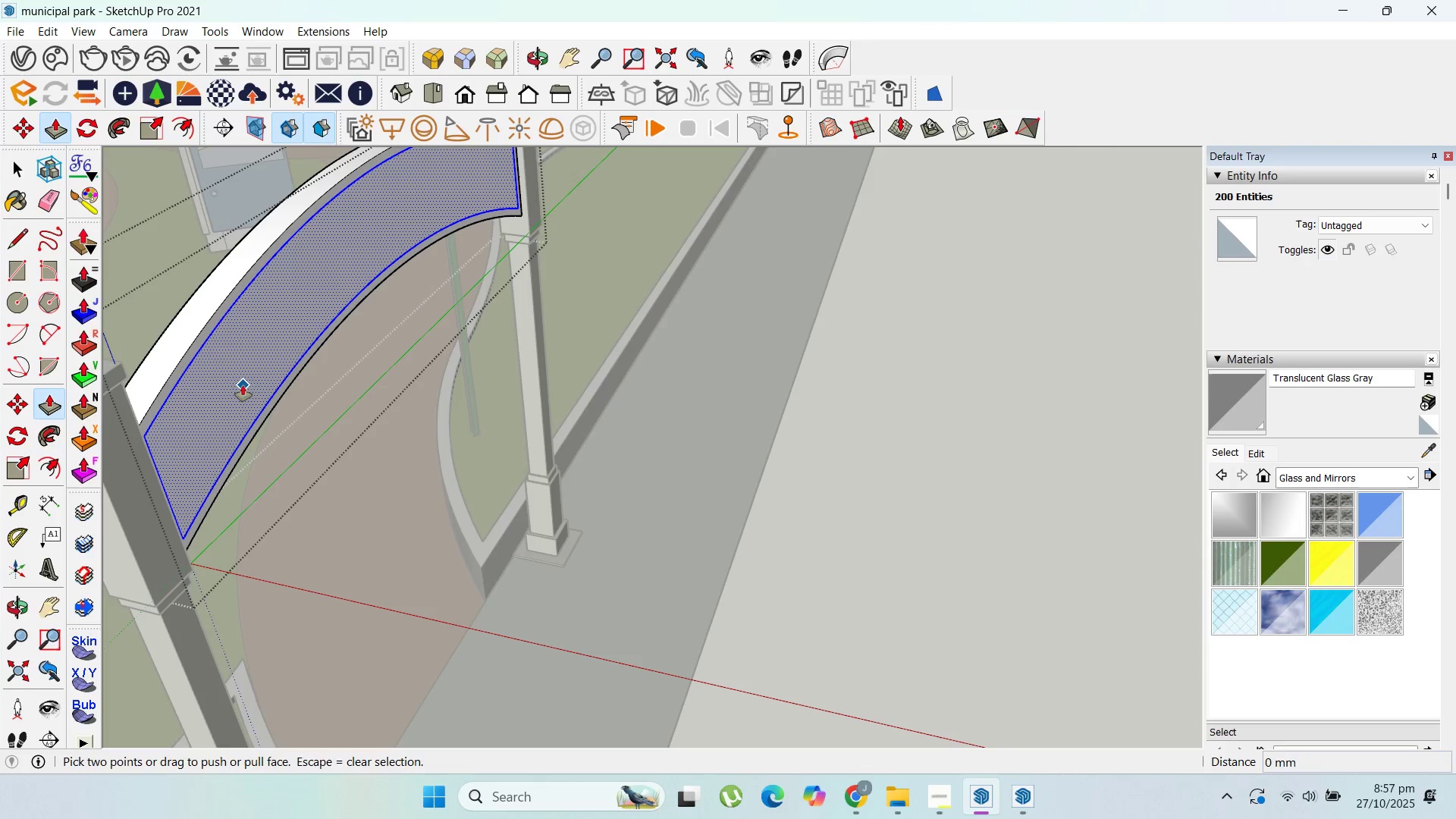 
left_click_drag(start_coordinate=[243, 385], to_coordinate=[234, 382])
 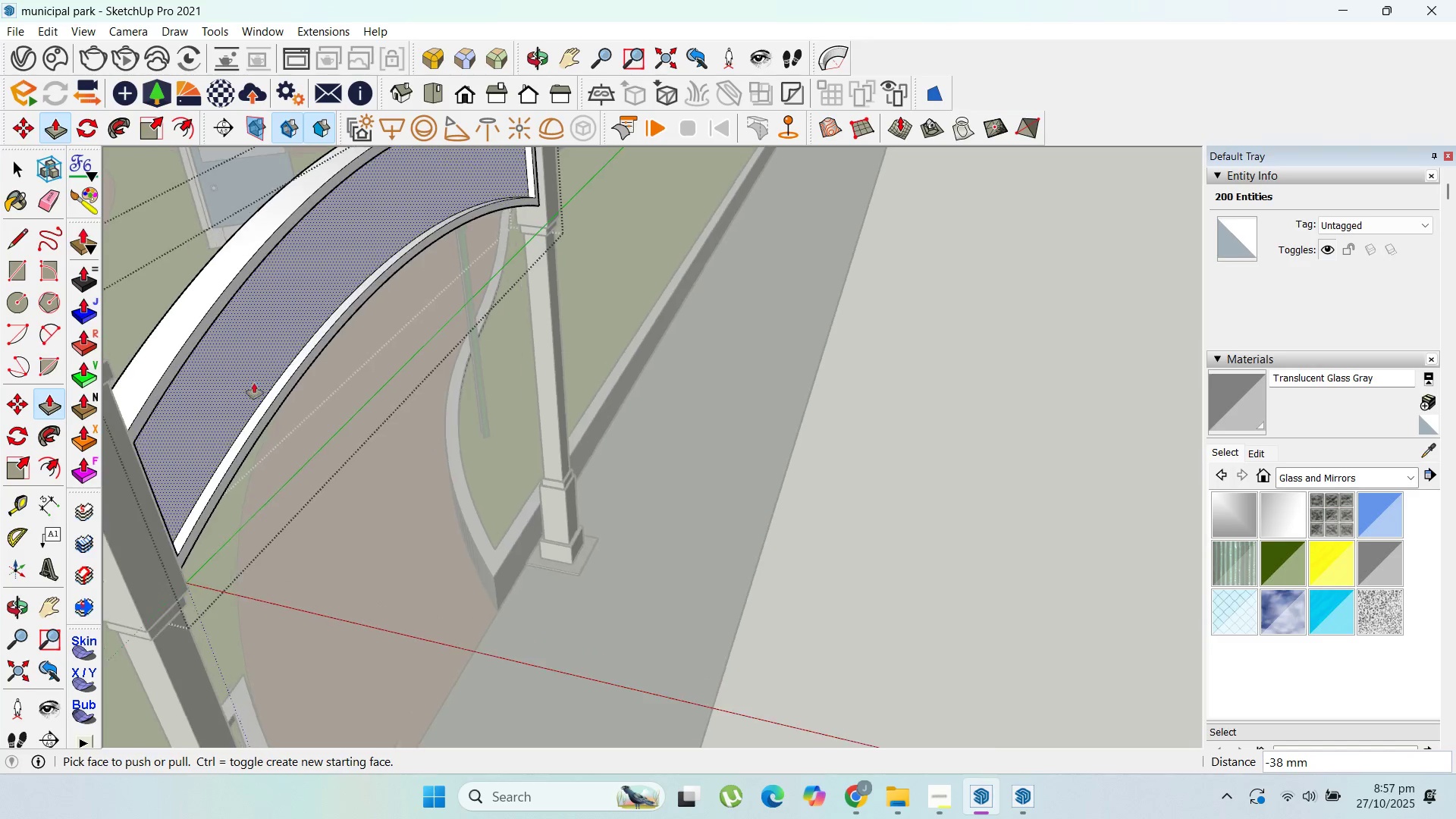 
scroll: coordinate [234, 382], scroll_direction: up, amount: 1.0
 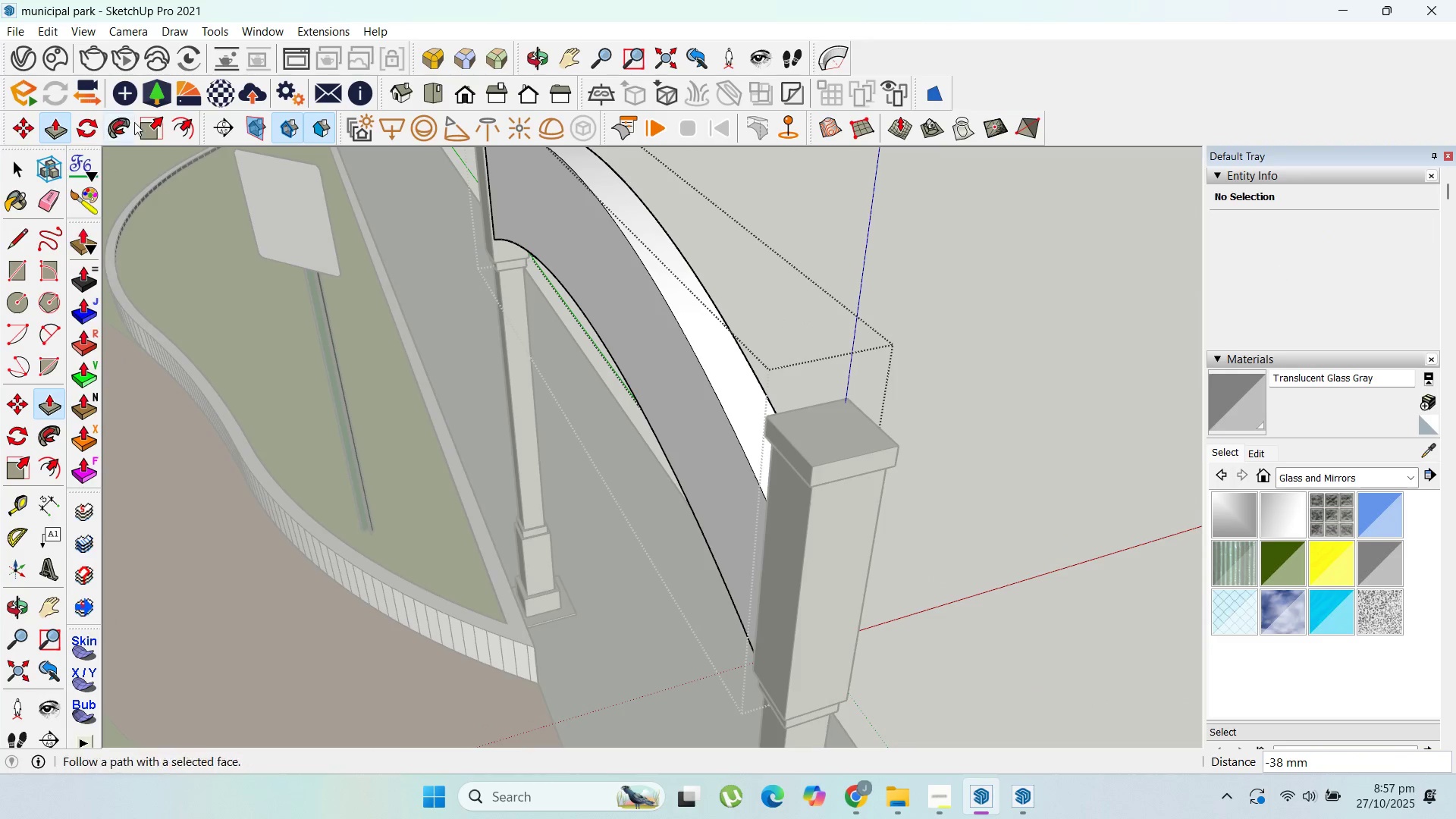 
left_click([189, 129])
 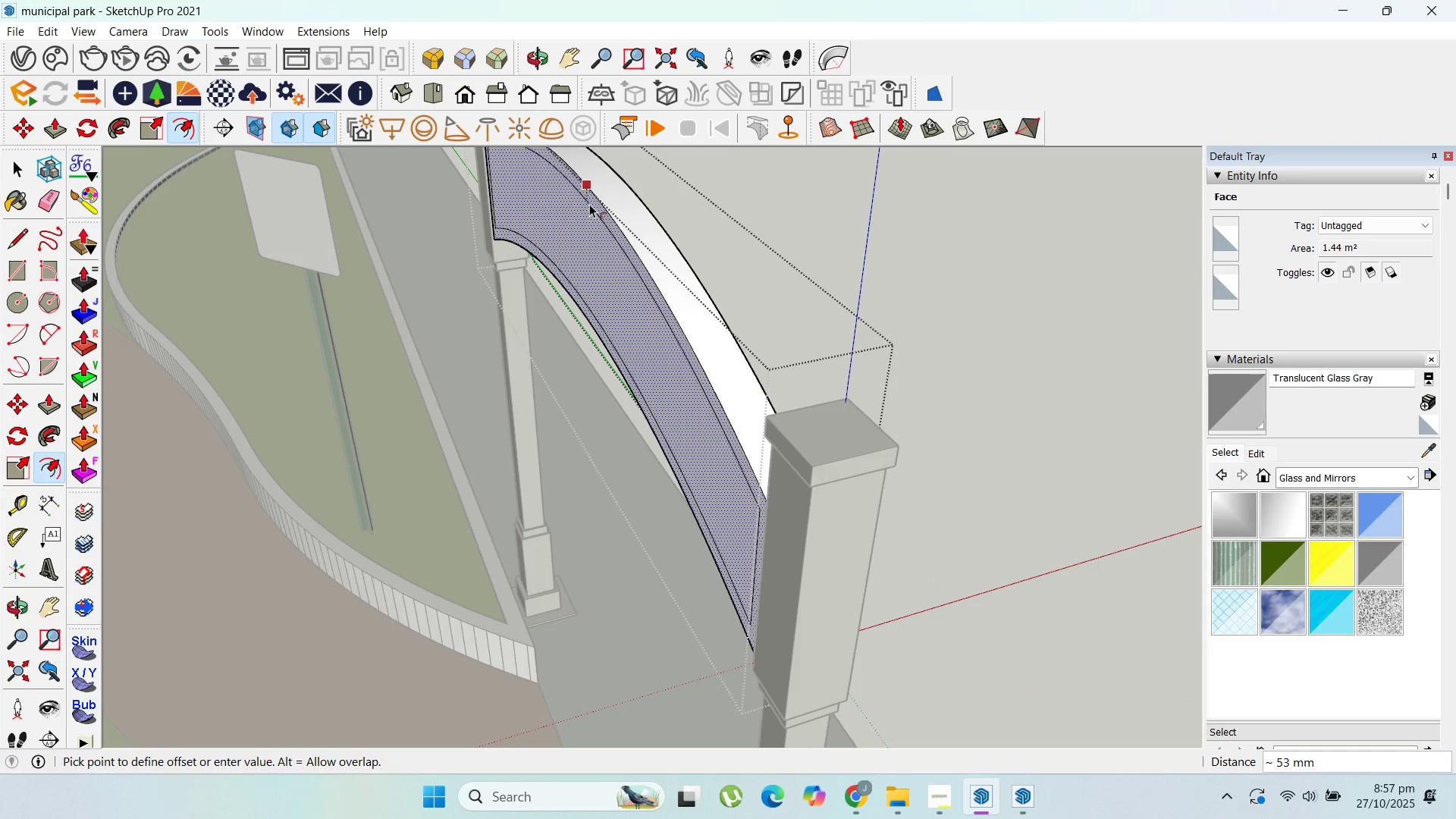 
scroll: coordinate [559, 256], scroll_direction: up, amount: 3.0
 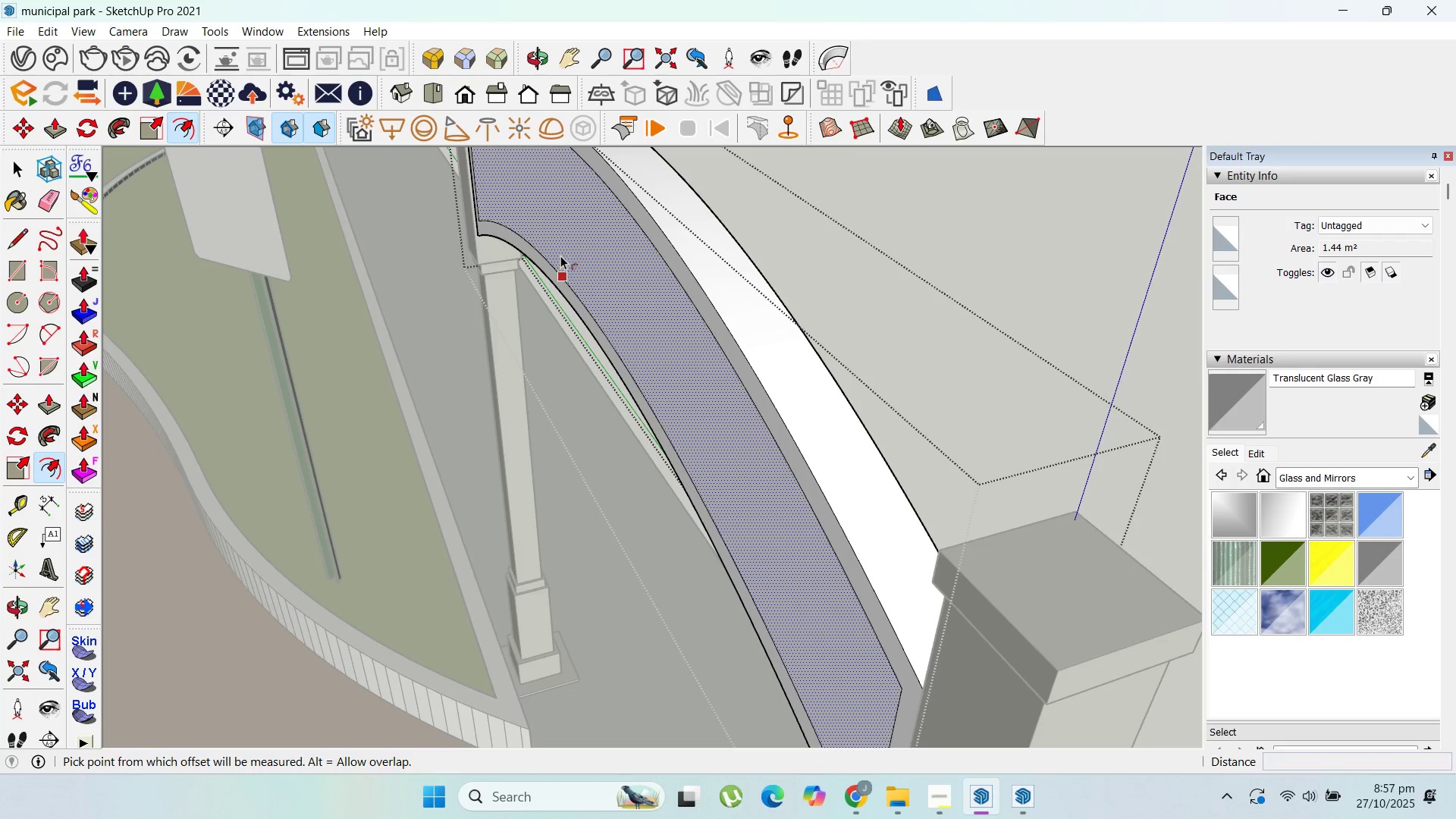 
key(P)
 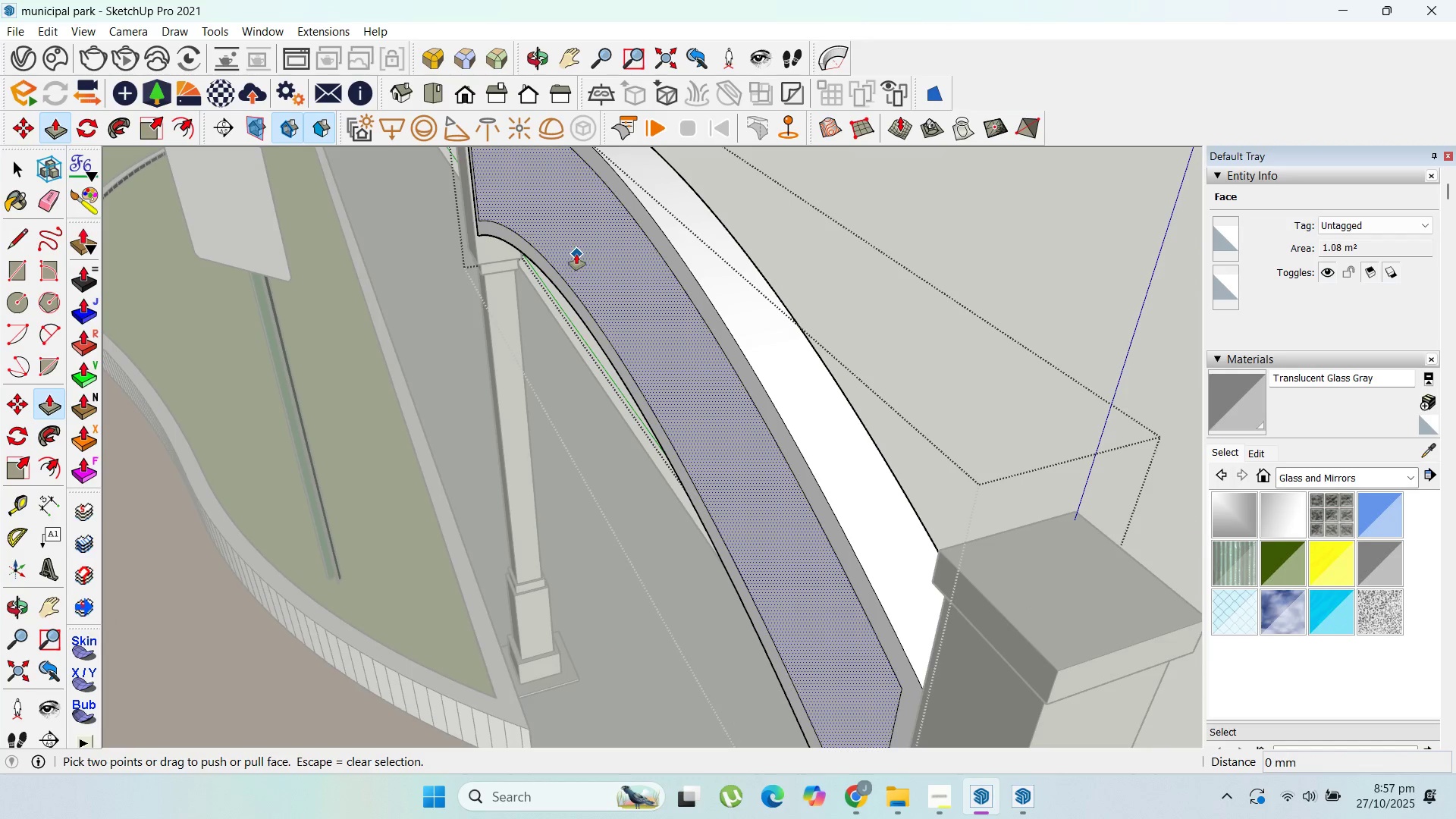 
key(Escape)
 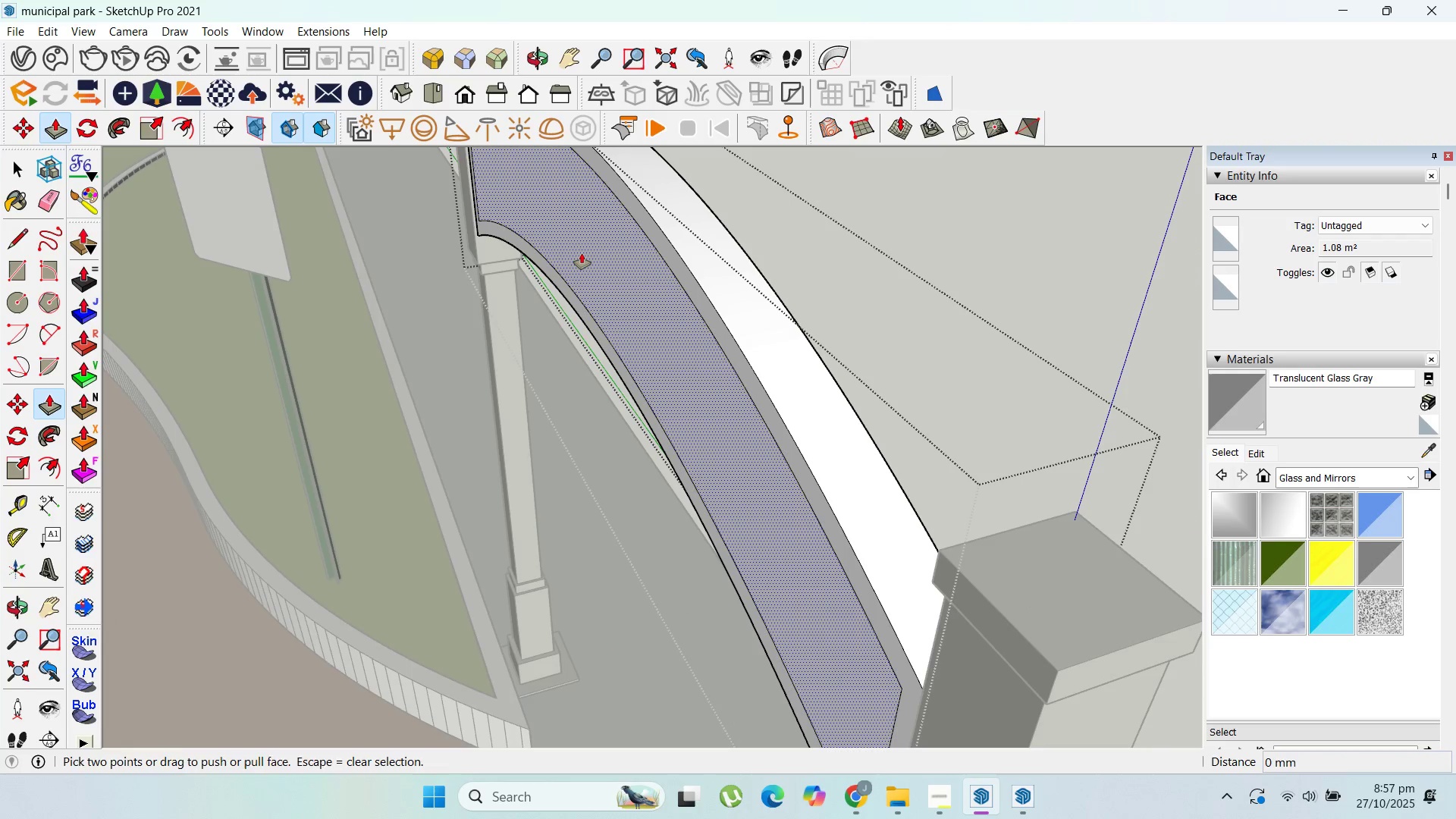 
left_click_drag(start_coordinate=[582, 253], to_coordinate=[592, 253])
 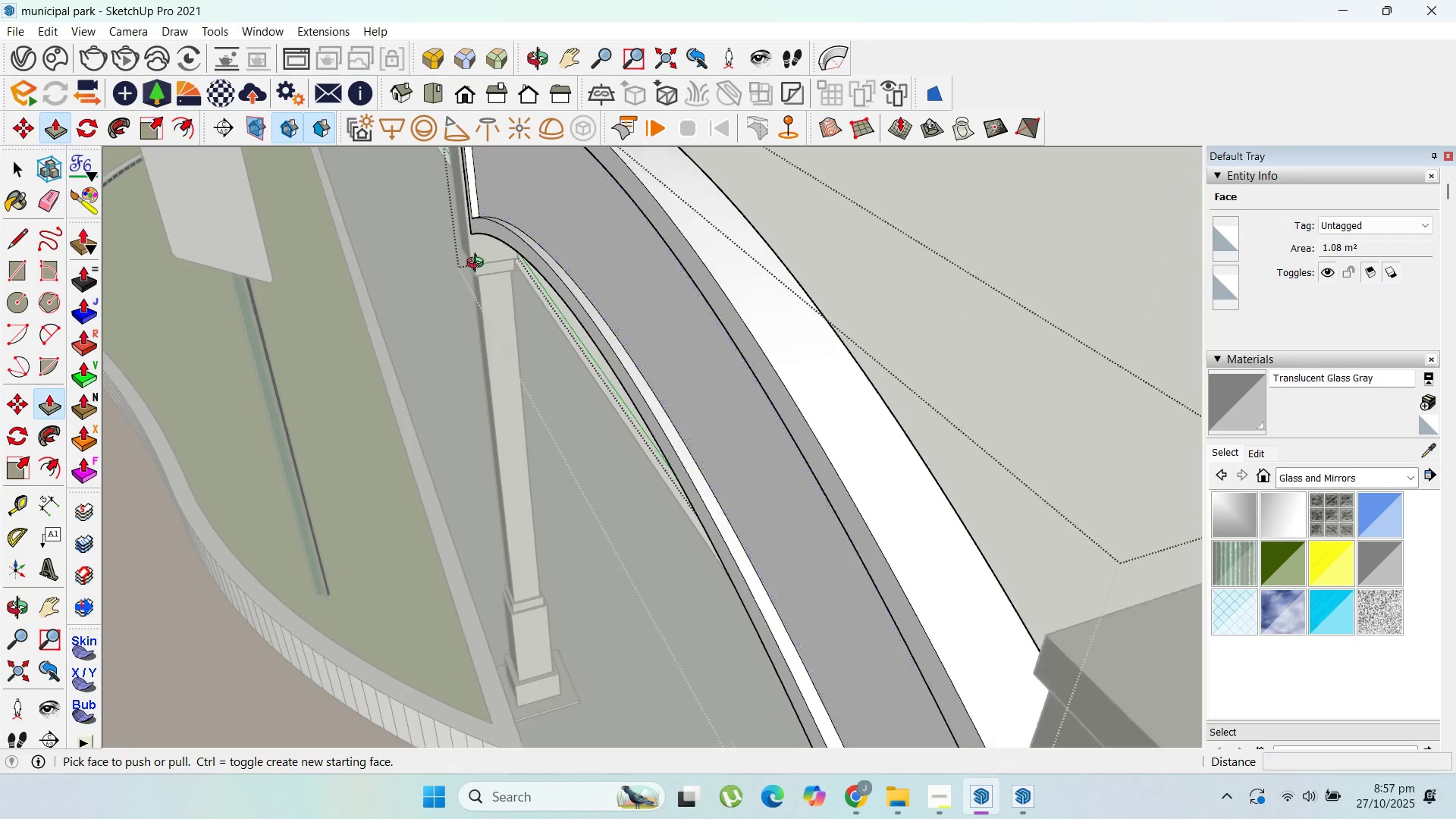 
scroll: coordinate [571, 258], scroll_direction: up, amount: 1.0
 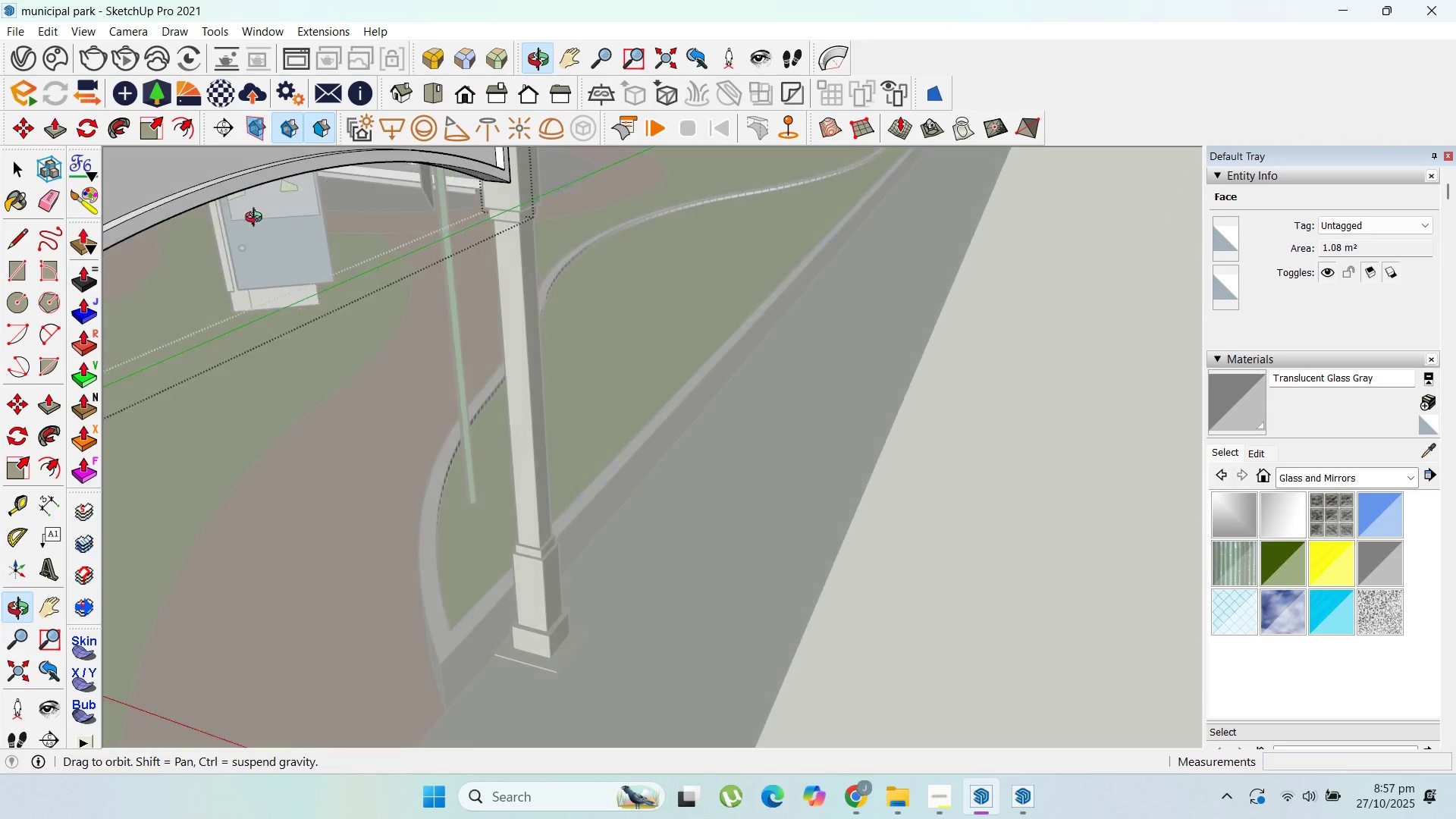 
scroll: coordinate [413, 238], scroll_direction: down, amount: 4.0
 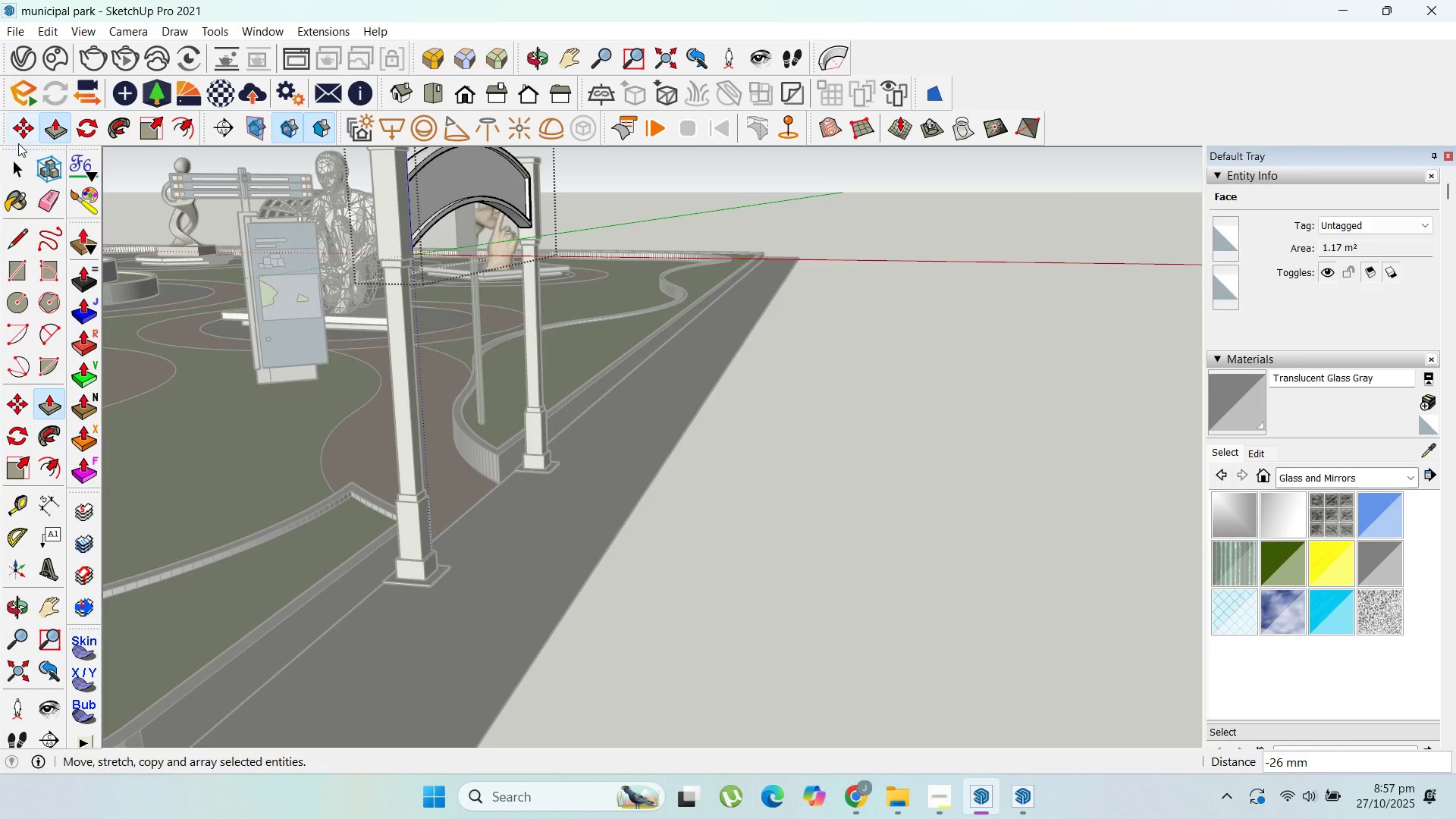 
left_click([24, 161])
 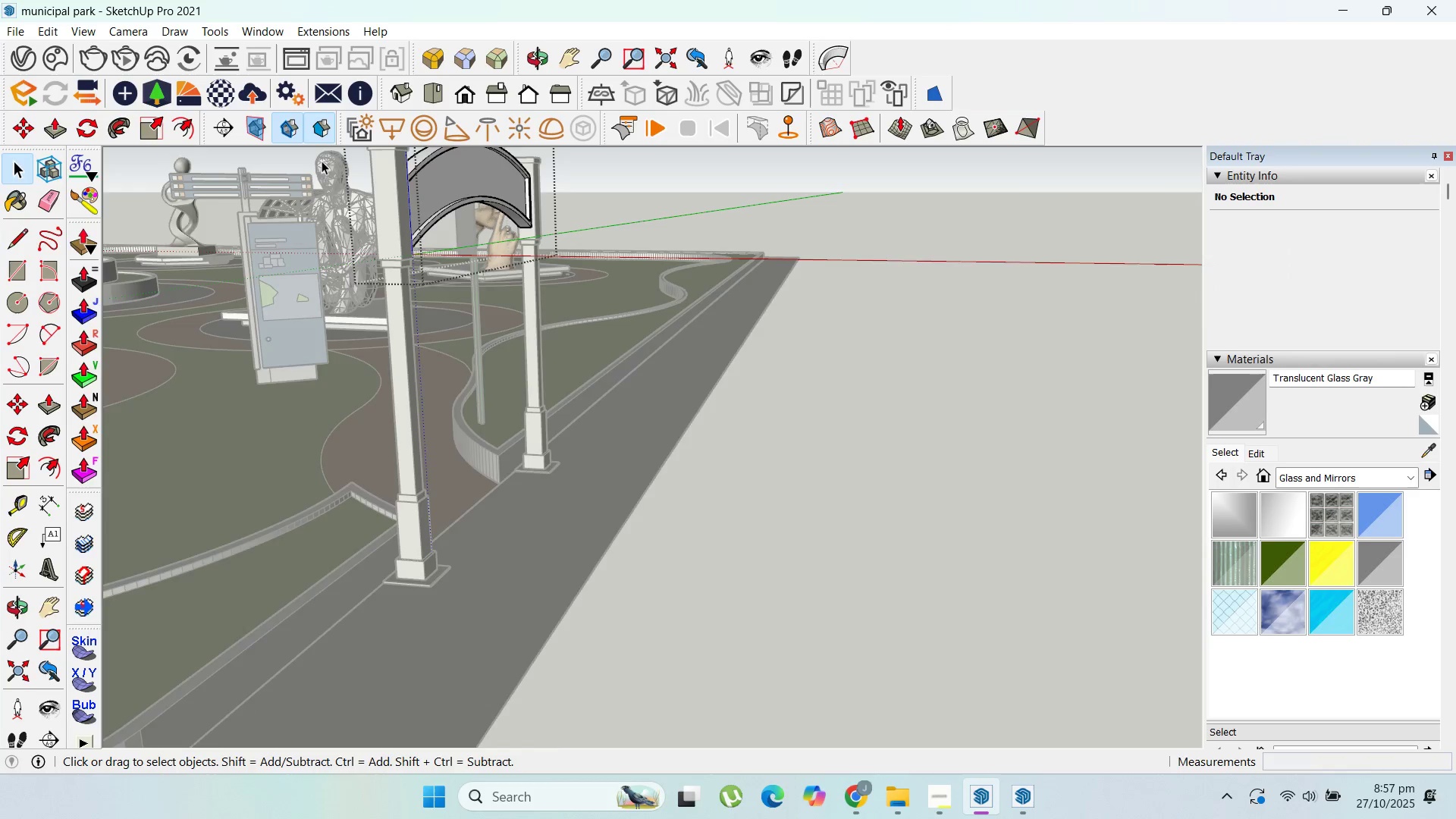 
scroll: coordinate [530, 177], scroll_direction: up, amount: 12.0
 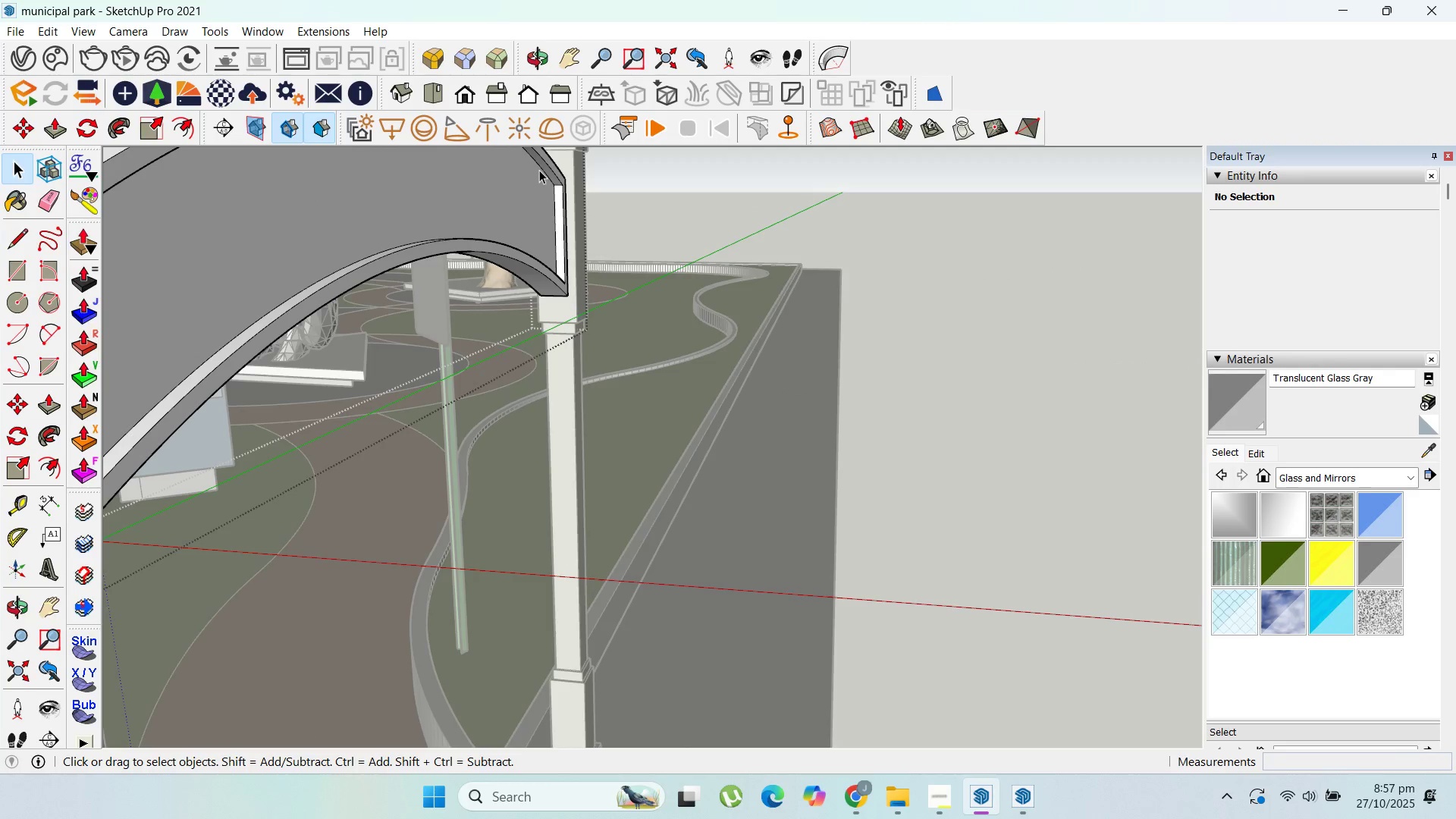 
left_click([539, 170])
 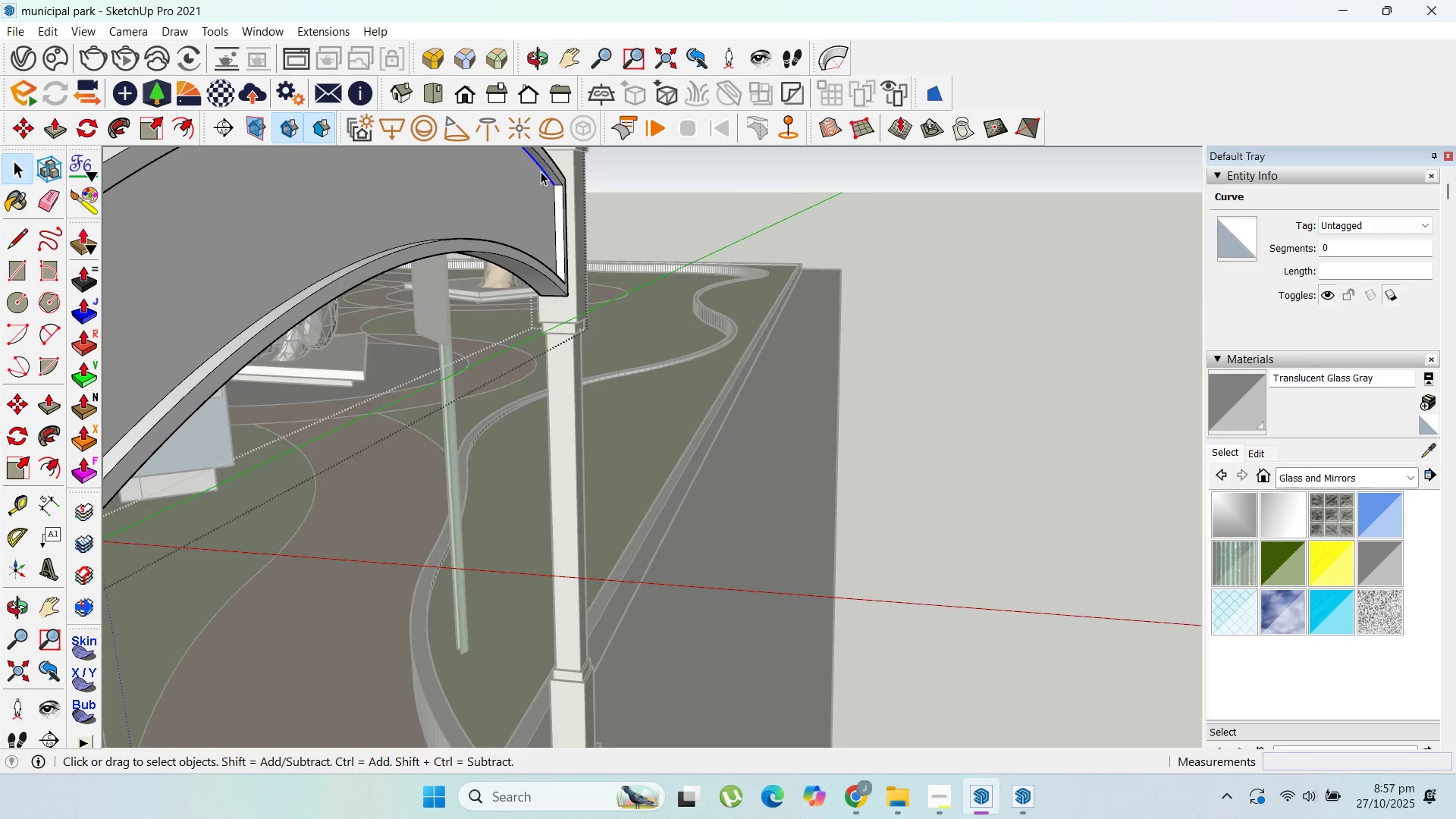 
scroll: coordinate [543, 175], scroll_direction: up, amount: 2.0
 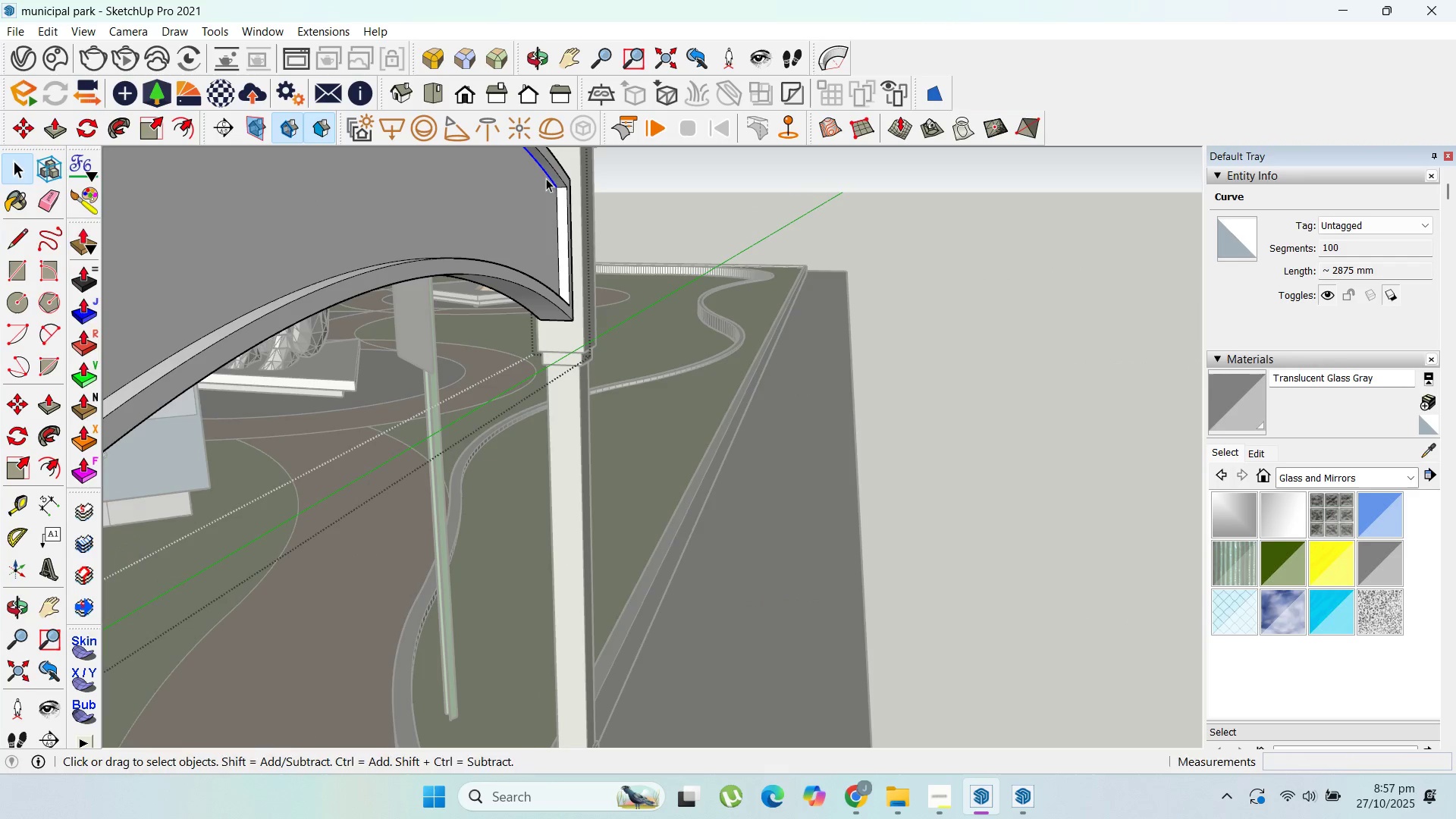 
key(M)
 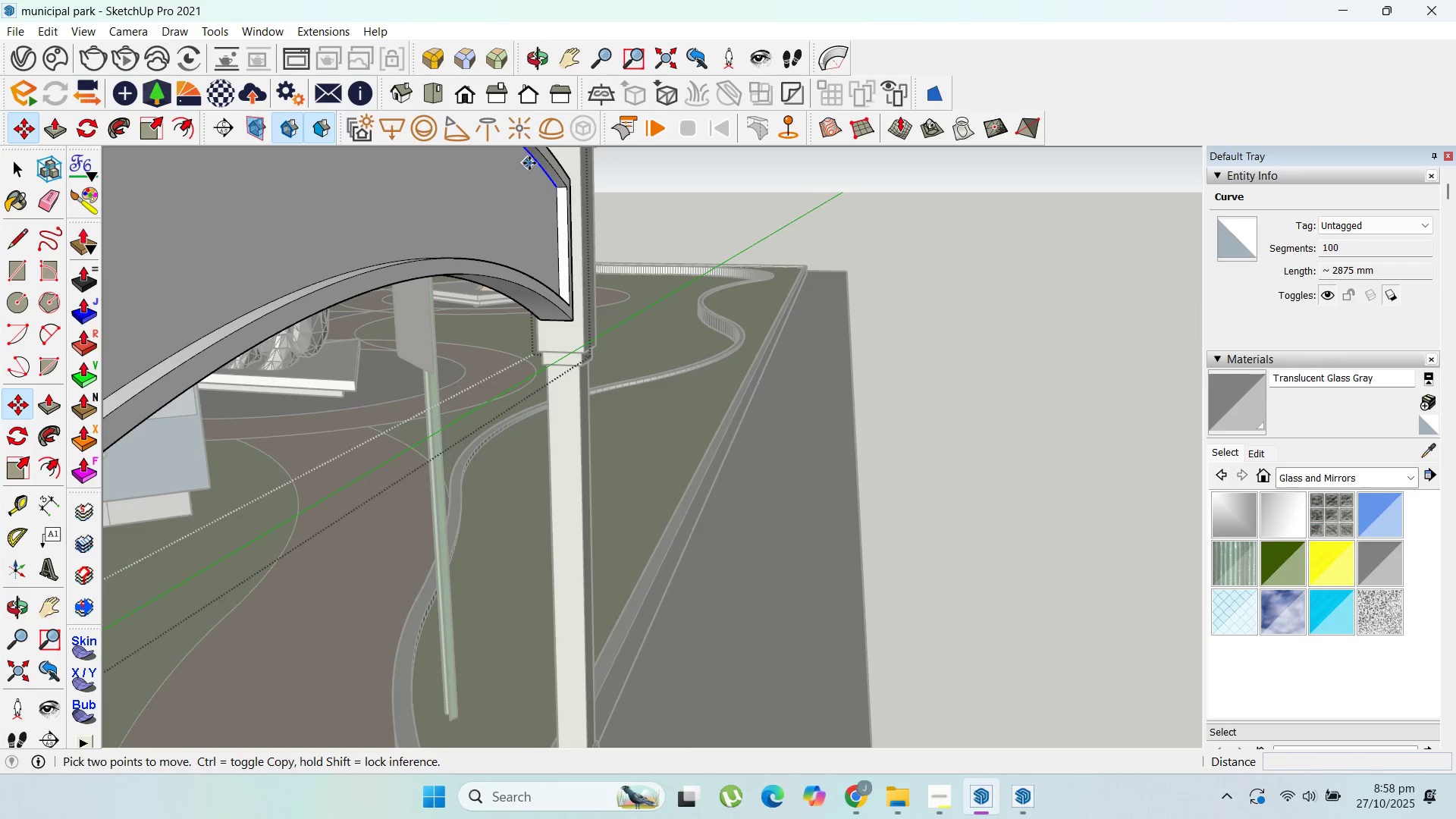 
left_click([531, 162])
 